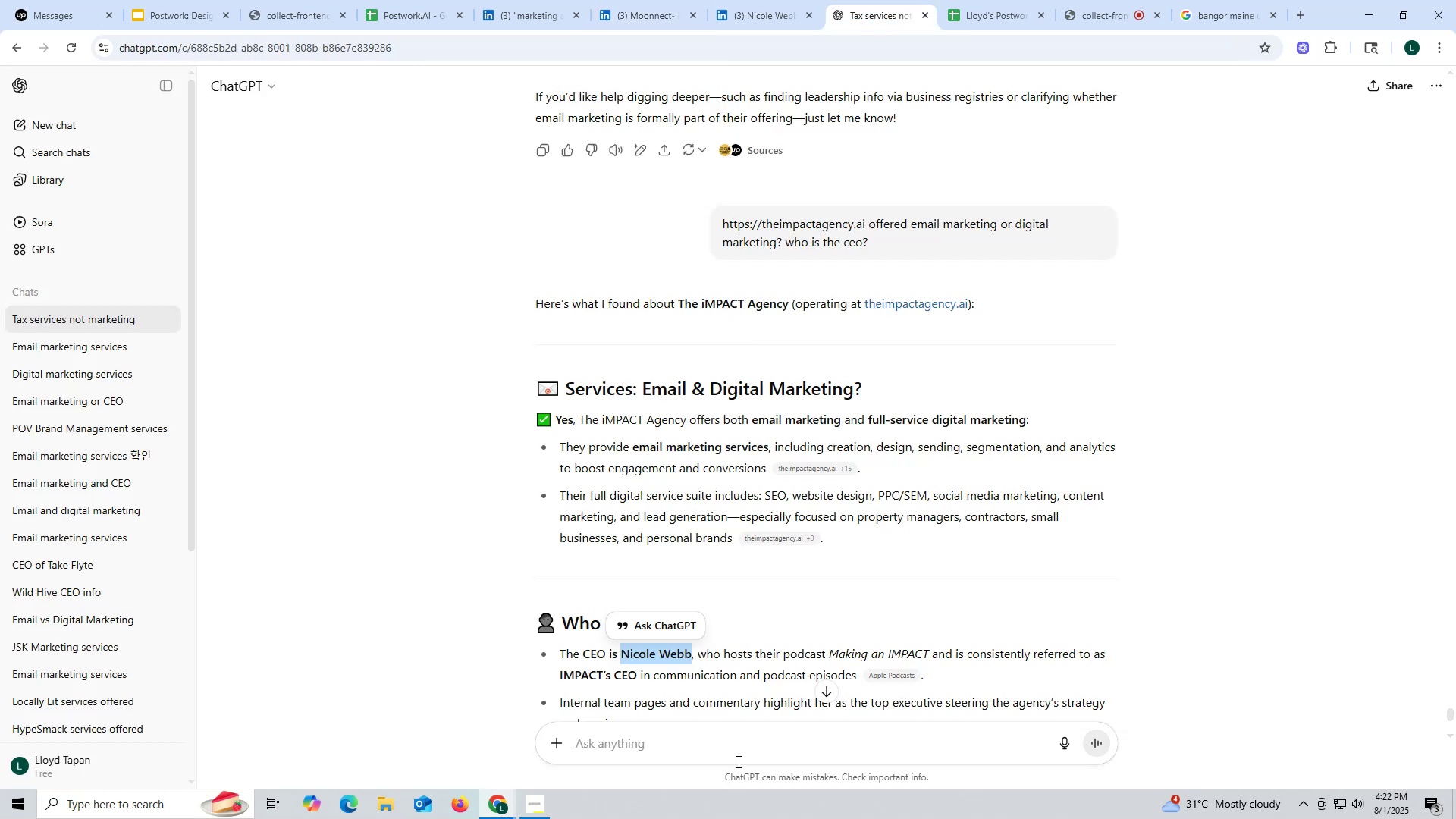 
key(Control+ControlLeft)
 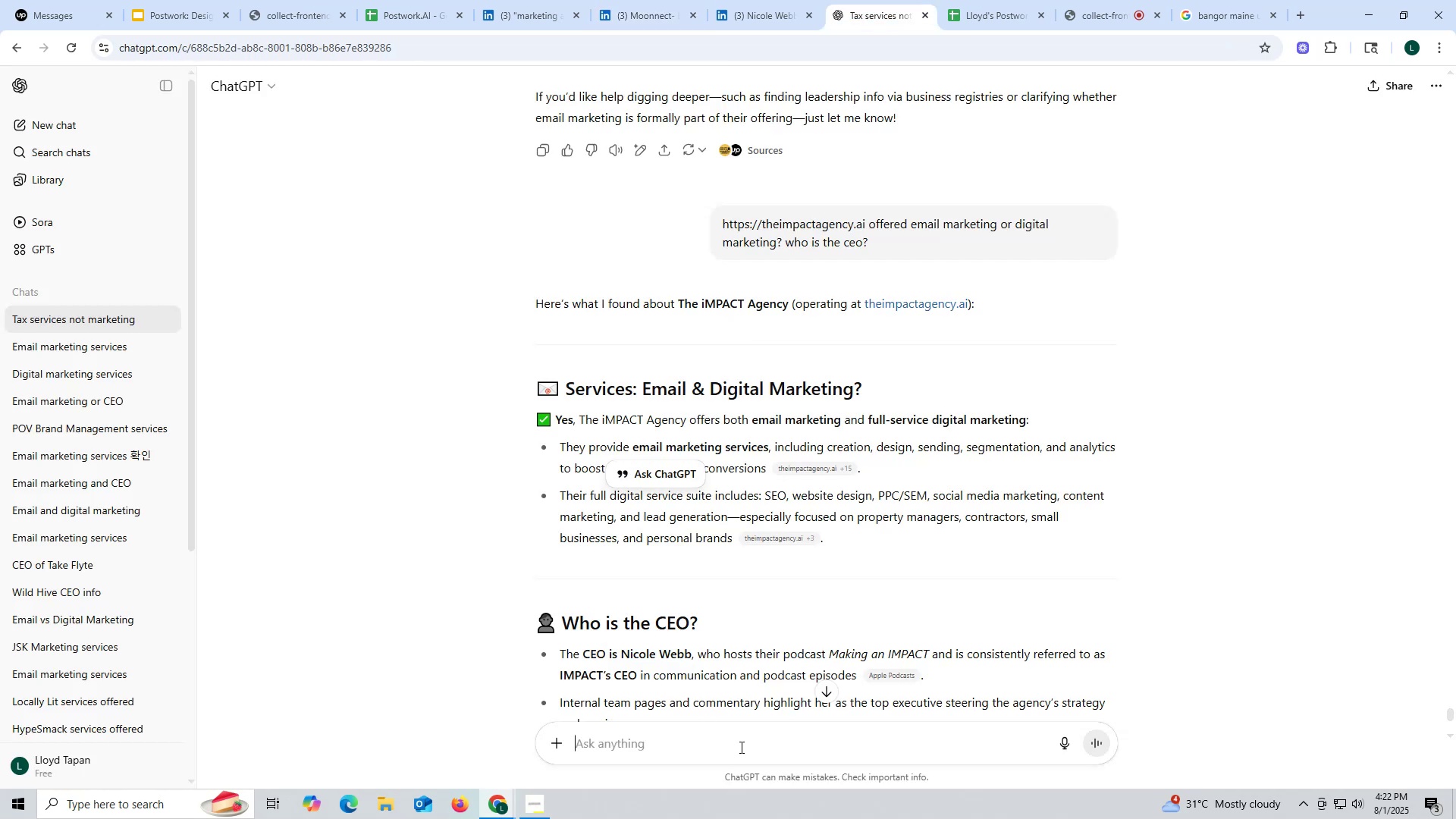 
left_click([740, 747])
 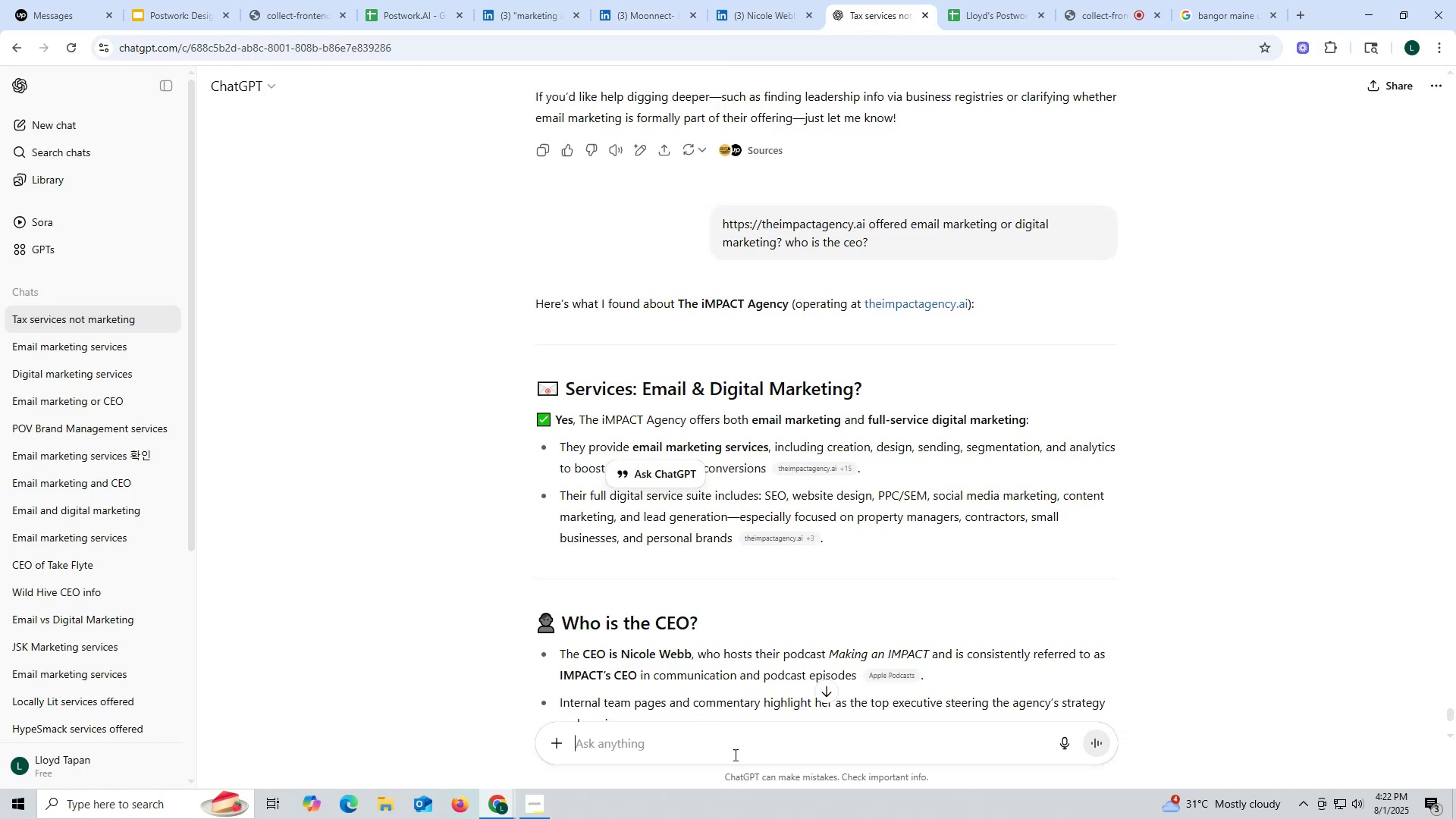 
key(Control+V)
 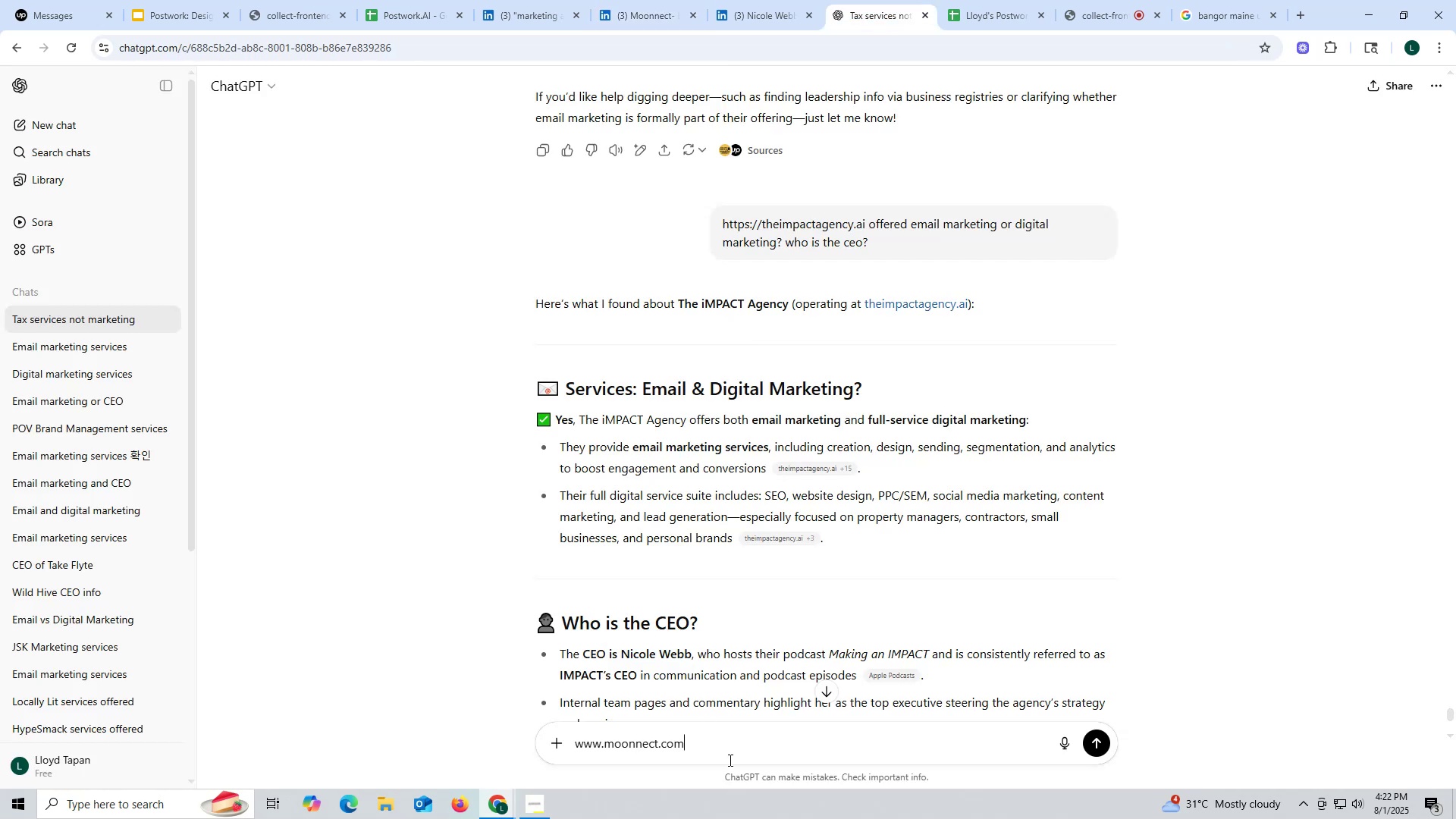 
key(Space)
 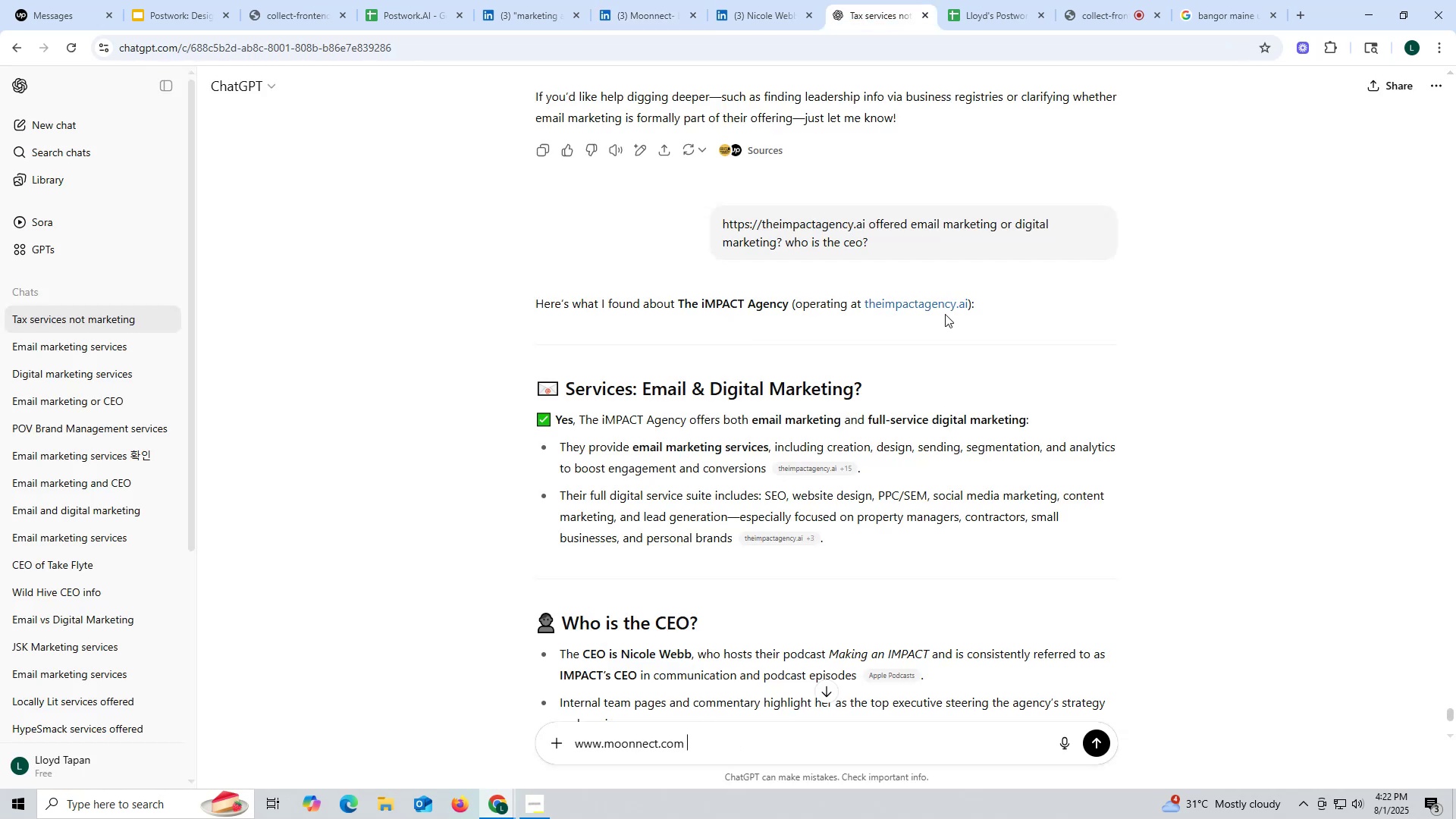 
scroll: coordinate [963, 222], scroll_direction: up, amount: 2.0
 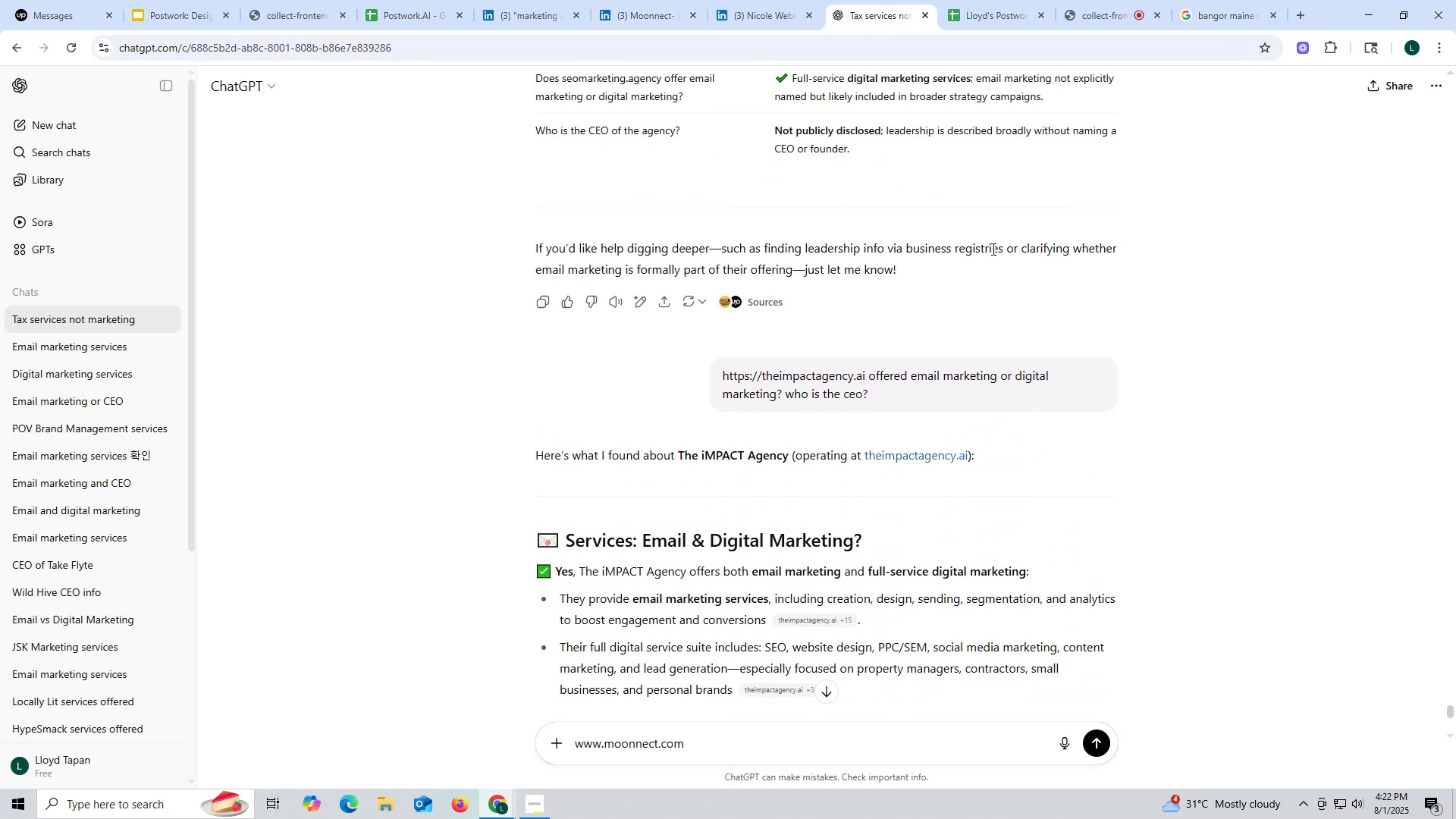 
wait(12.26)
 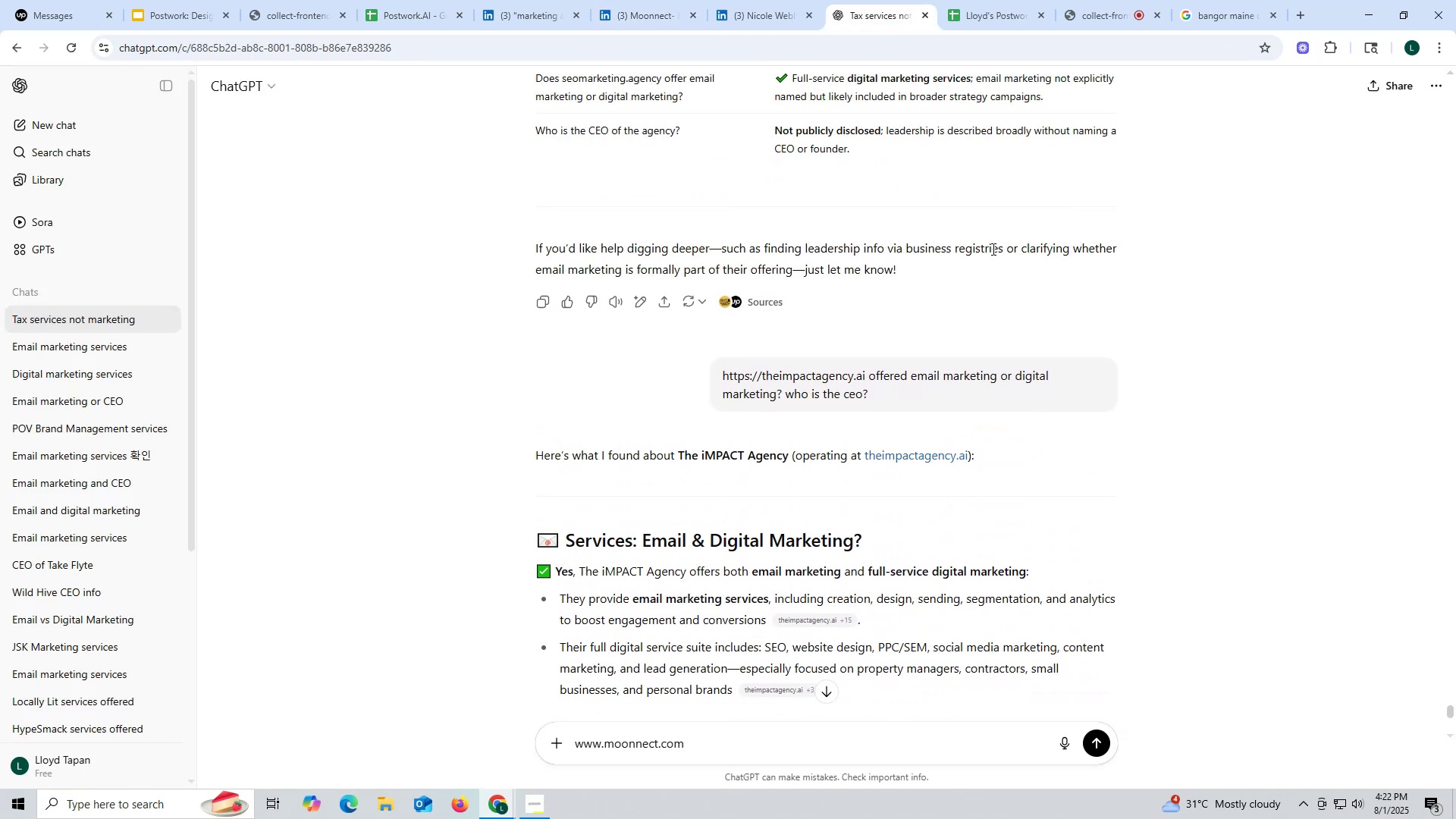 
scroll: coordinate [951, 223], scroll_direction: up, amount: 7.0
 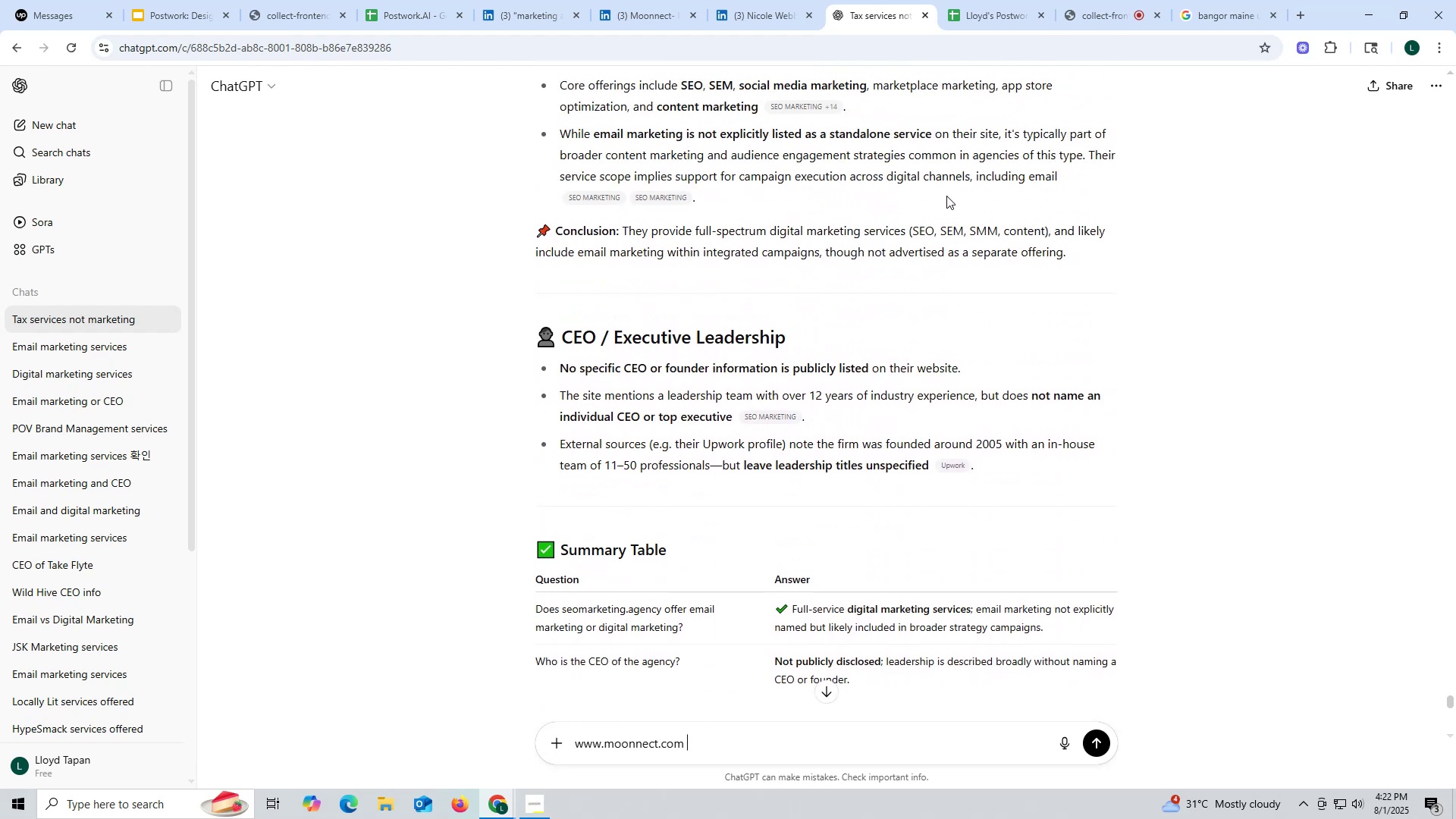 
scroll: coordinate [947, 219], scroll_direction: down, amount: 7.0
 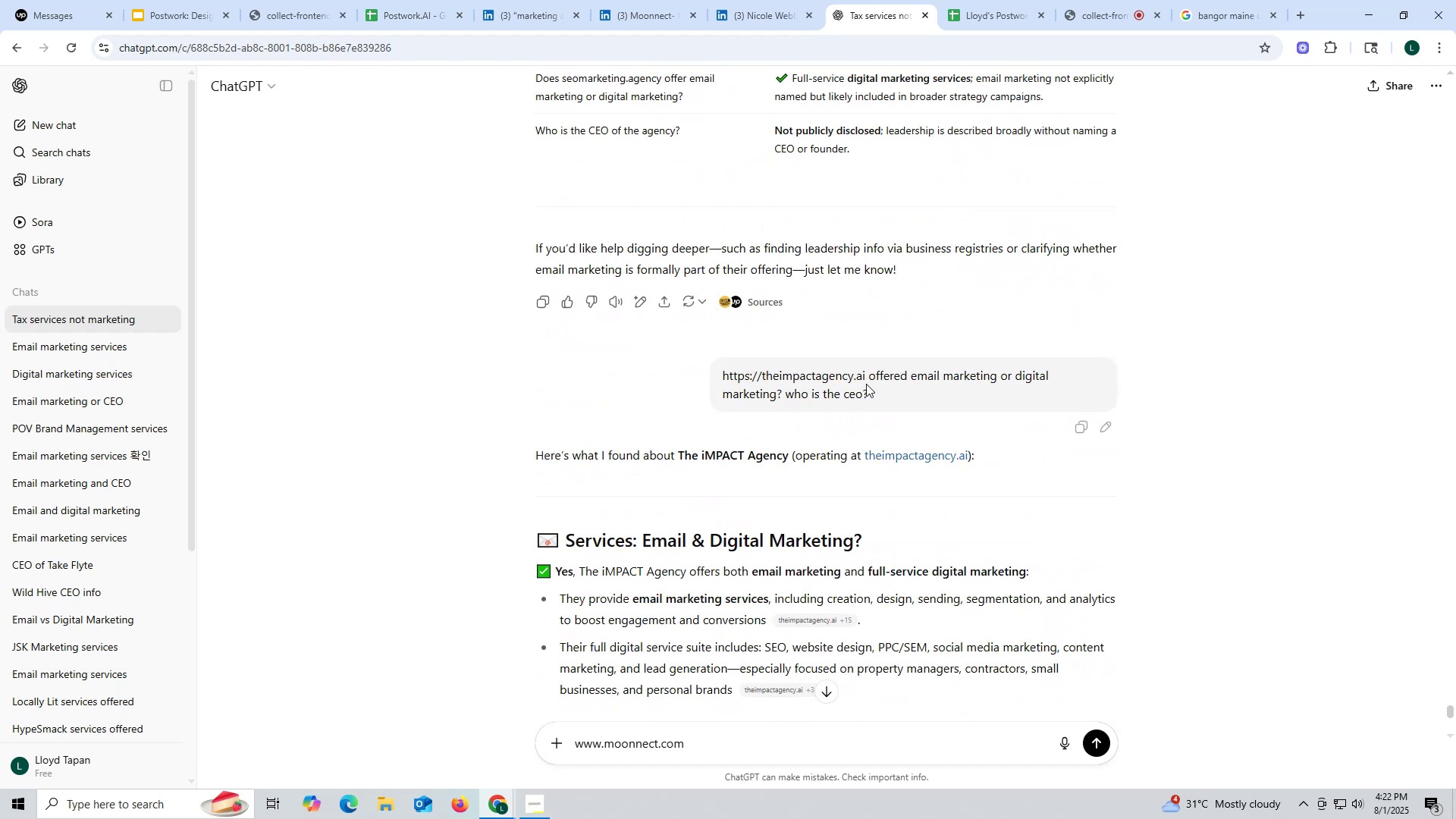 
left_click_drag(start_coordinate=[871, 376], to_coordinate=[904, 410])
 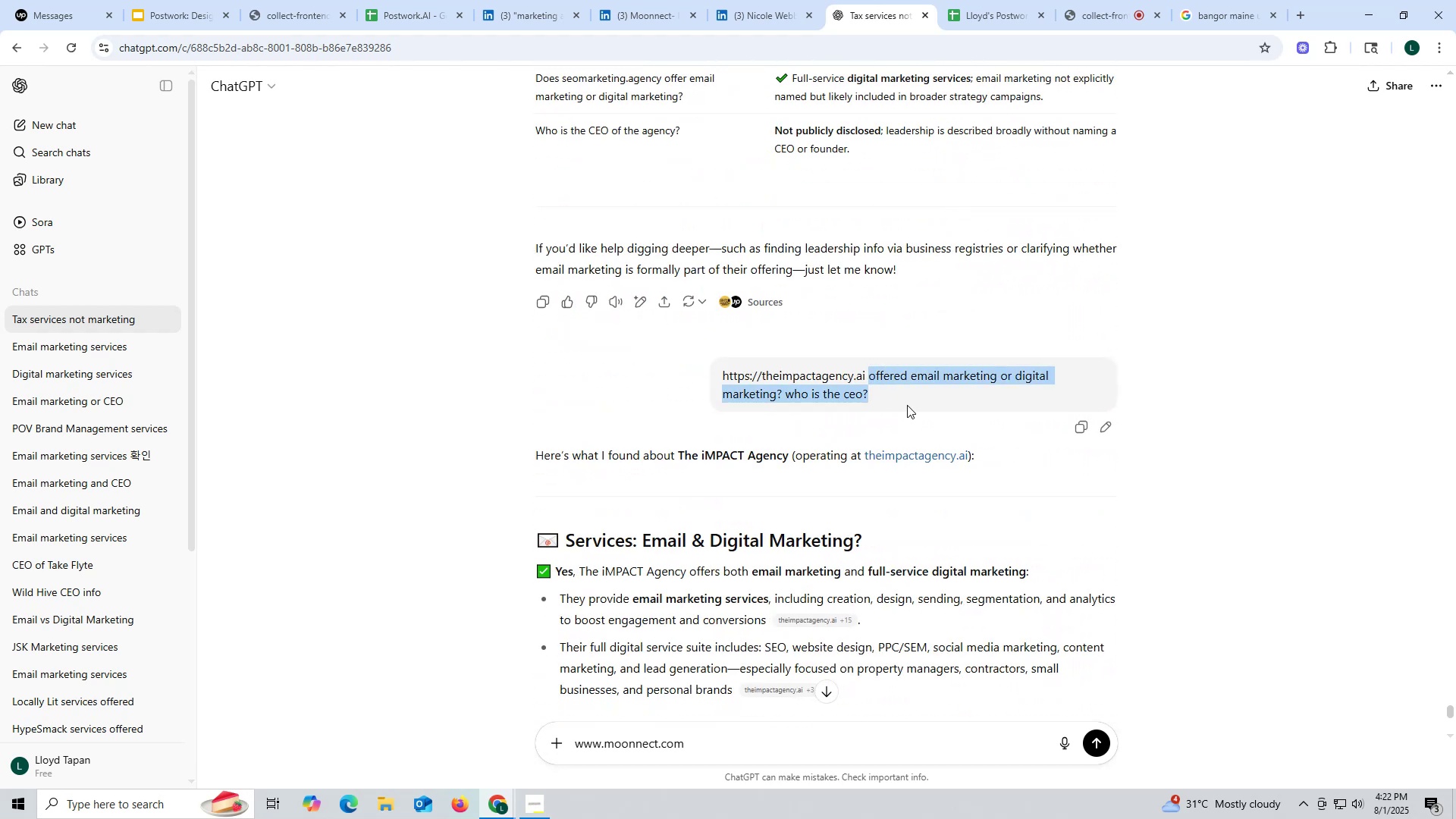 
key(Control+ControlLeft)
 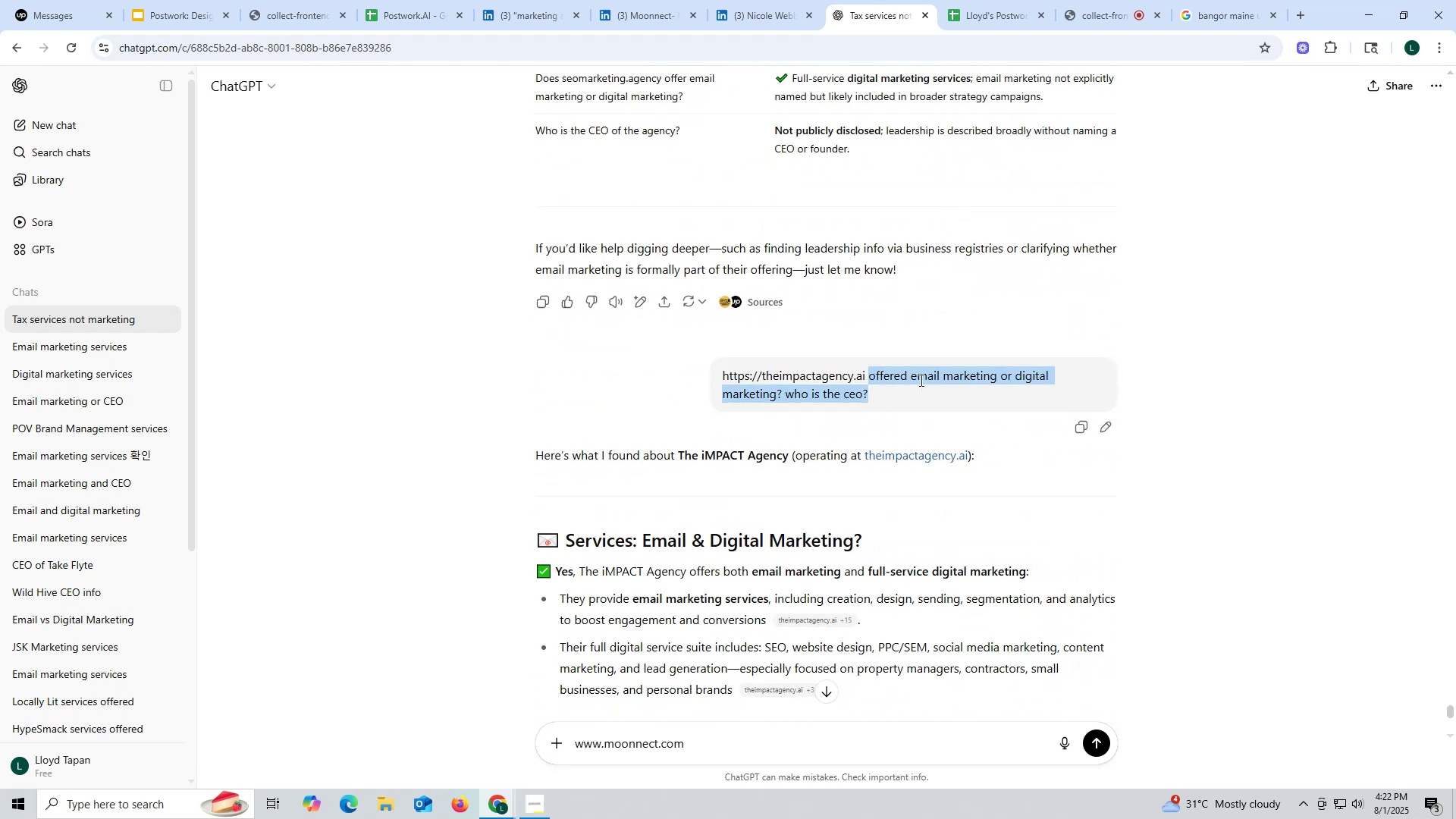 
key(Control+C)
 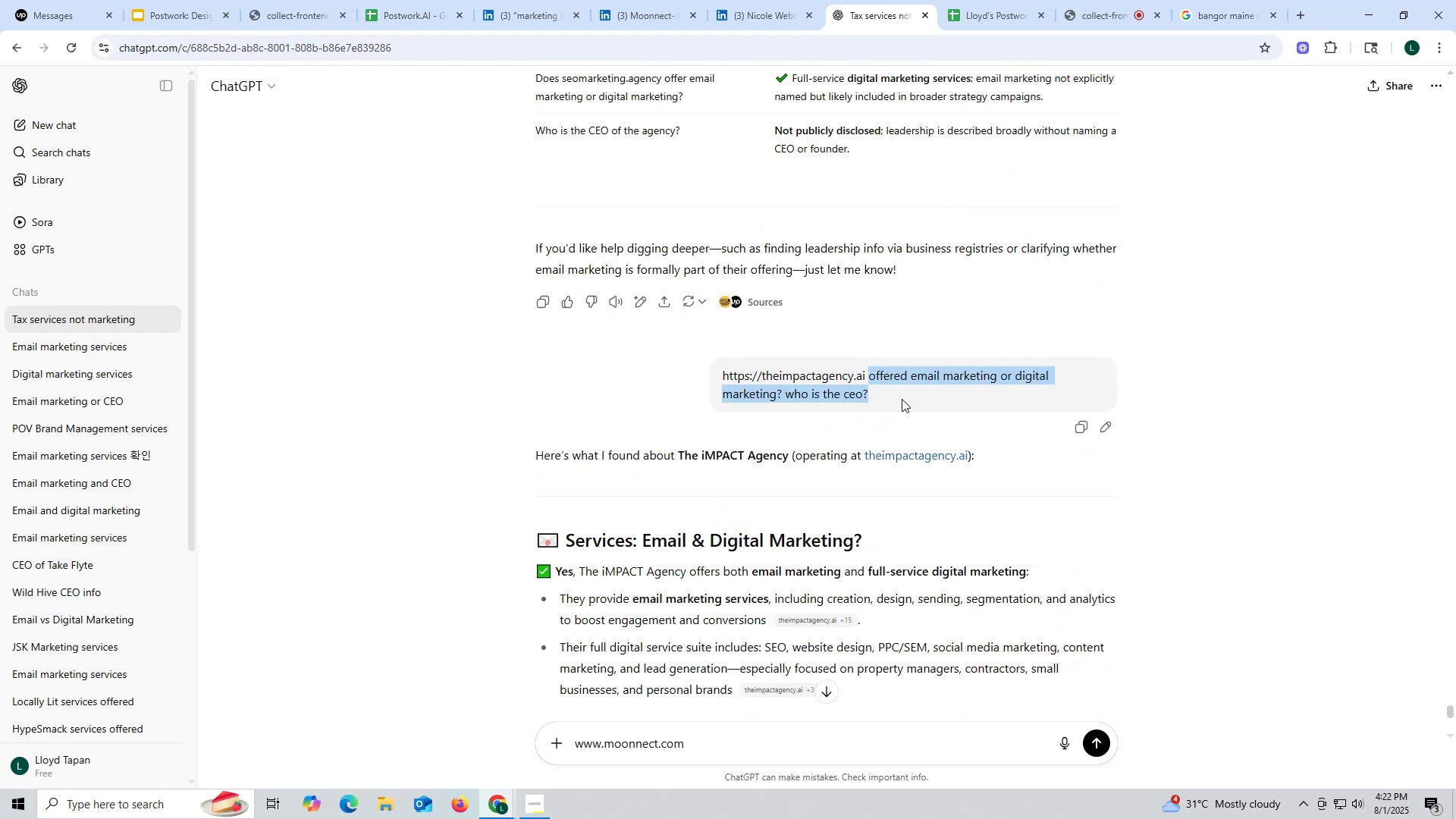 
key(Control+ControlLeft)
 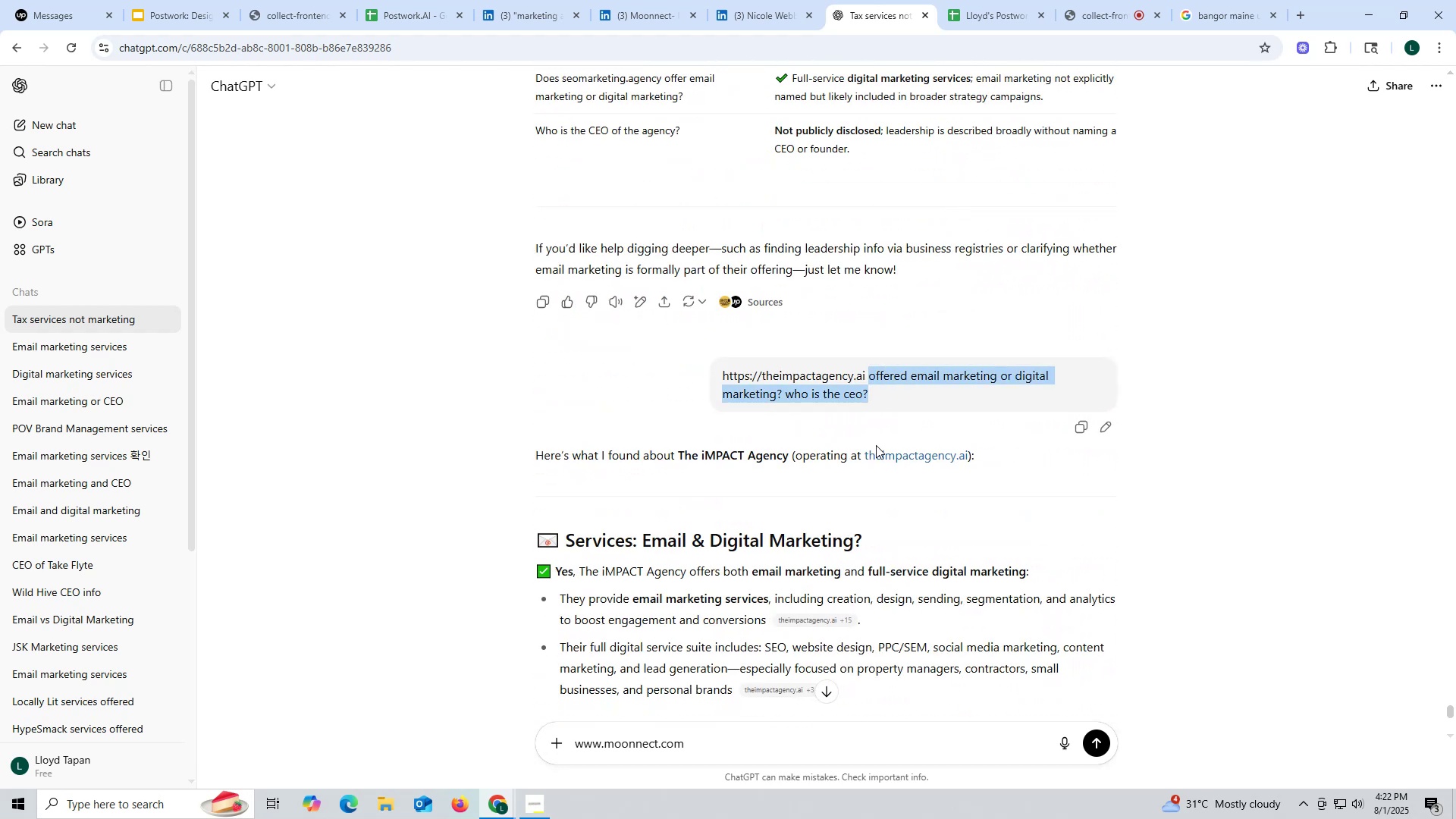 
key(Control+C)
 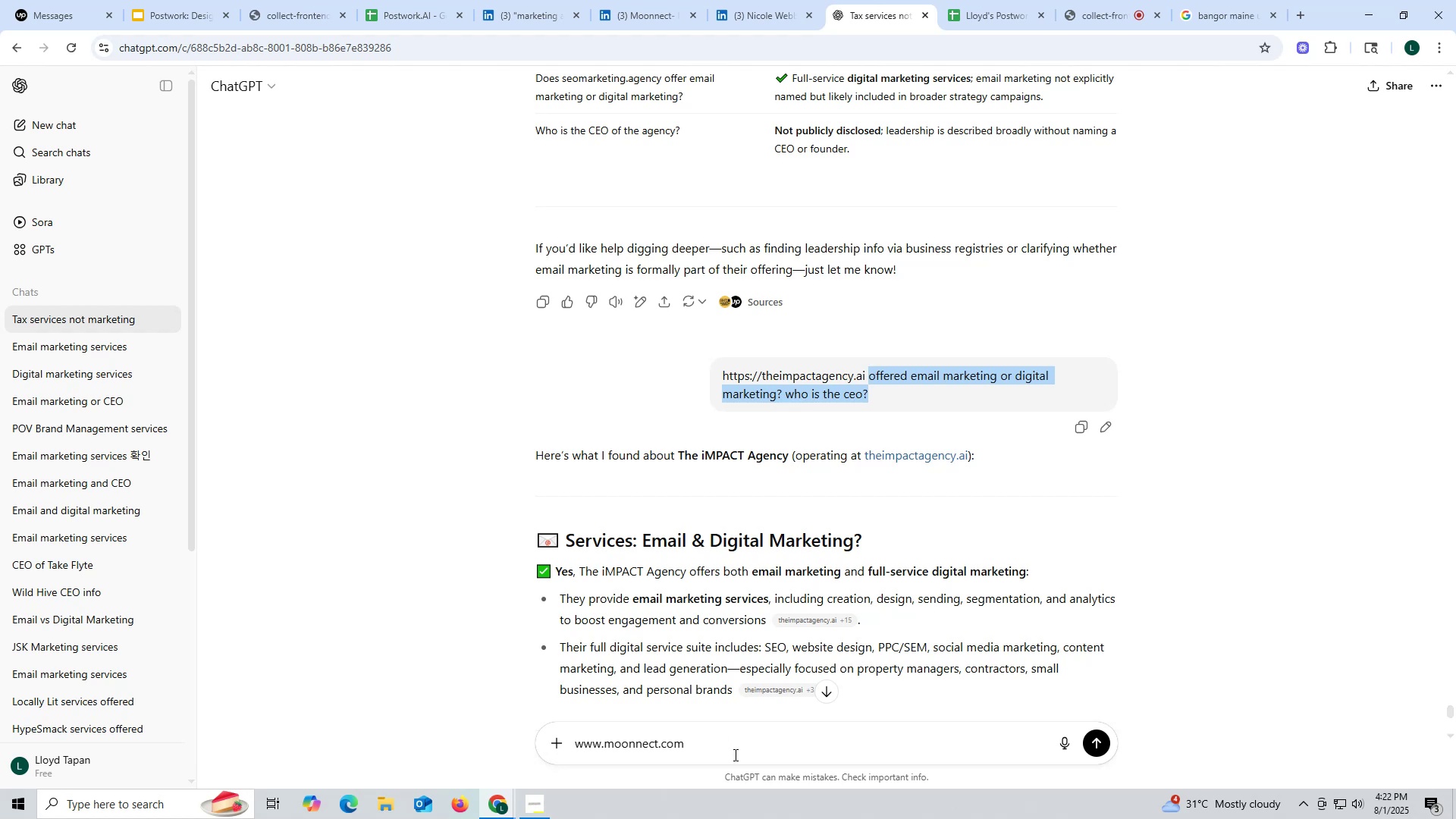 
left_click([735, 755])
 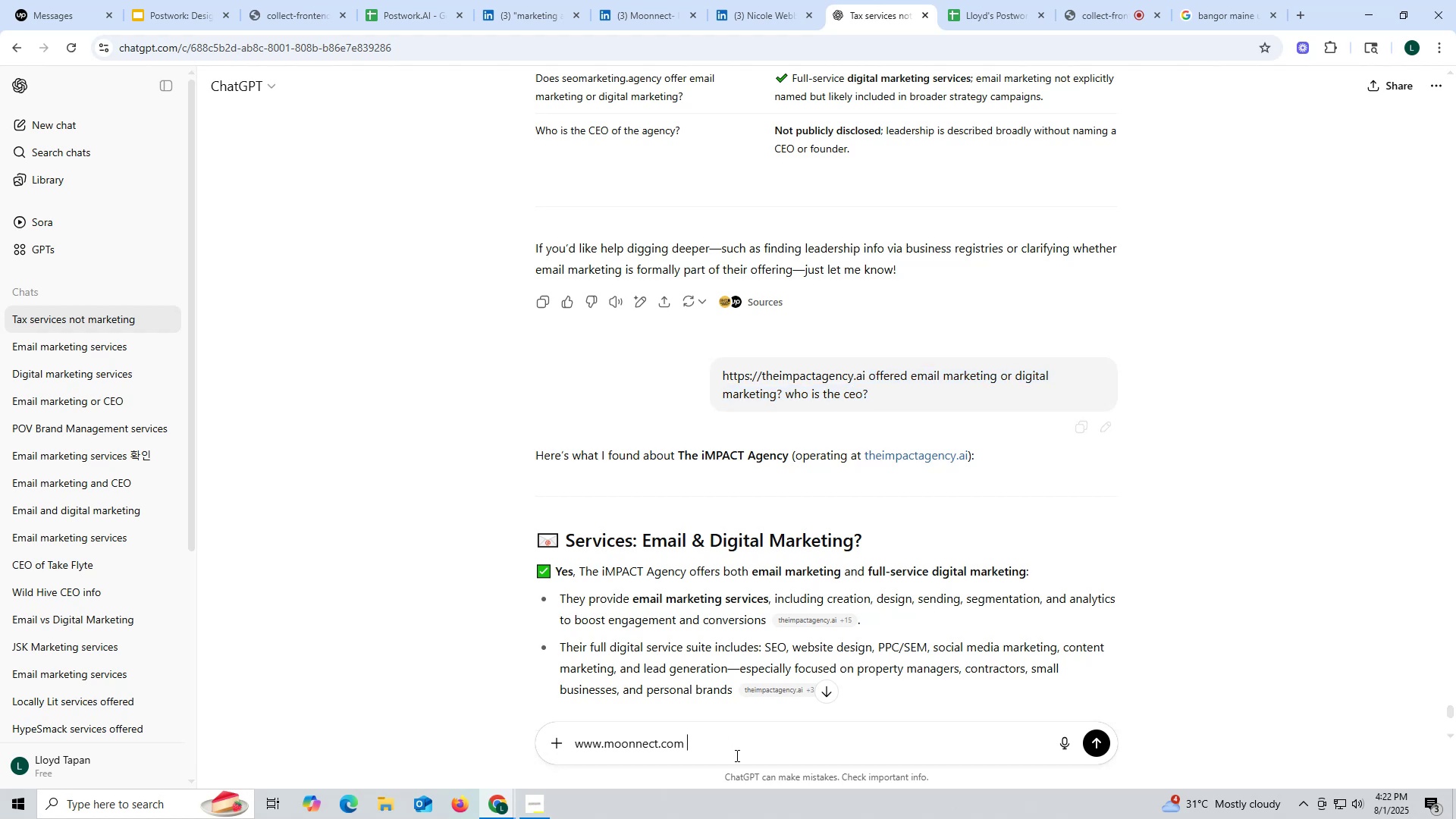 
key(Control+ControlLeft)
 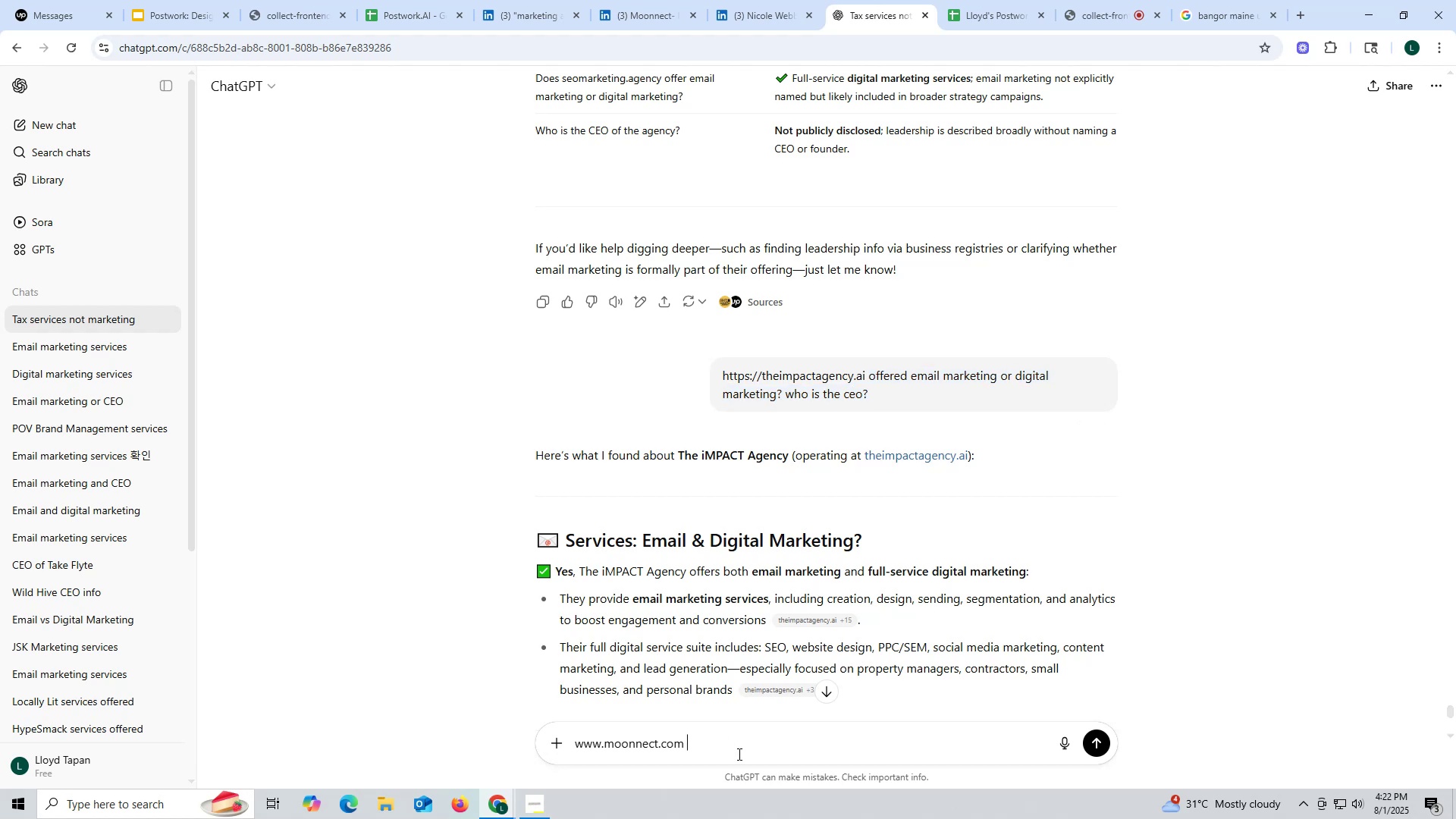 
key(Control+V)
 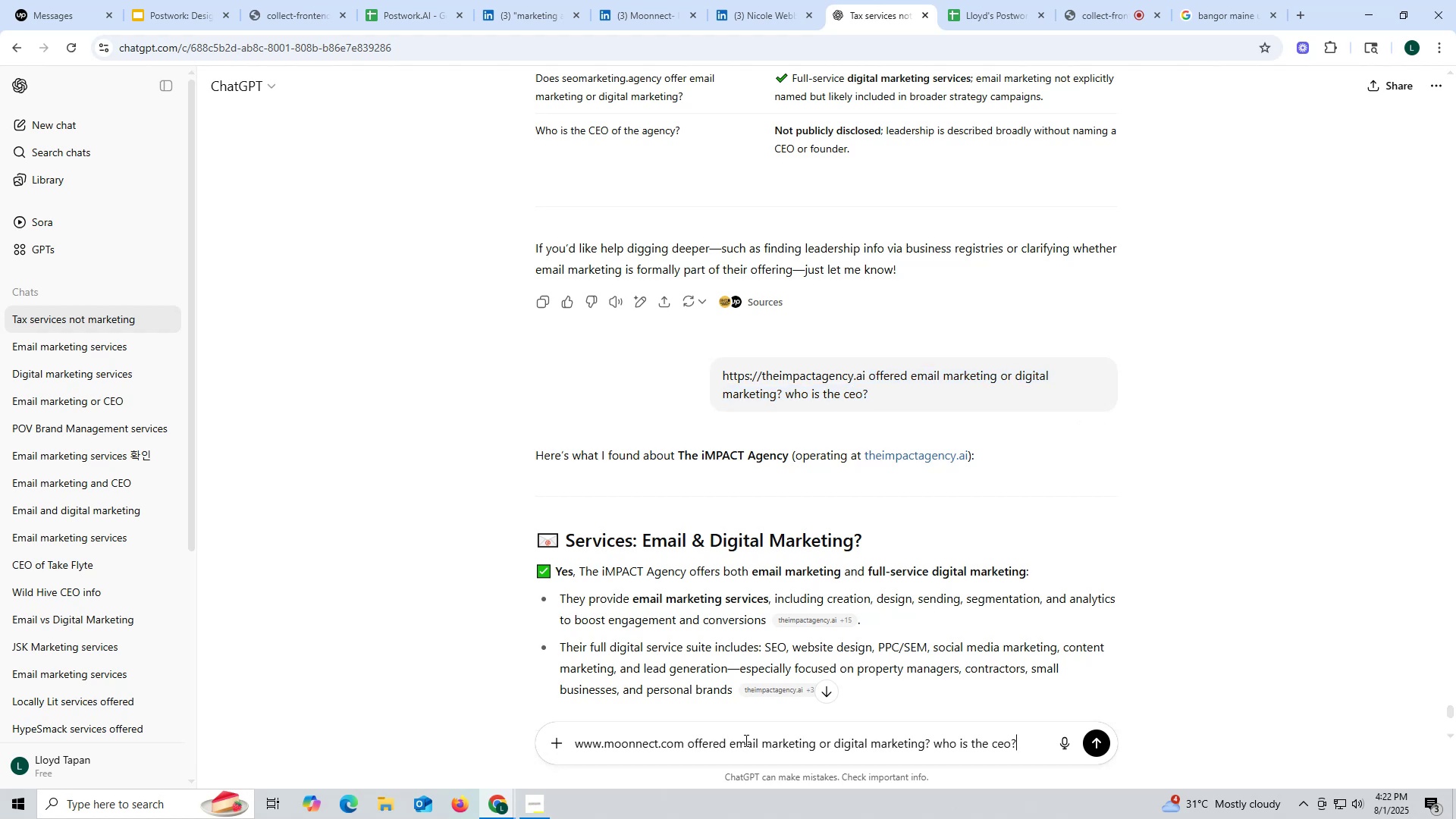 
key(Enter)
 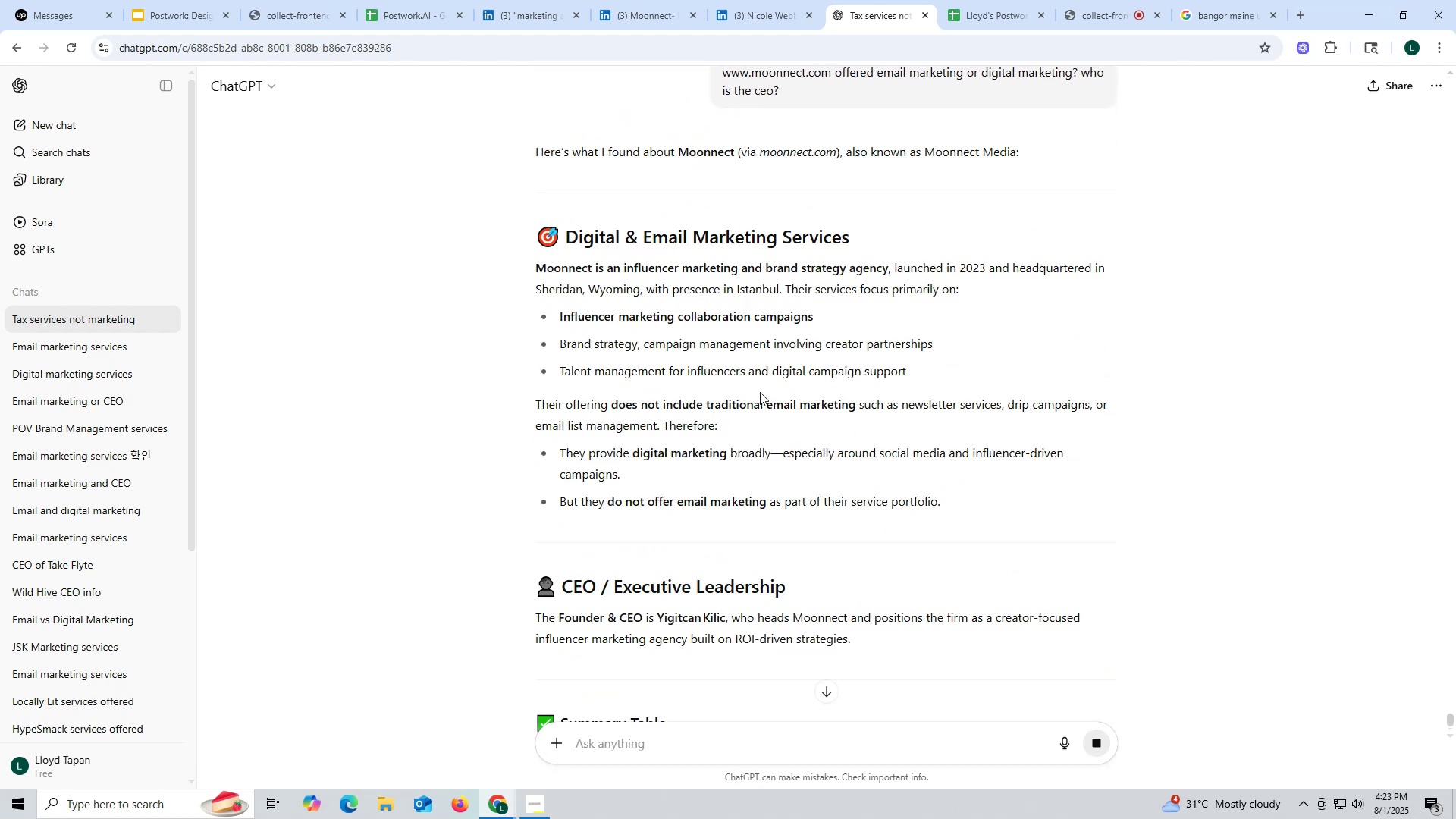 
wait(12.76)
 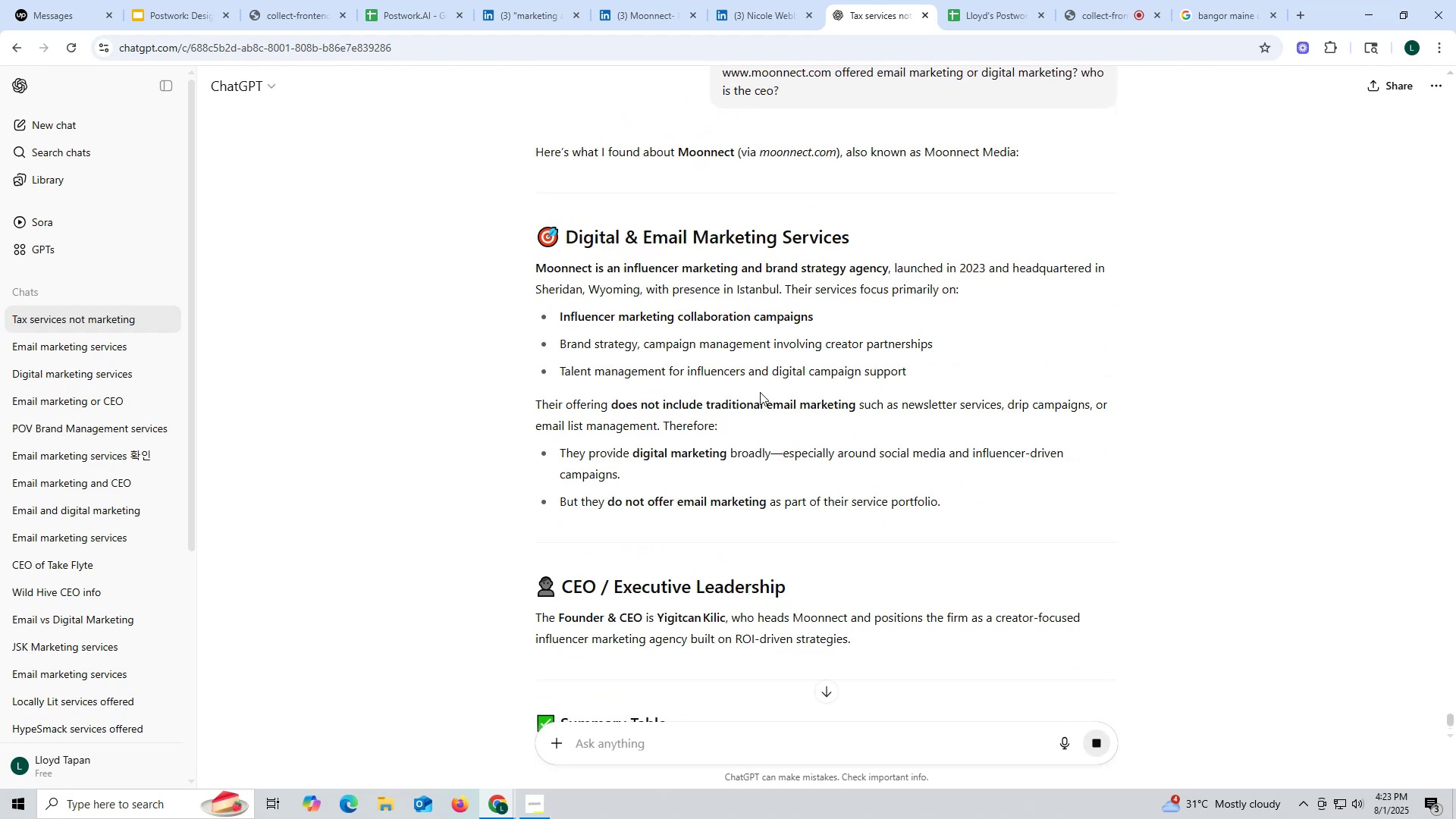 
scroll: coordinate [701, 533], scroll_direction: down, amount: 2.0
 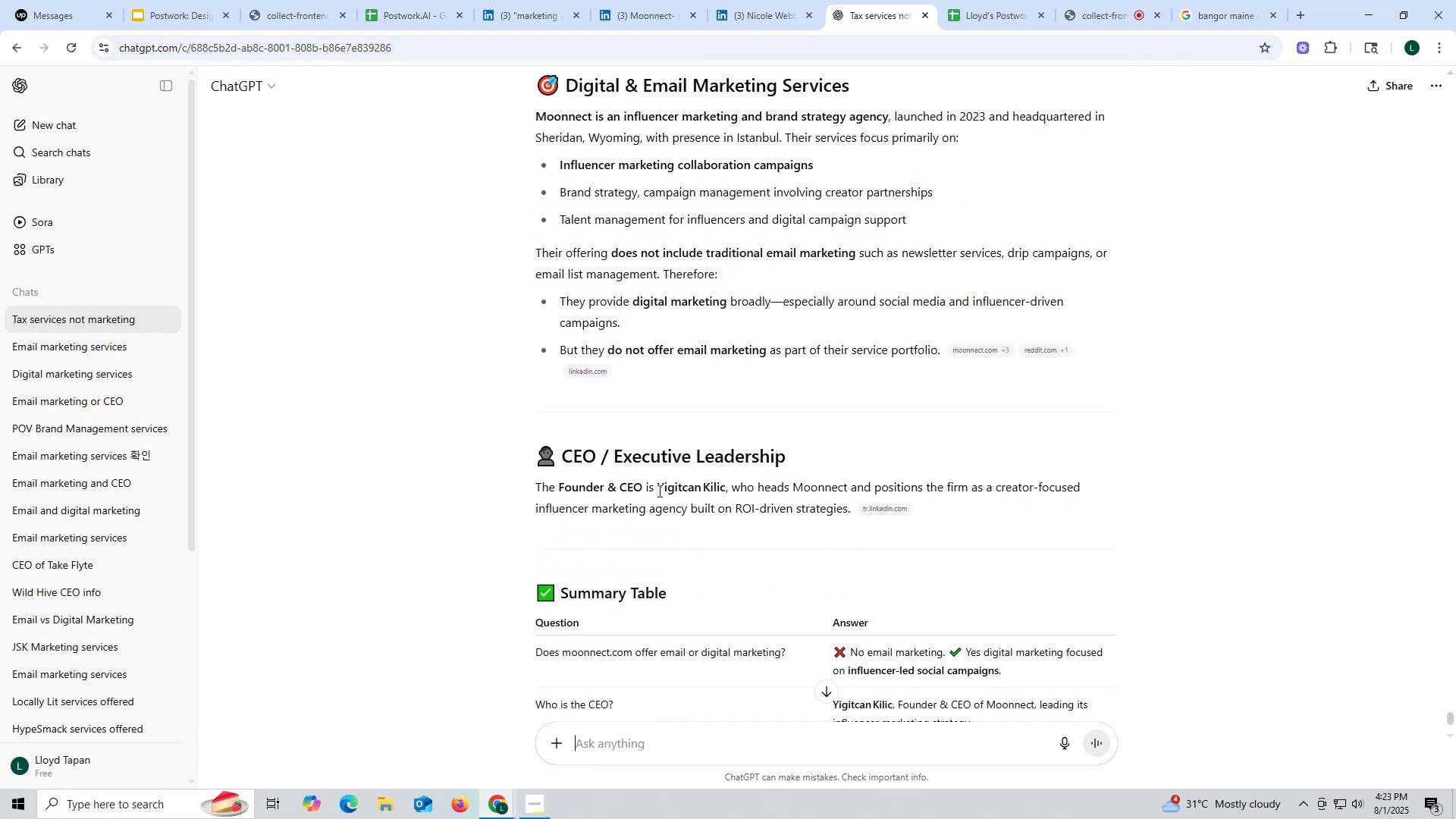 
left_click_drag(start_coordinate=[658, 488], to_coordinate=[723, 484])
 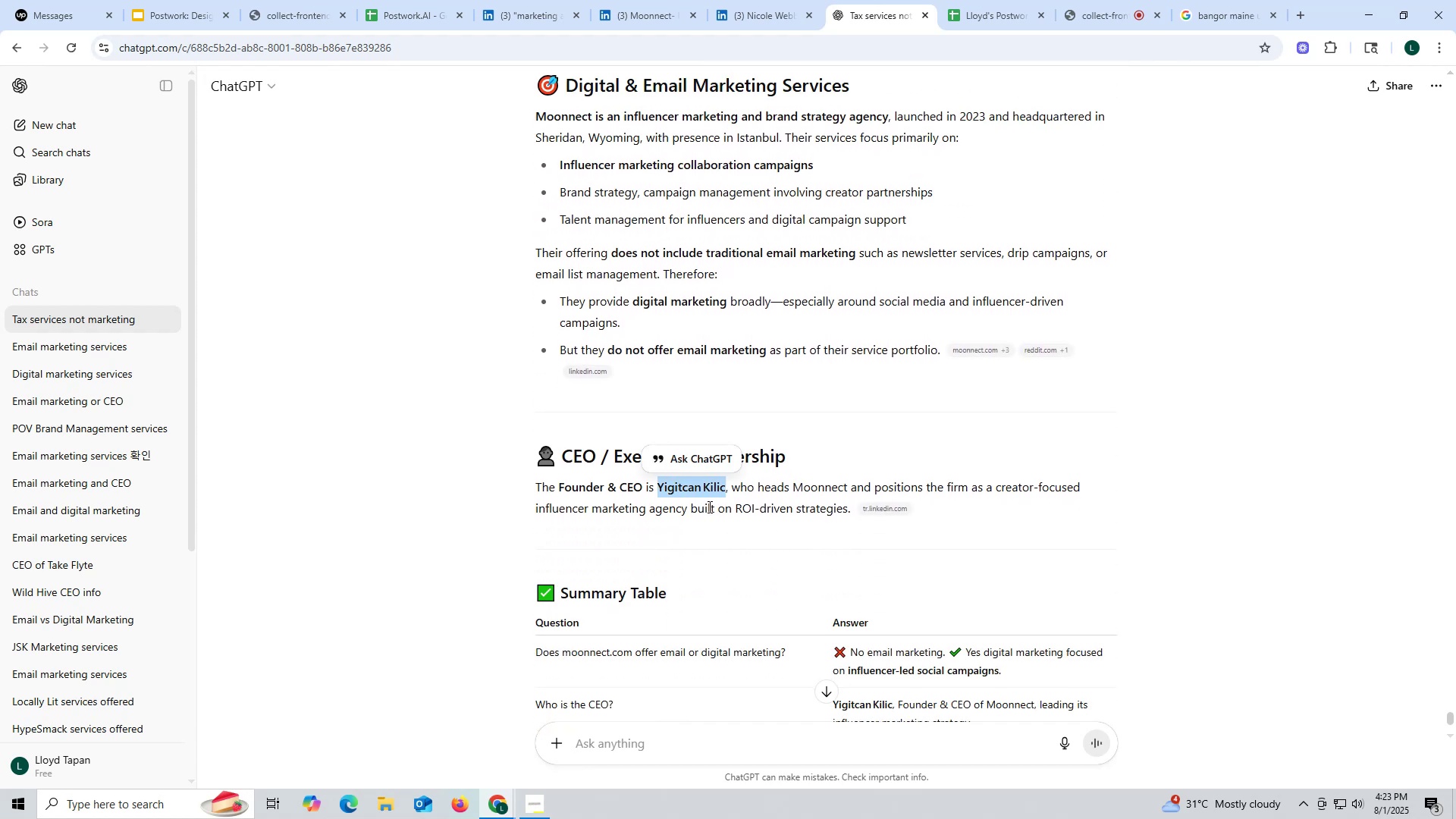 
key(Control+ControlLeft)
 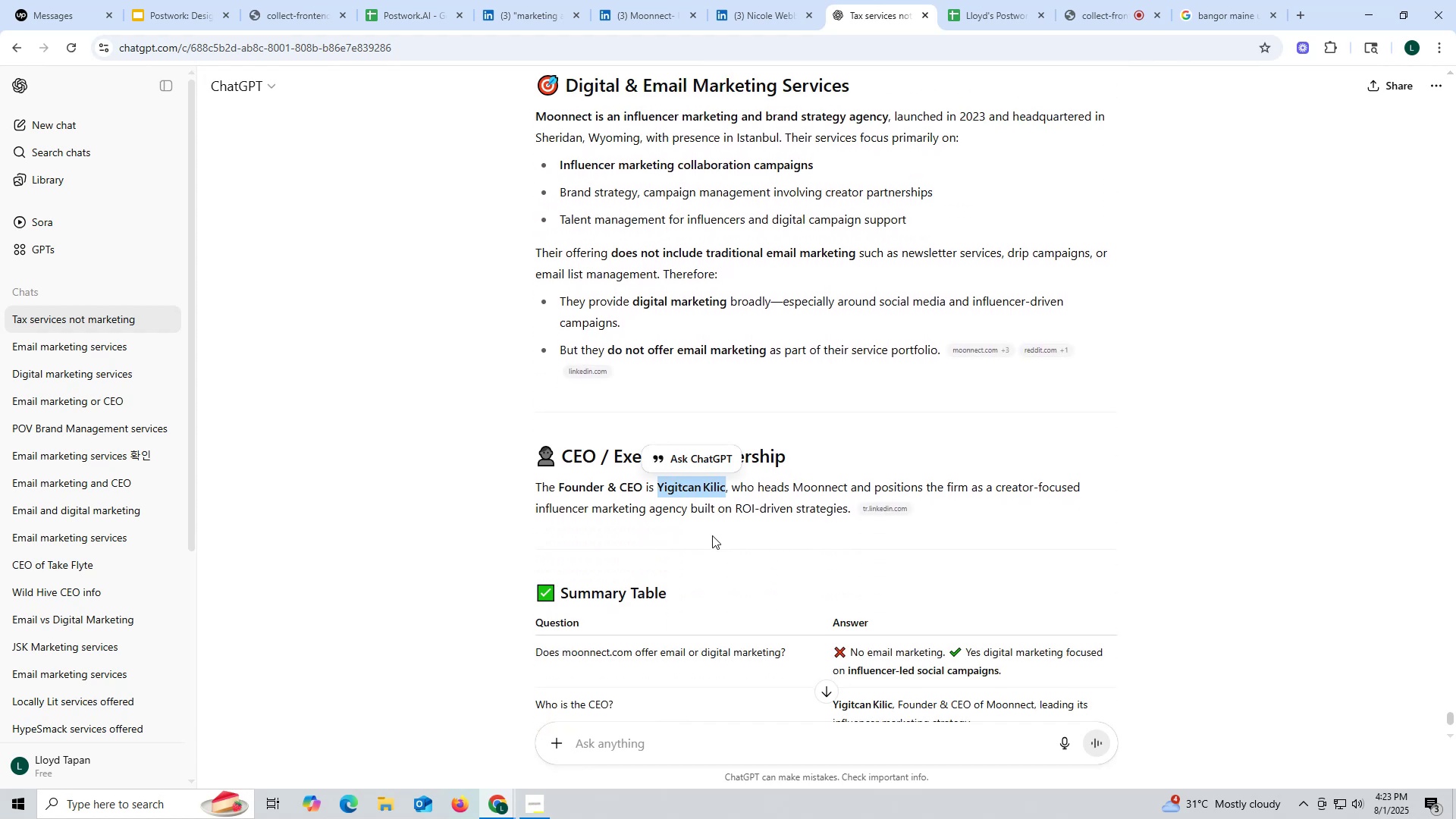 
key(Control+C)
 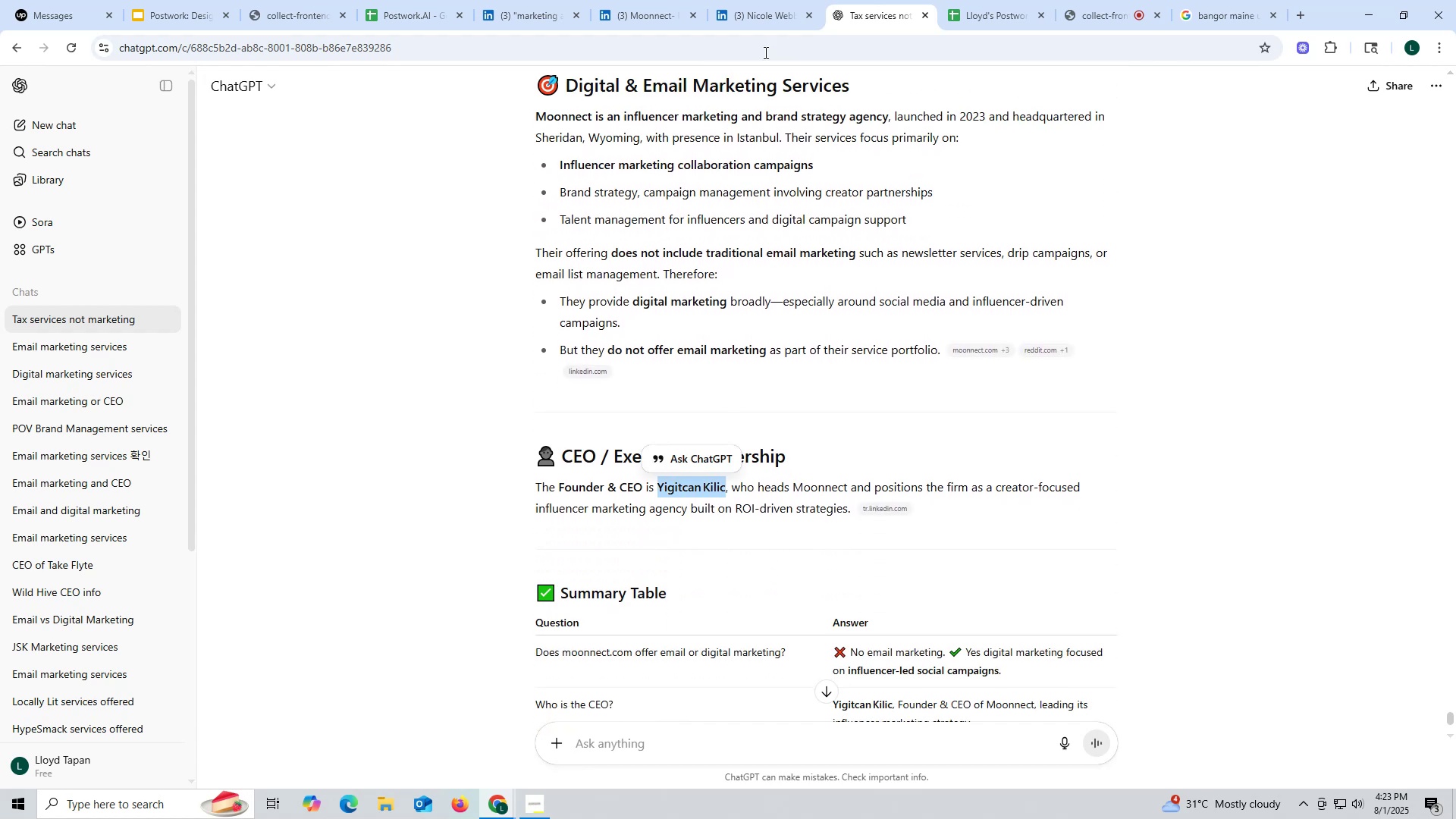 
key(Control+ControlLeft)
 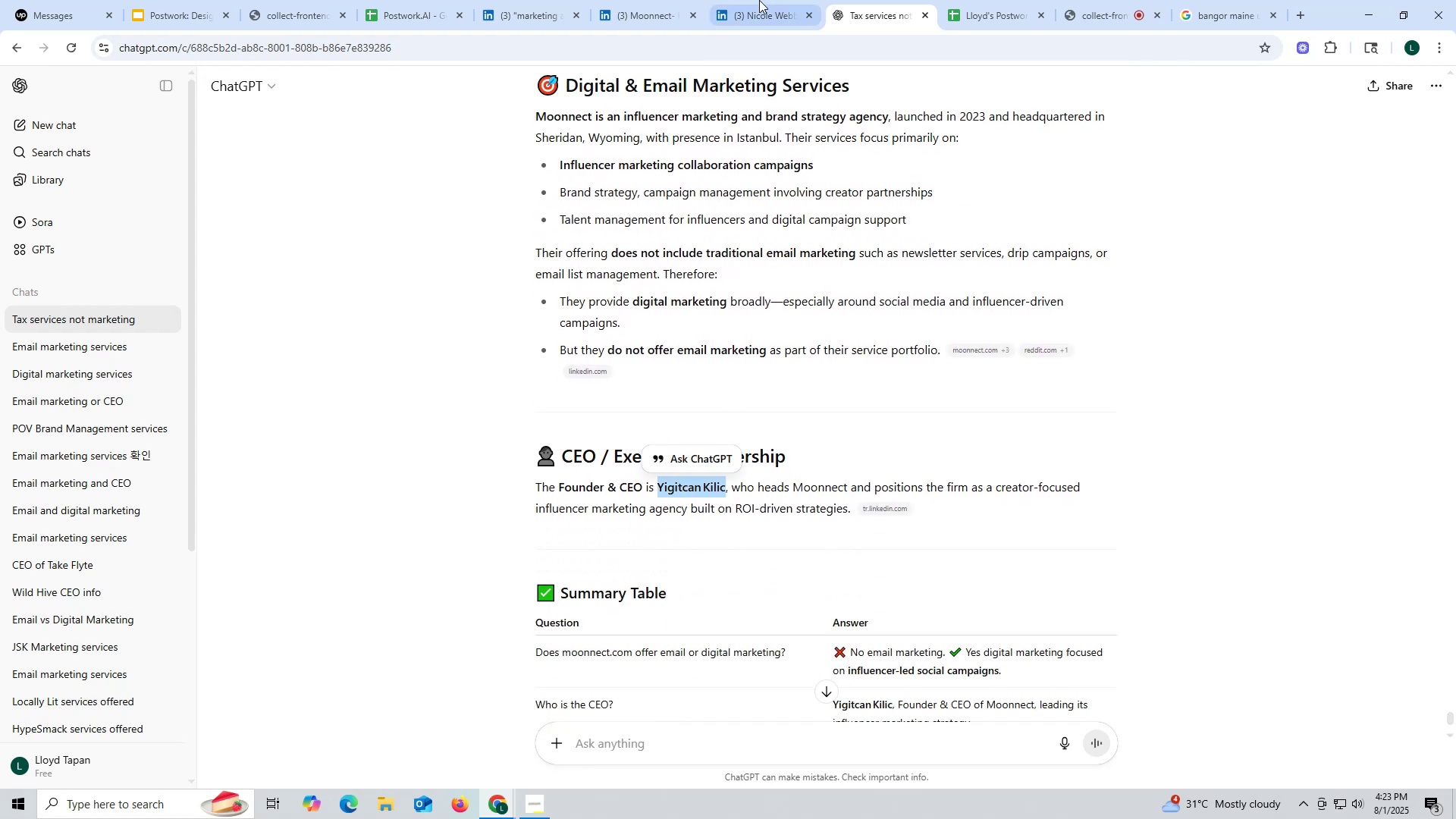 
key(Control+C)
 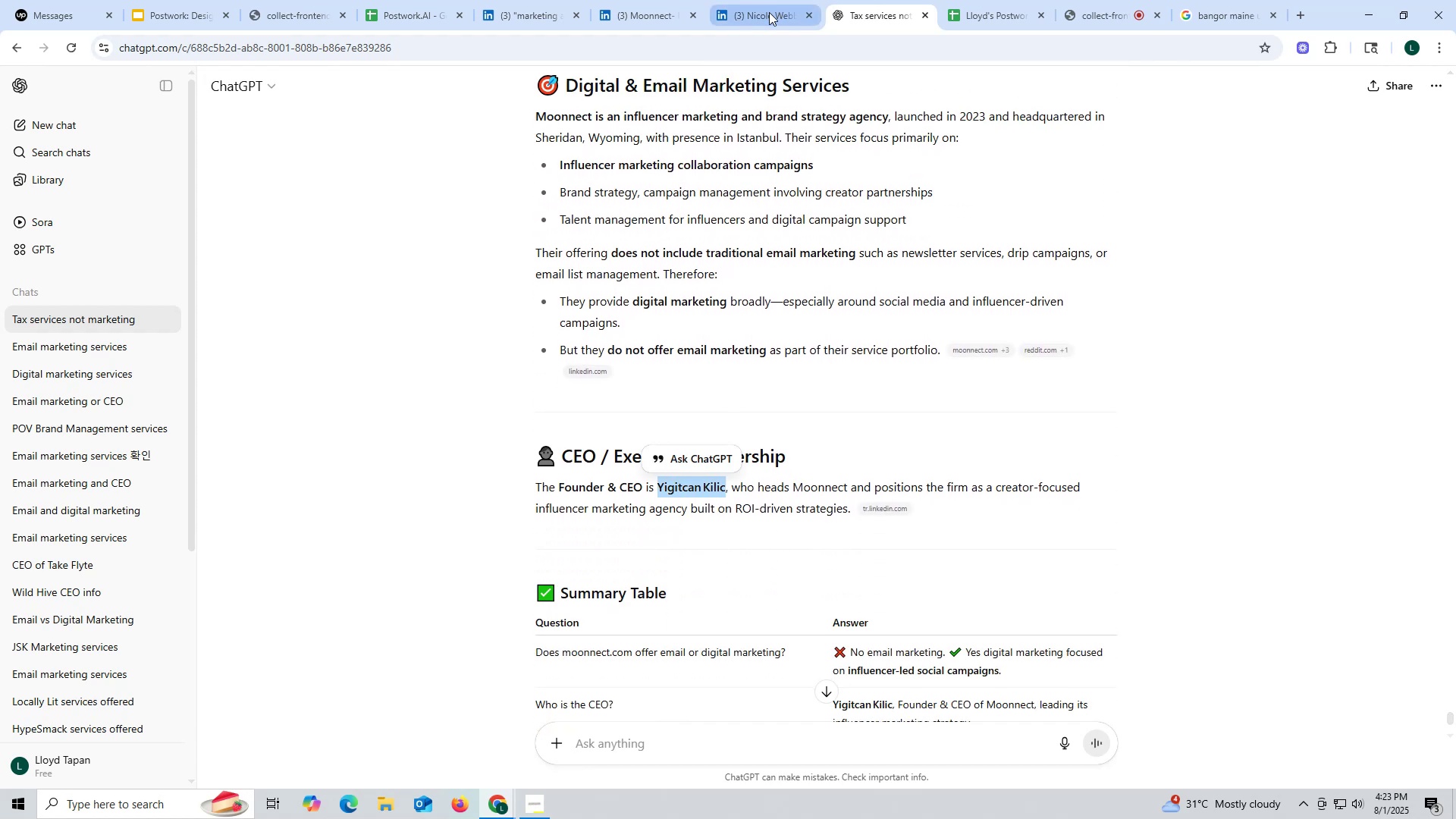 
left_click([769, 12])
 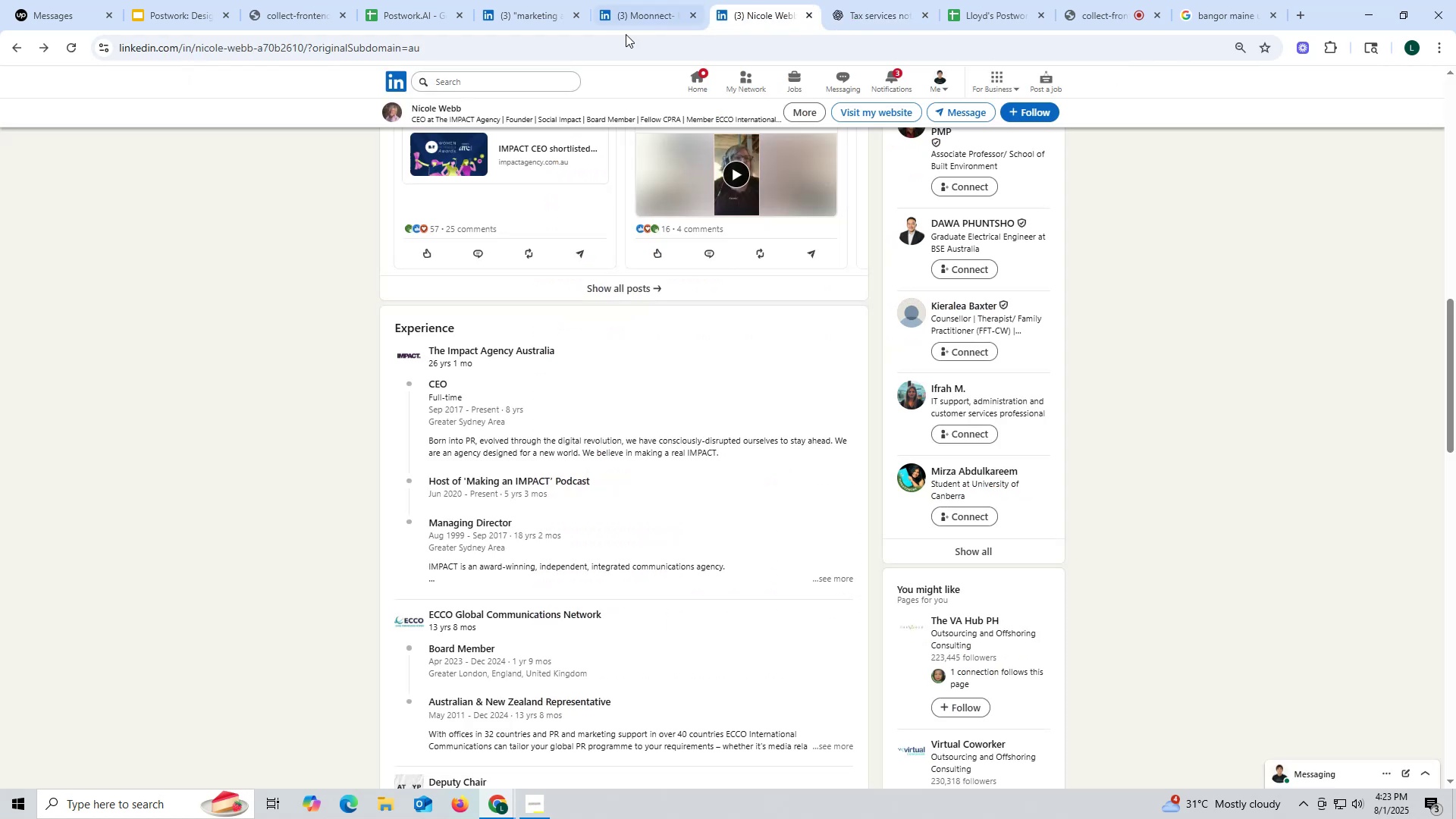 
key(Control+ControlLeft)
 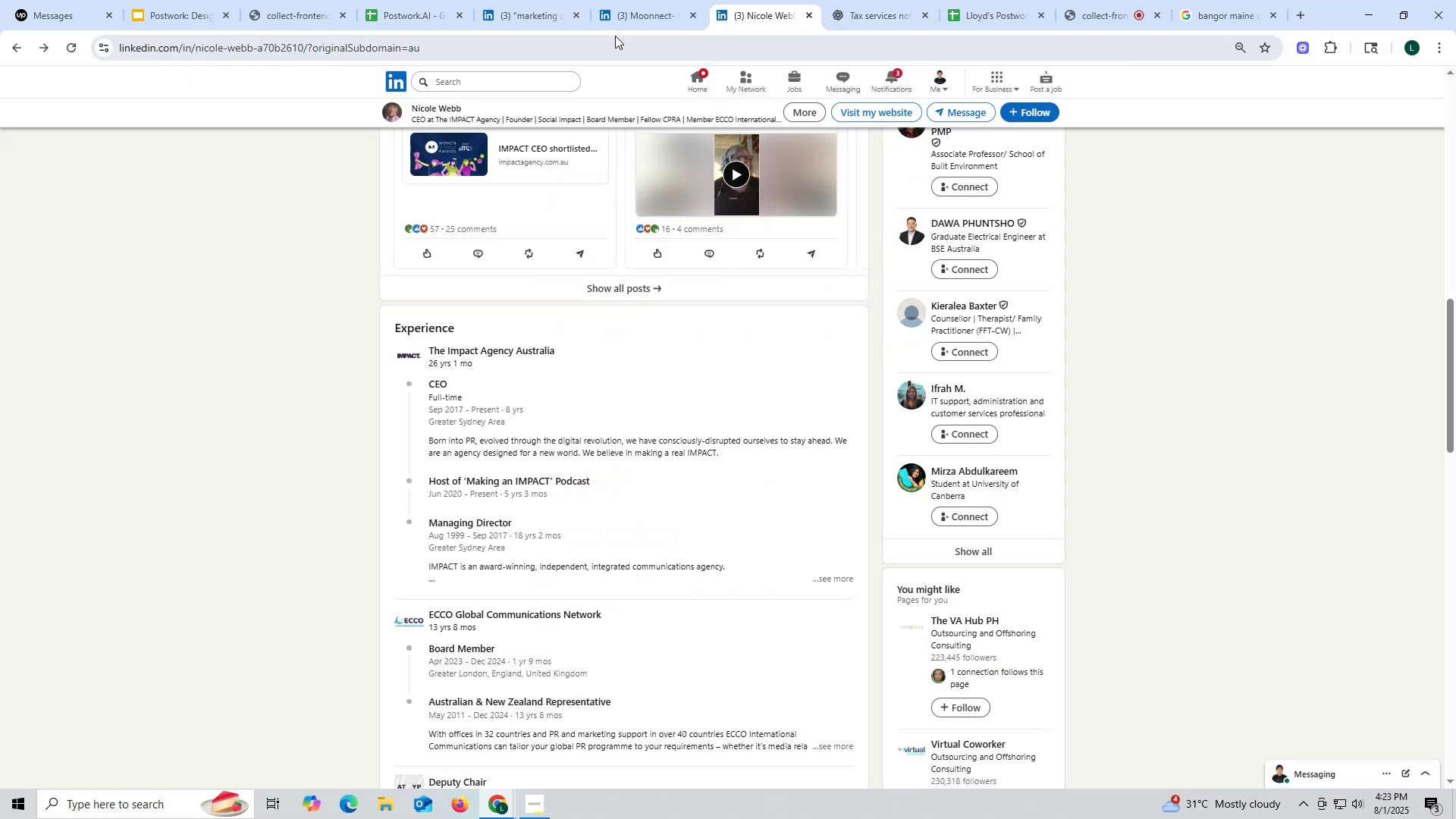 
key(Control+V)
 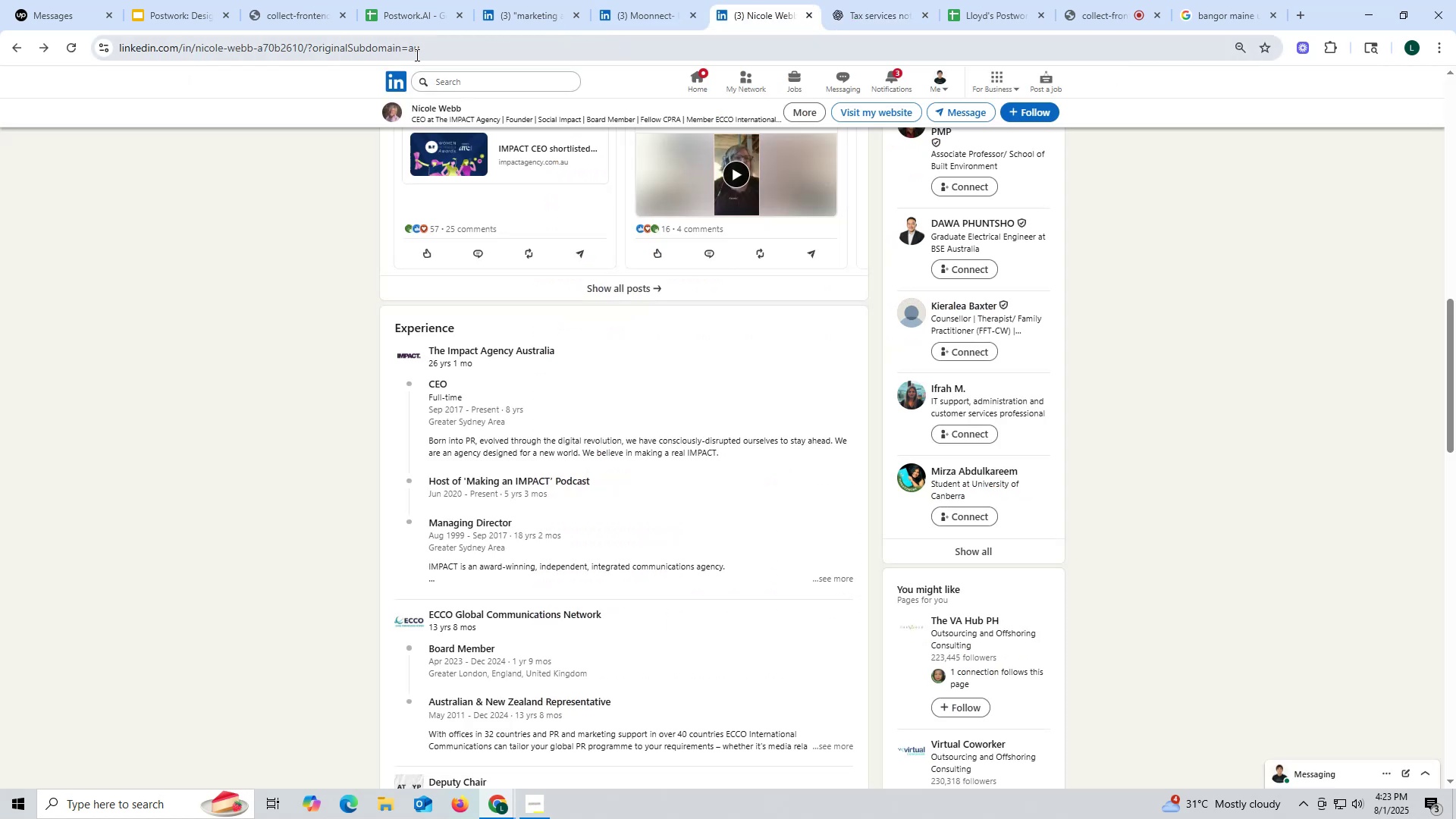 
left_click([416, 55])
 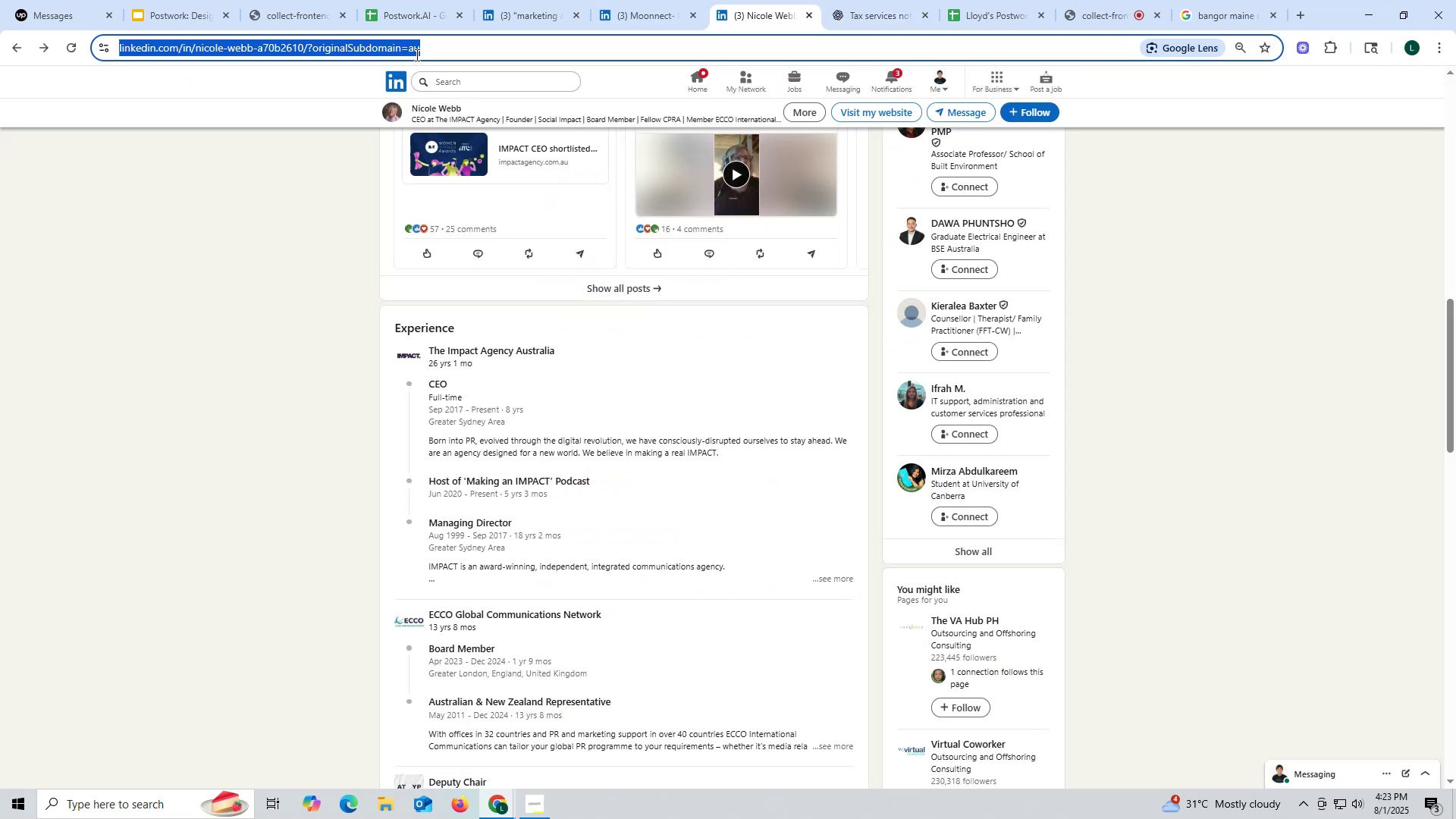 
key(Control+ControlLeft)
 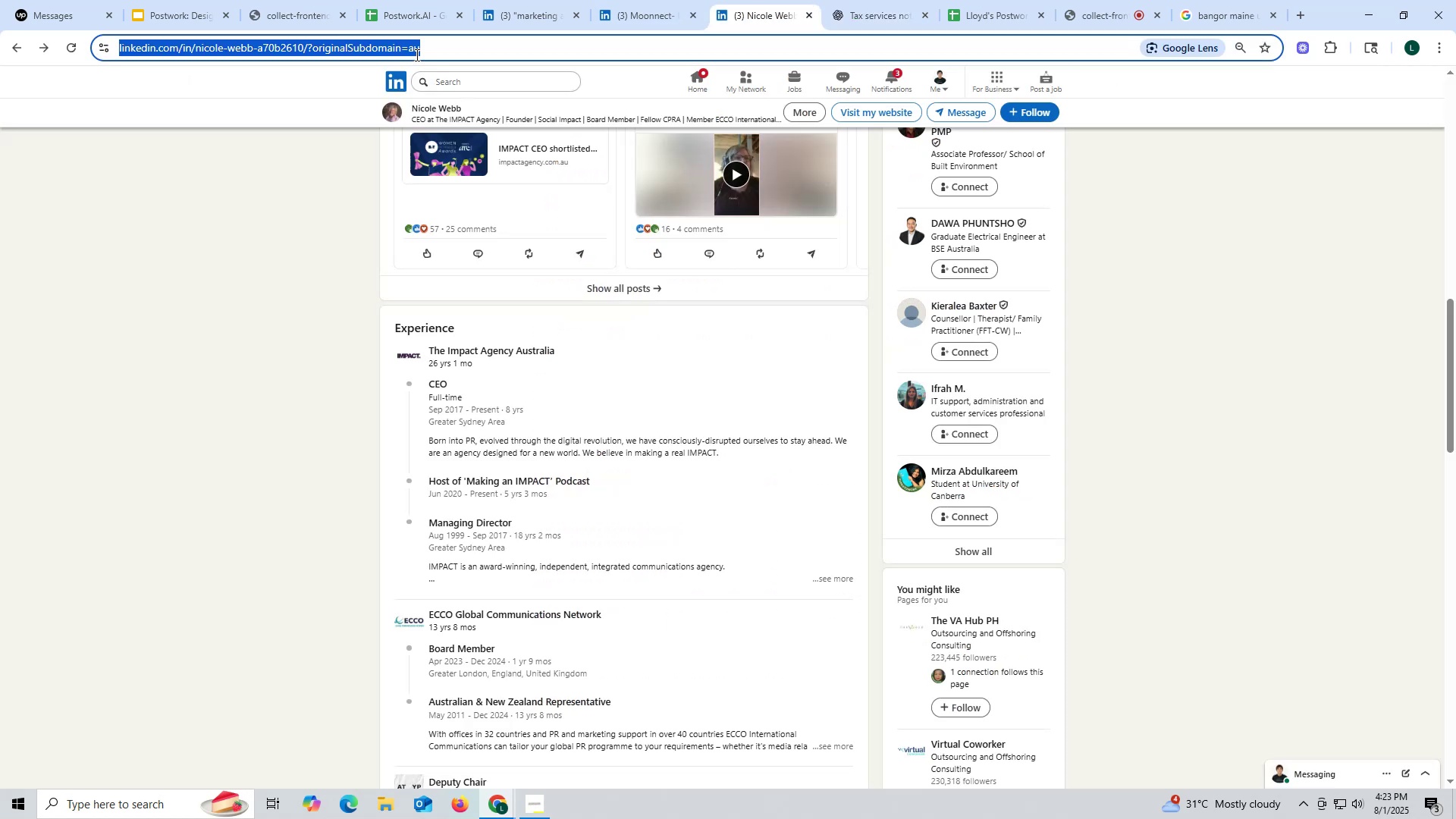 
key(Control+V)
 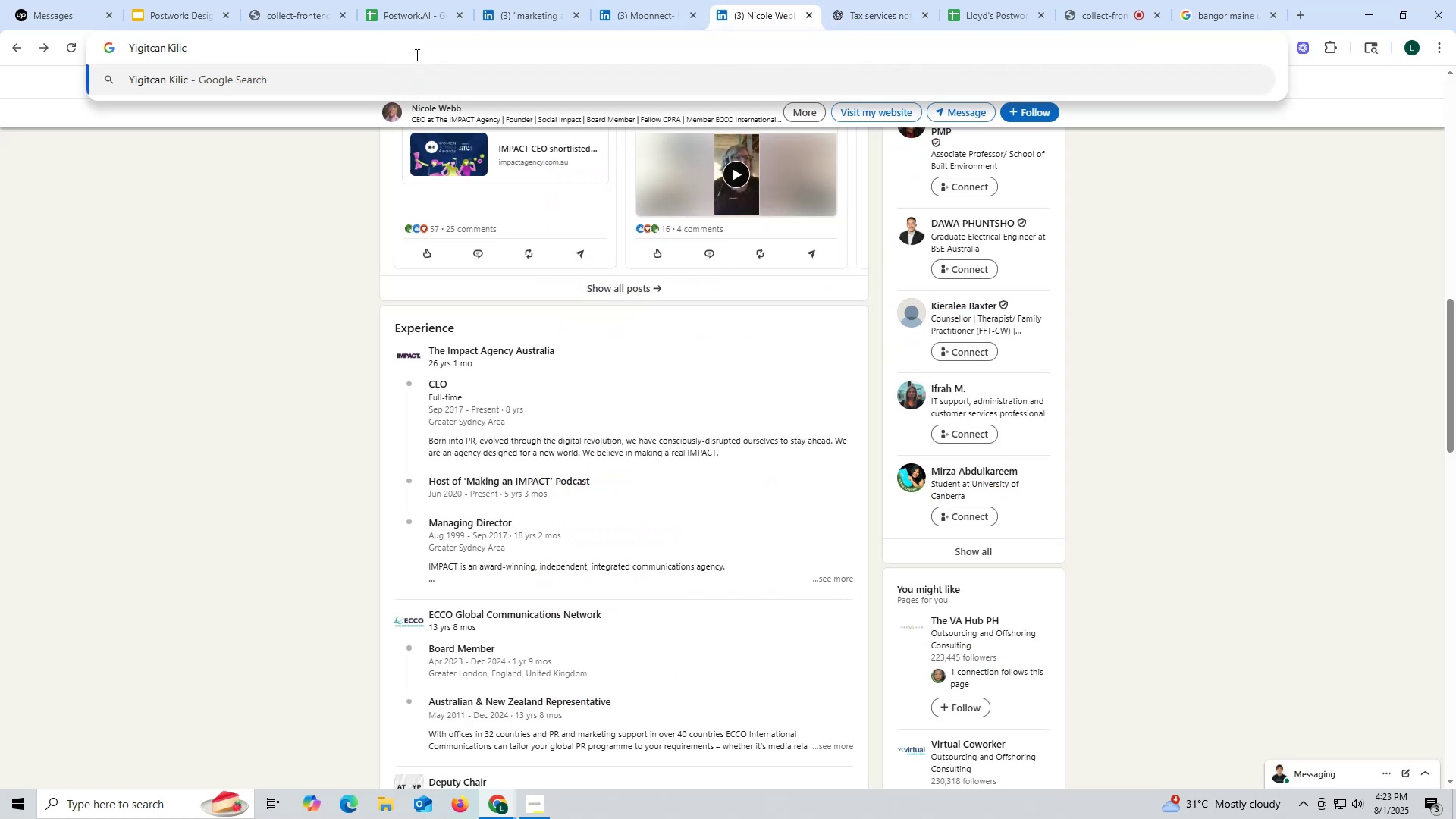 
key(Space)
 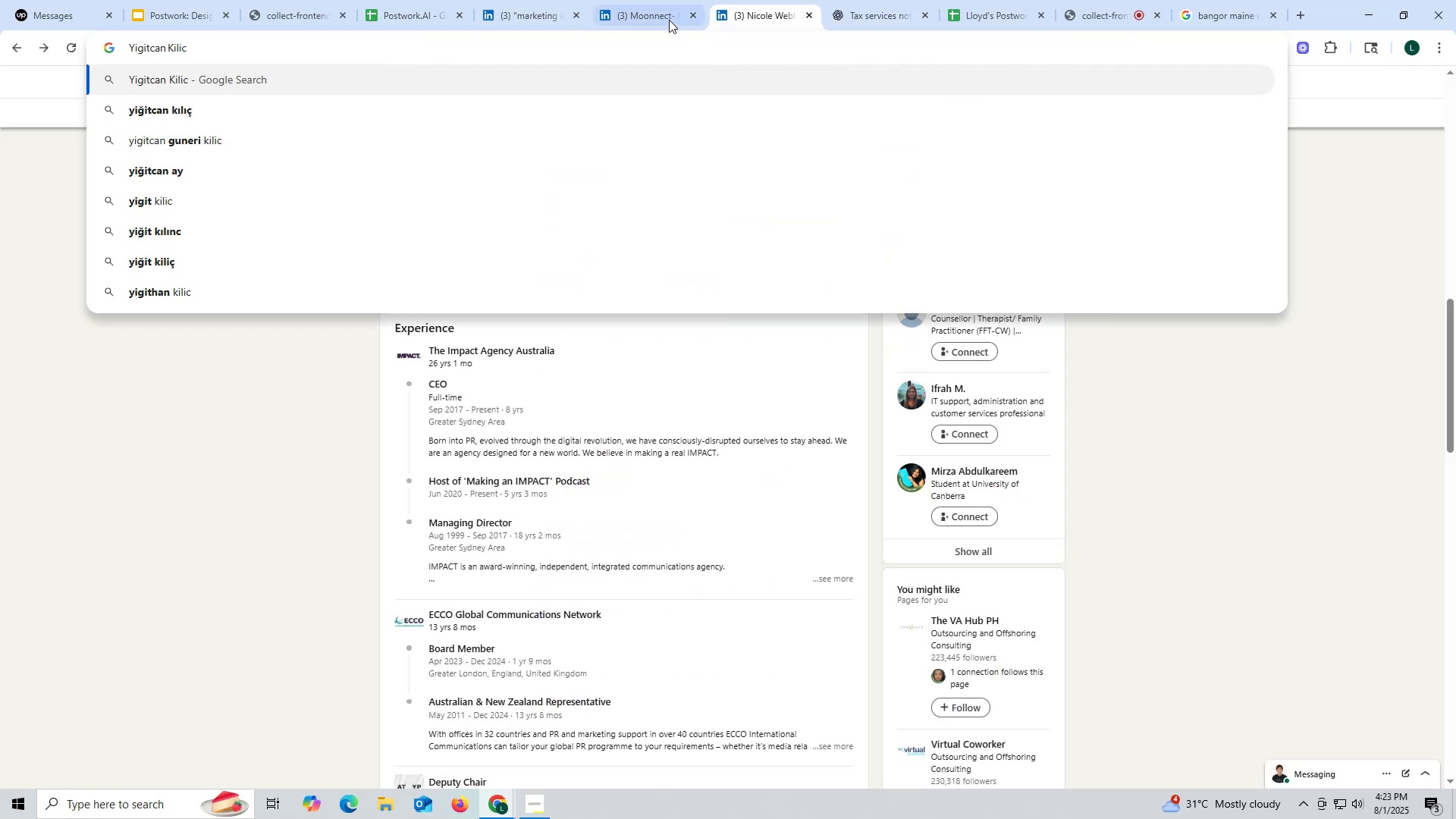 
left_click([666, 15])
 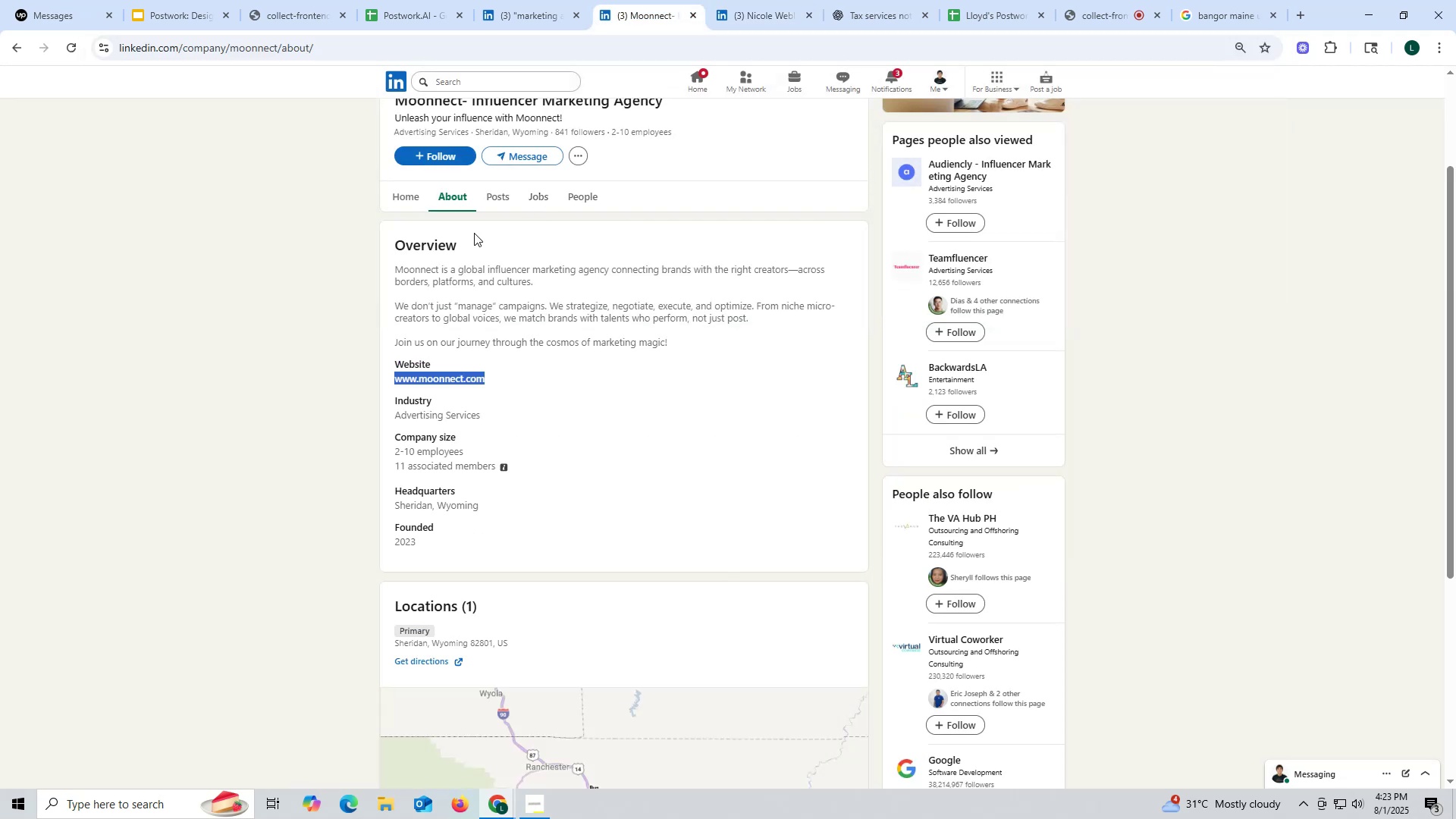 
scroll: coordinate [472, 231], scroll_direction: up, amount: 3.0
 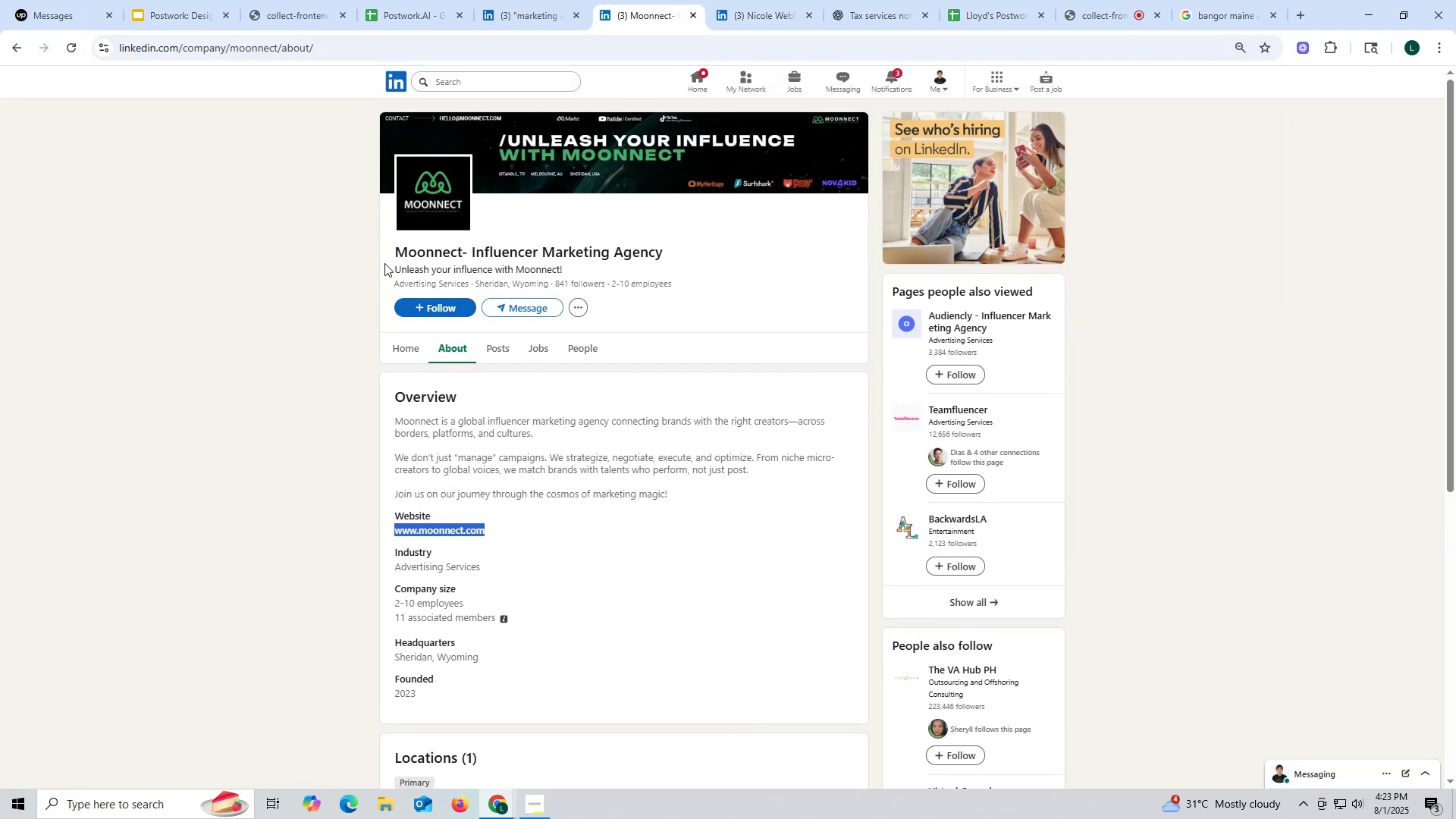 
left_click_drag(start_coordinate=[382, 252], to_coordinate=[774, 246])
 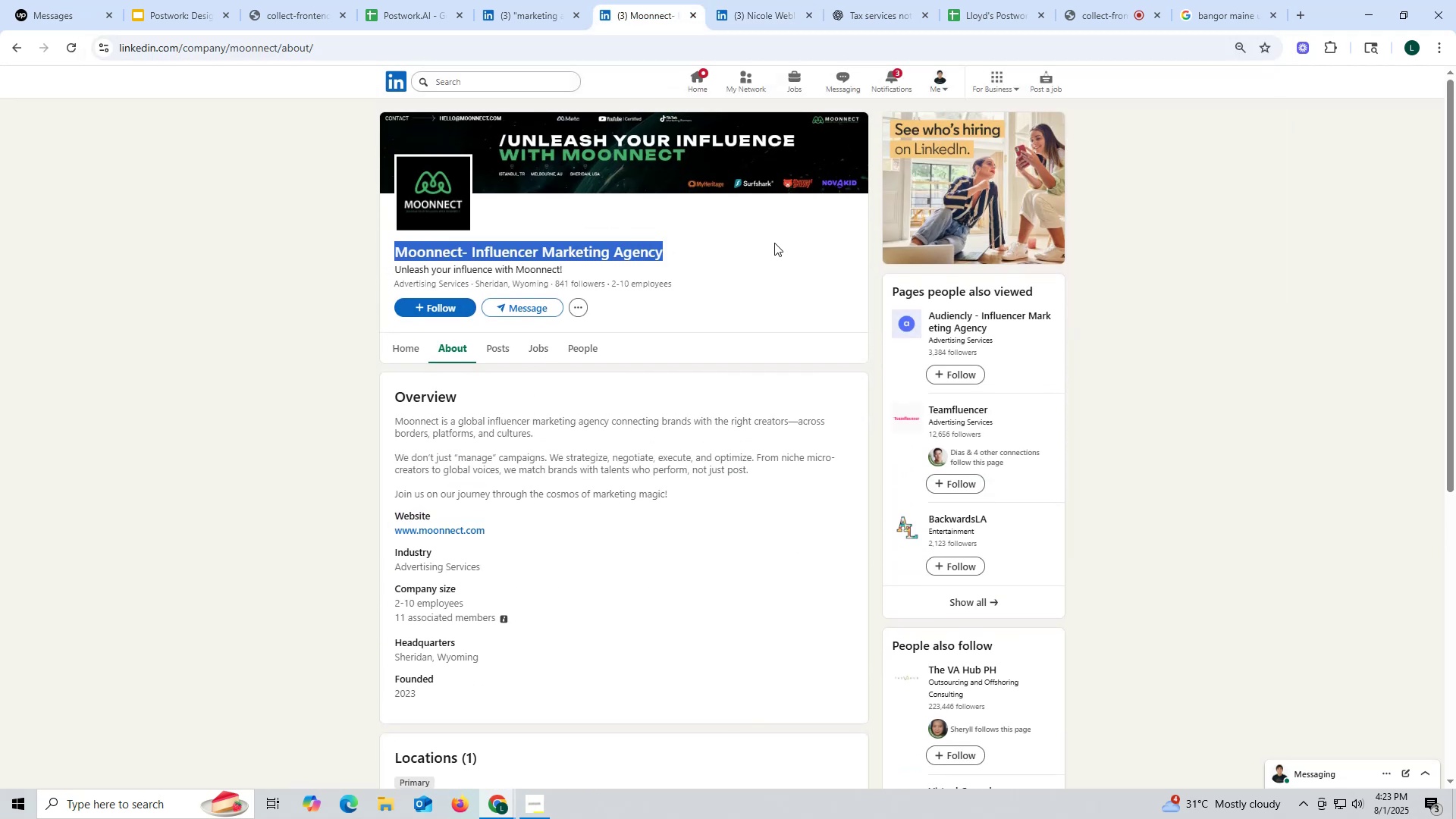 
key(Control+ControlLeft)
 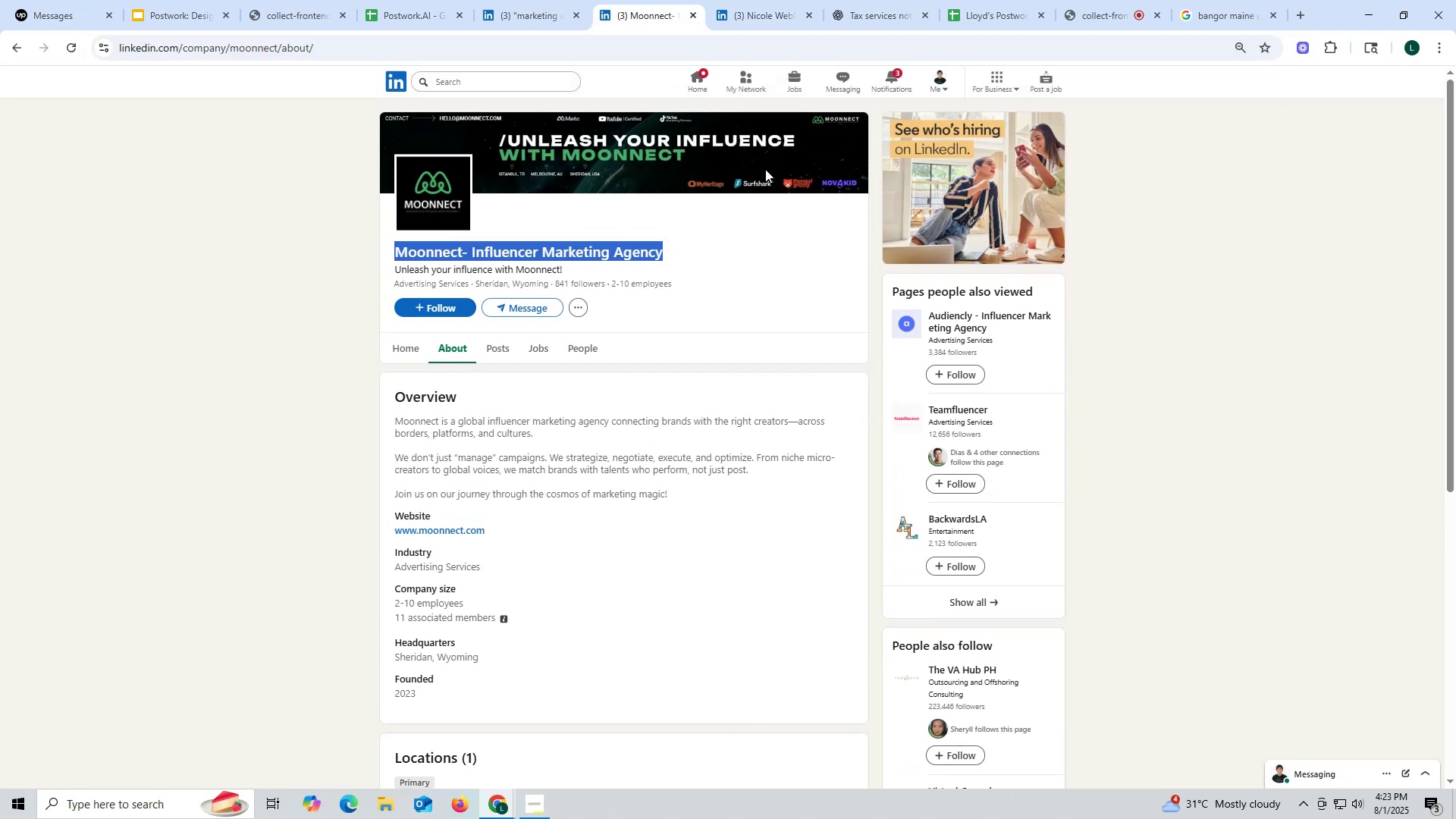 
key(Control+C)
 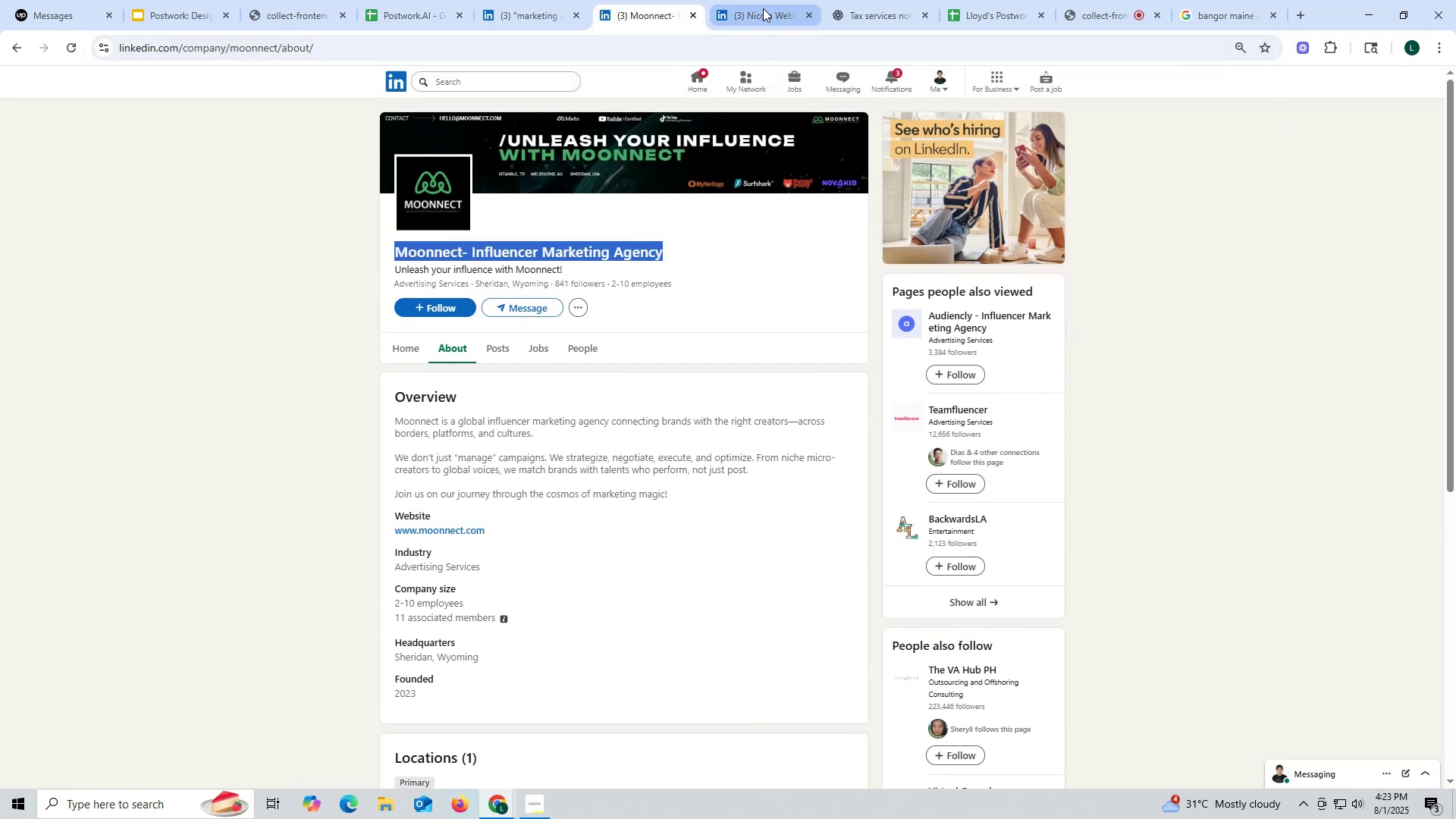 
left_click([763, 8])
 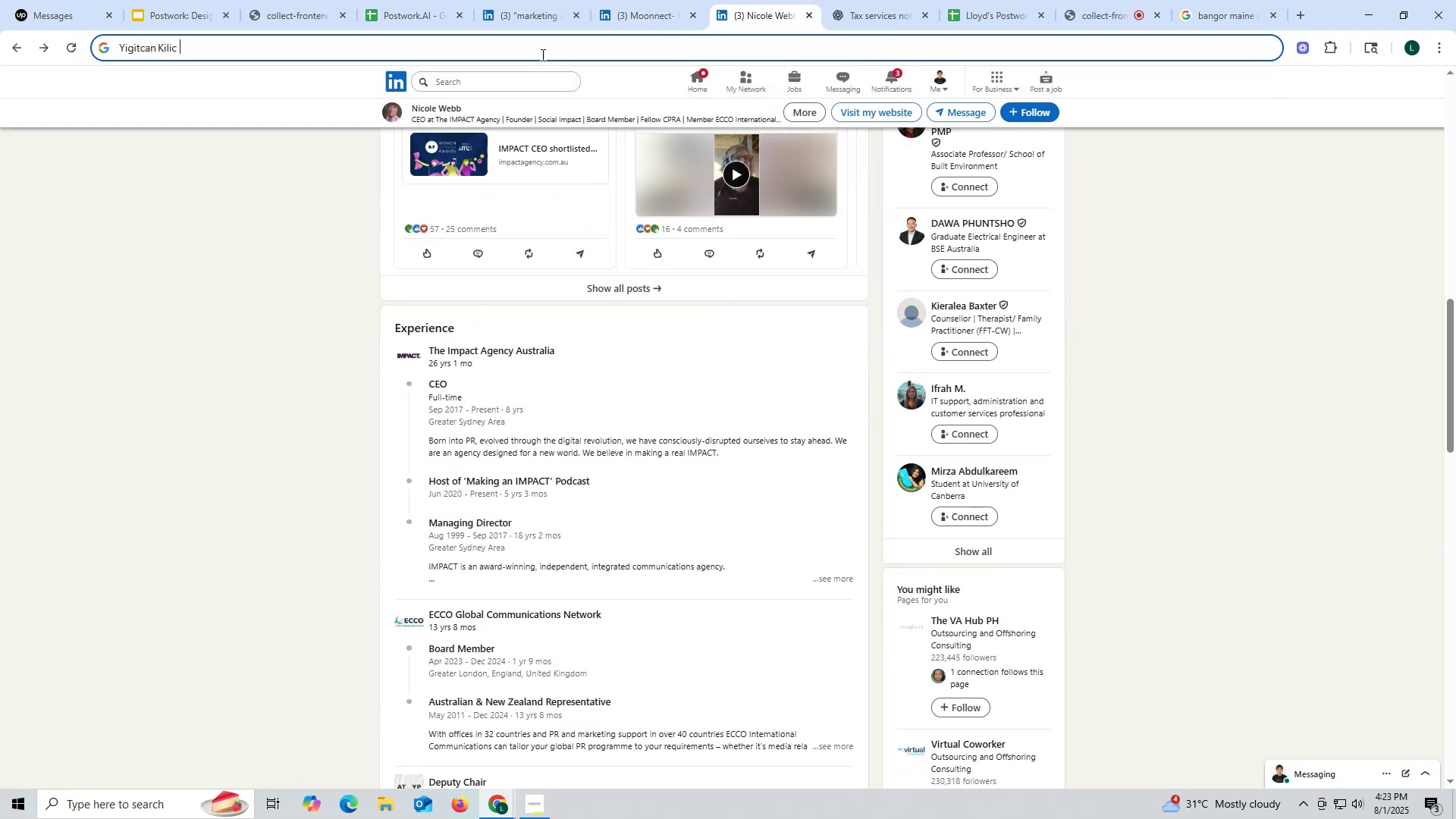 
key(Control+ControlLeft)
 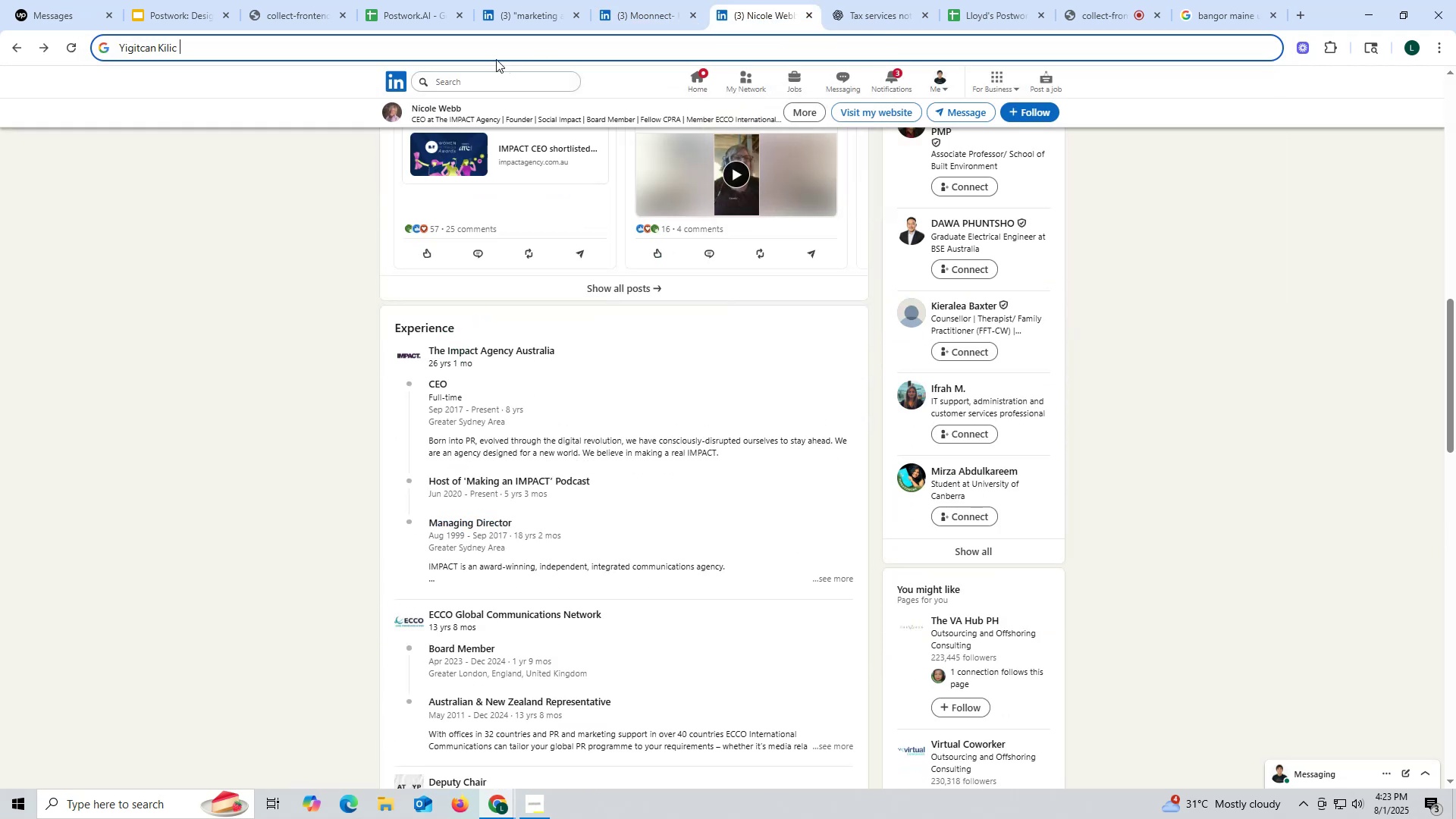 
key(Control+V)
 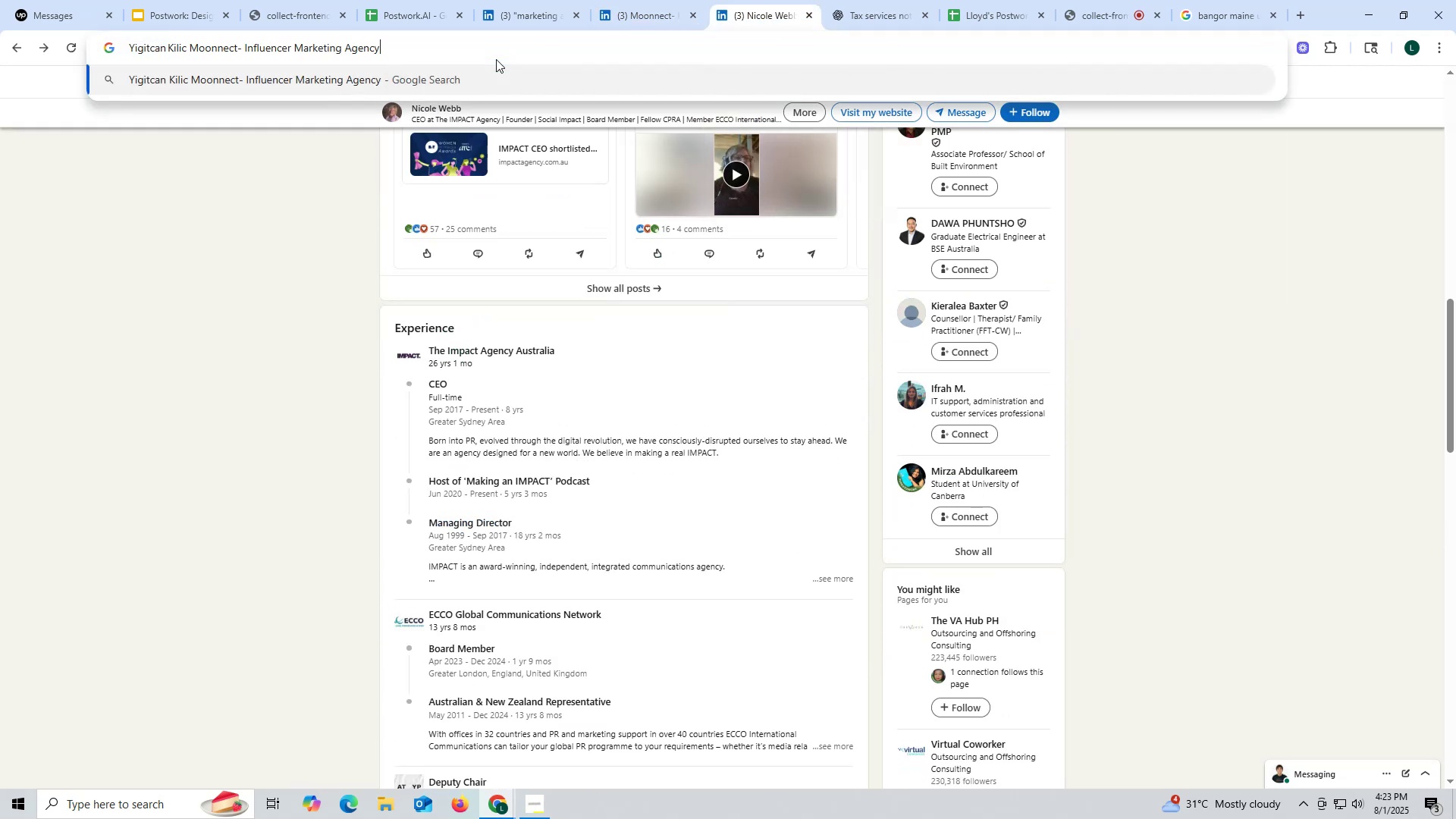 
type( link)
 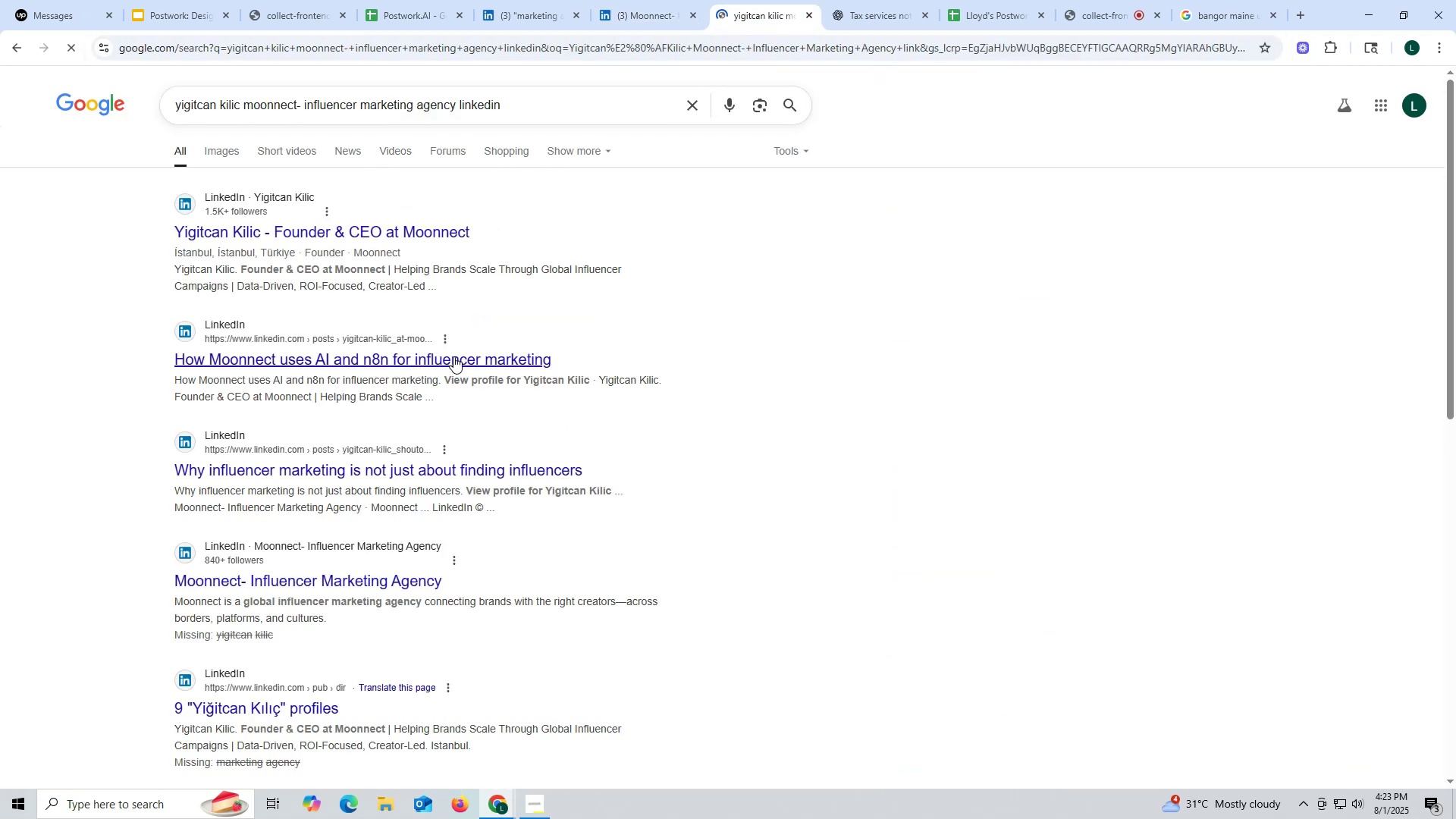 
left_click([391, 239])
 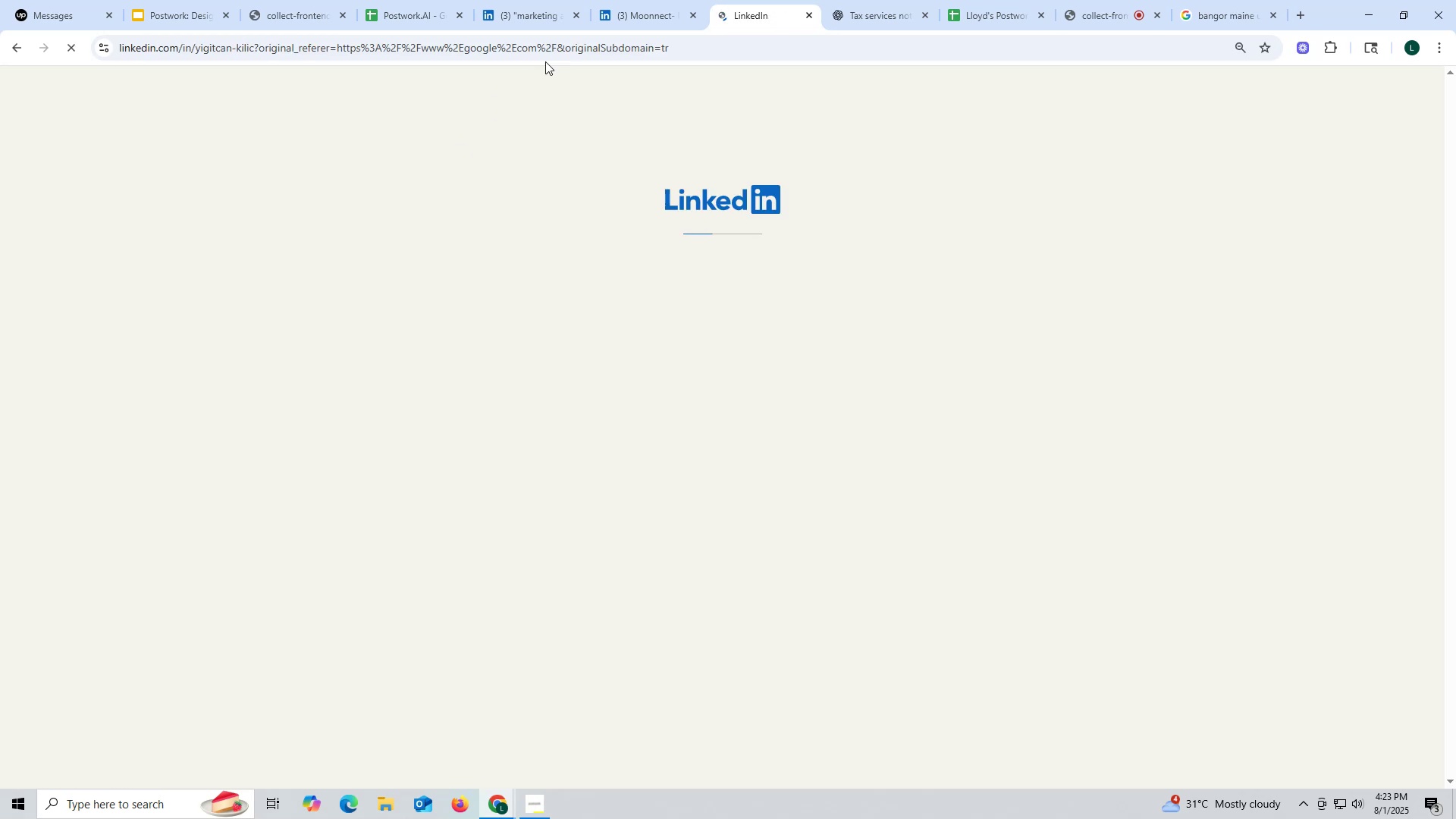 
mouse_move([617, 46])
 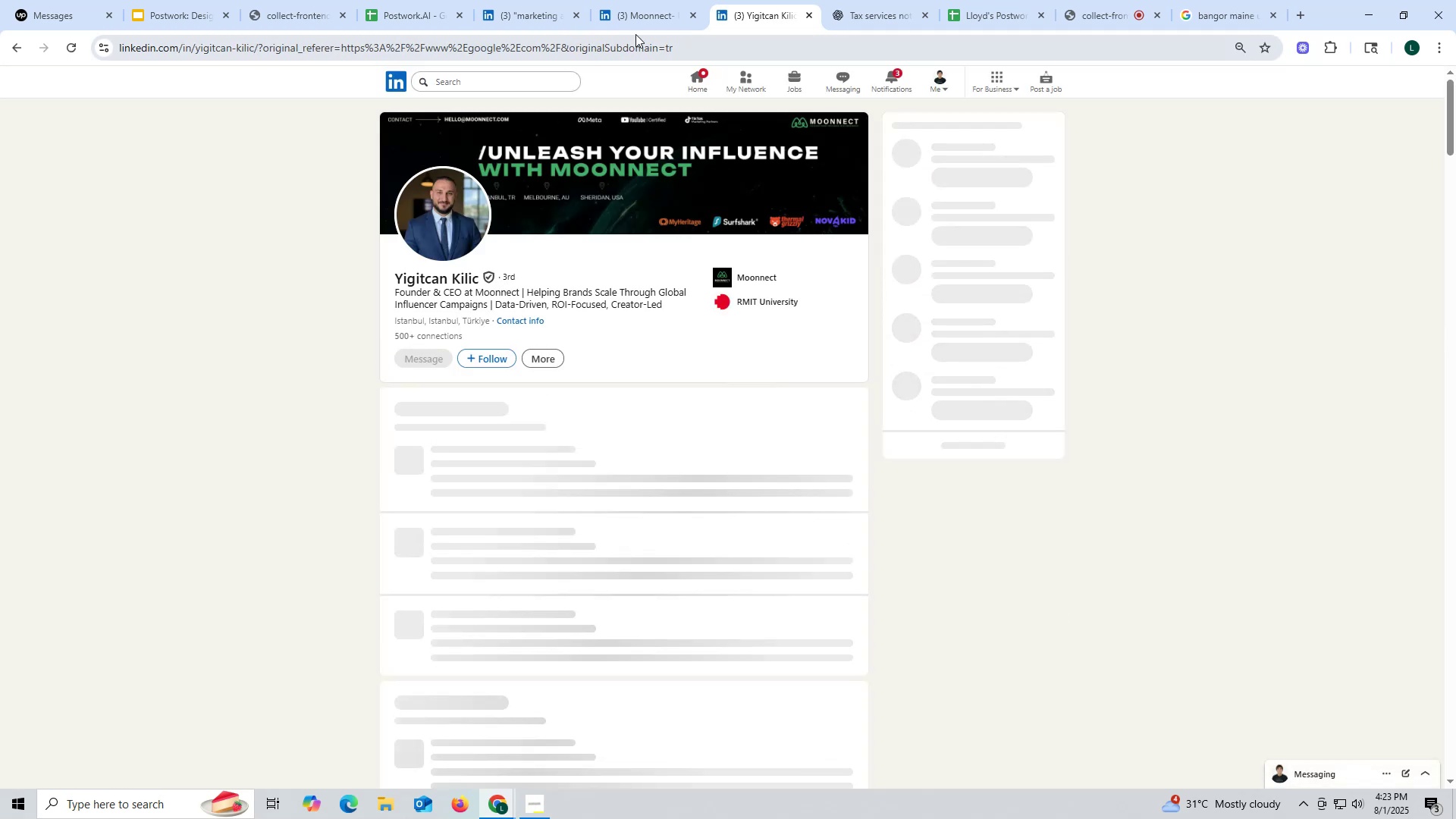 
mouse_move([655, 53])
 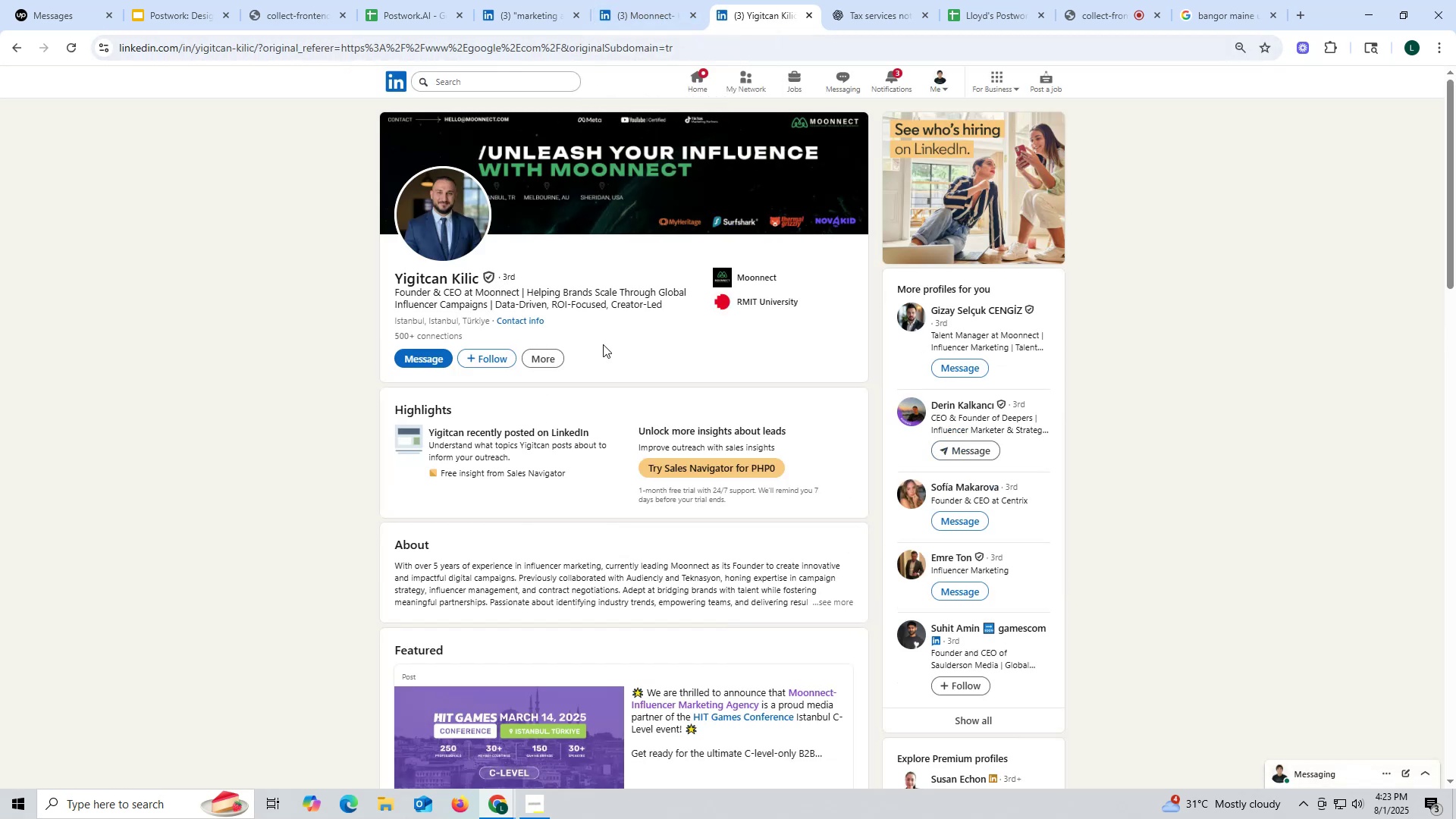 
scroll: coordinate [603, 342], scroll_direction: down, amount: 12.0
 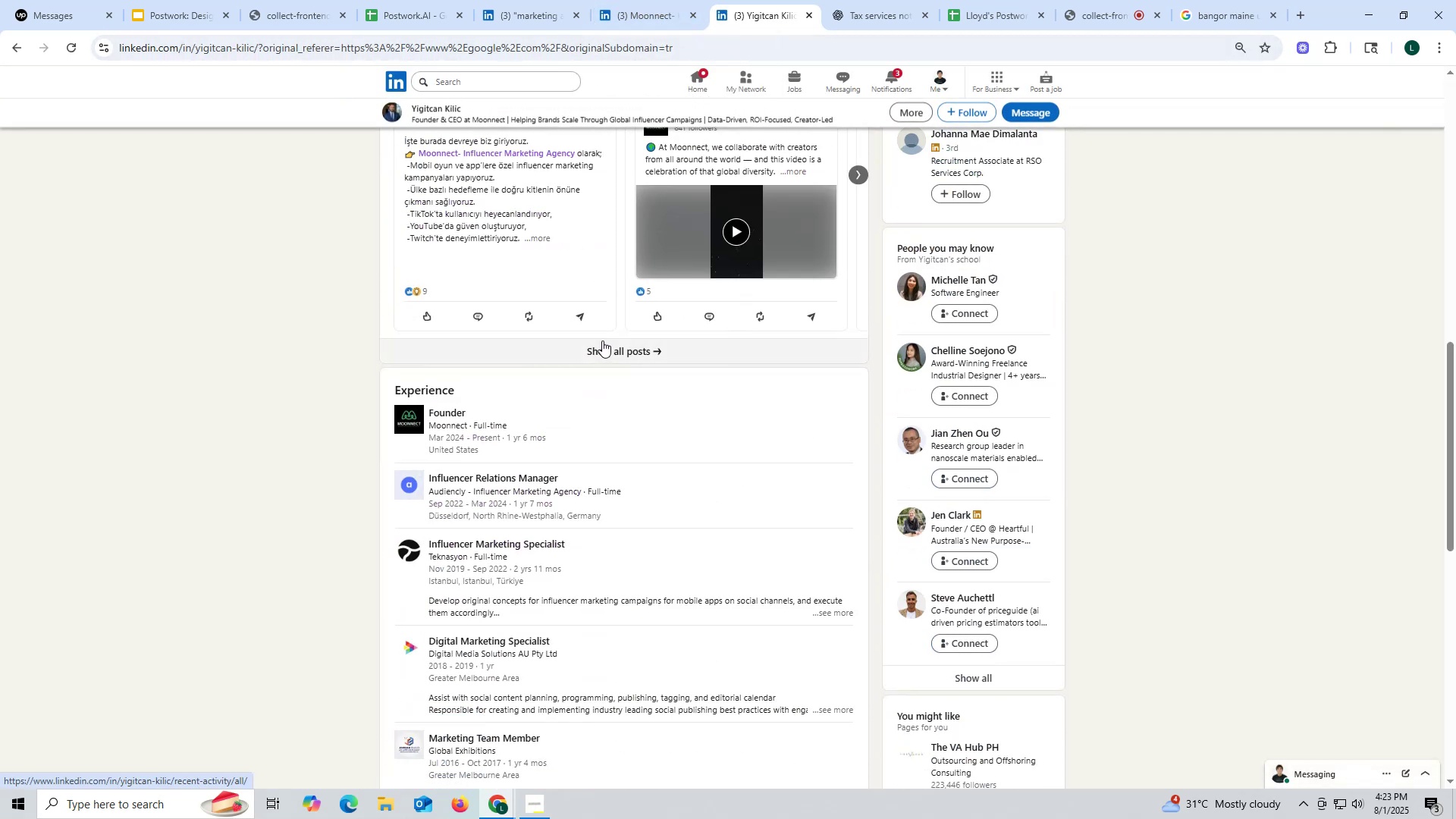 
scroll: coordinate [602, 340], scroll_direction: up, amount: 23.0
 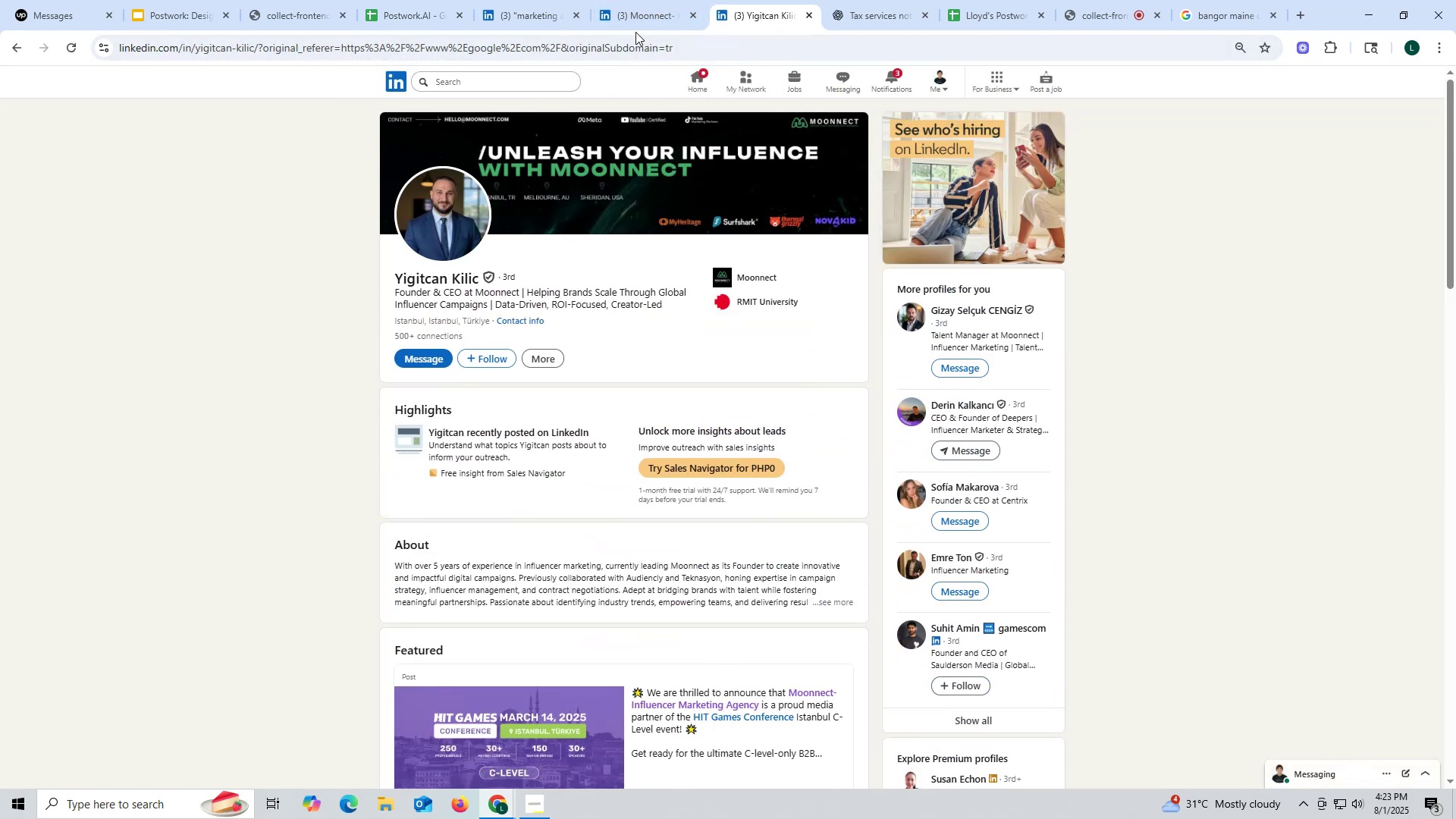 
left_click([635, 18])
 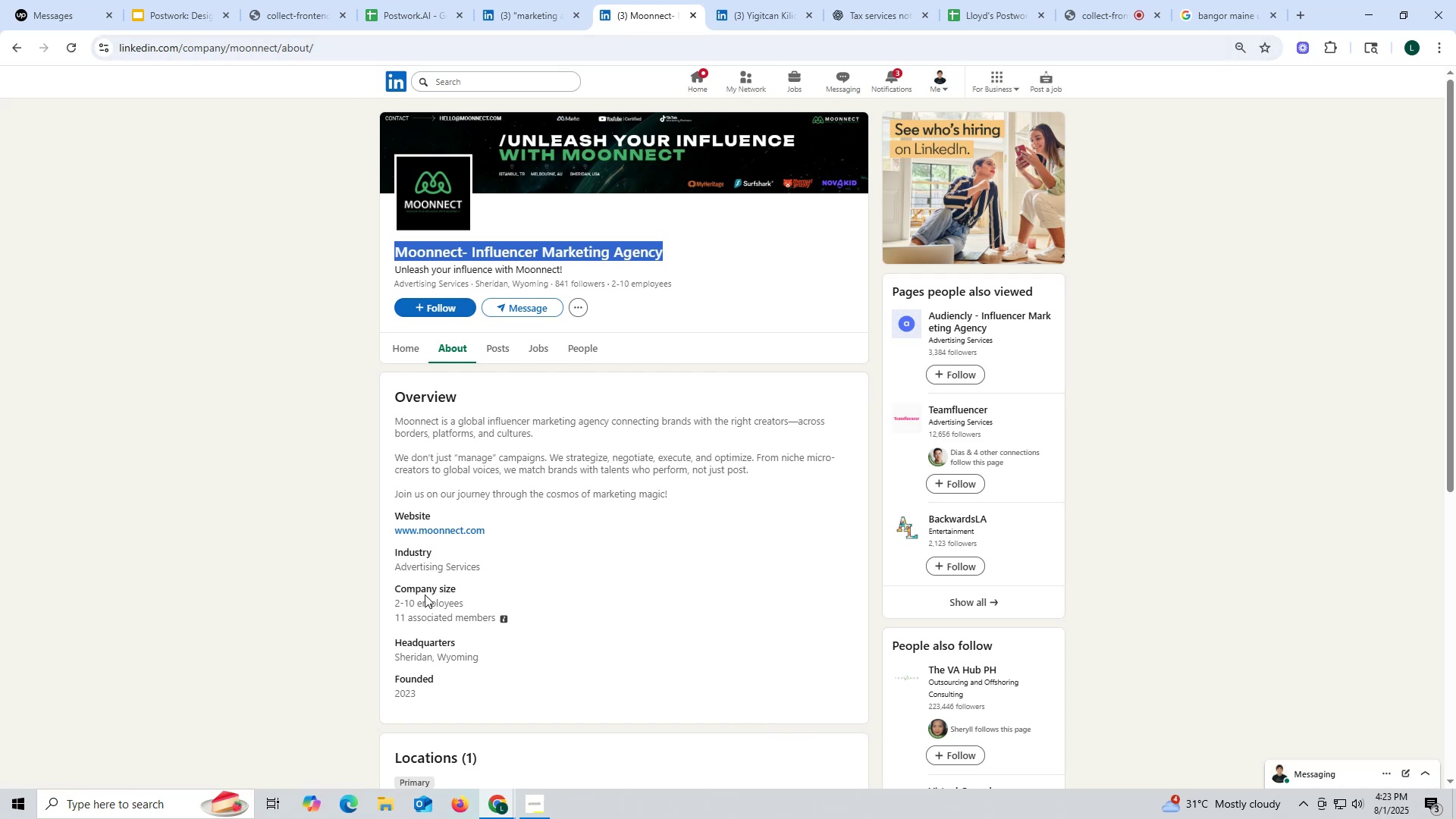 
key(Control+ControlLeft)
 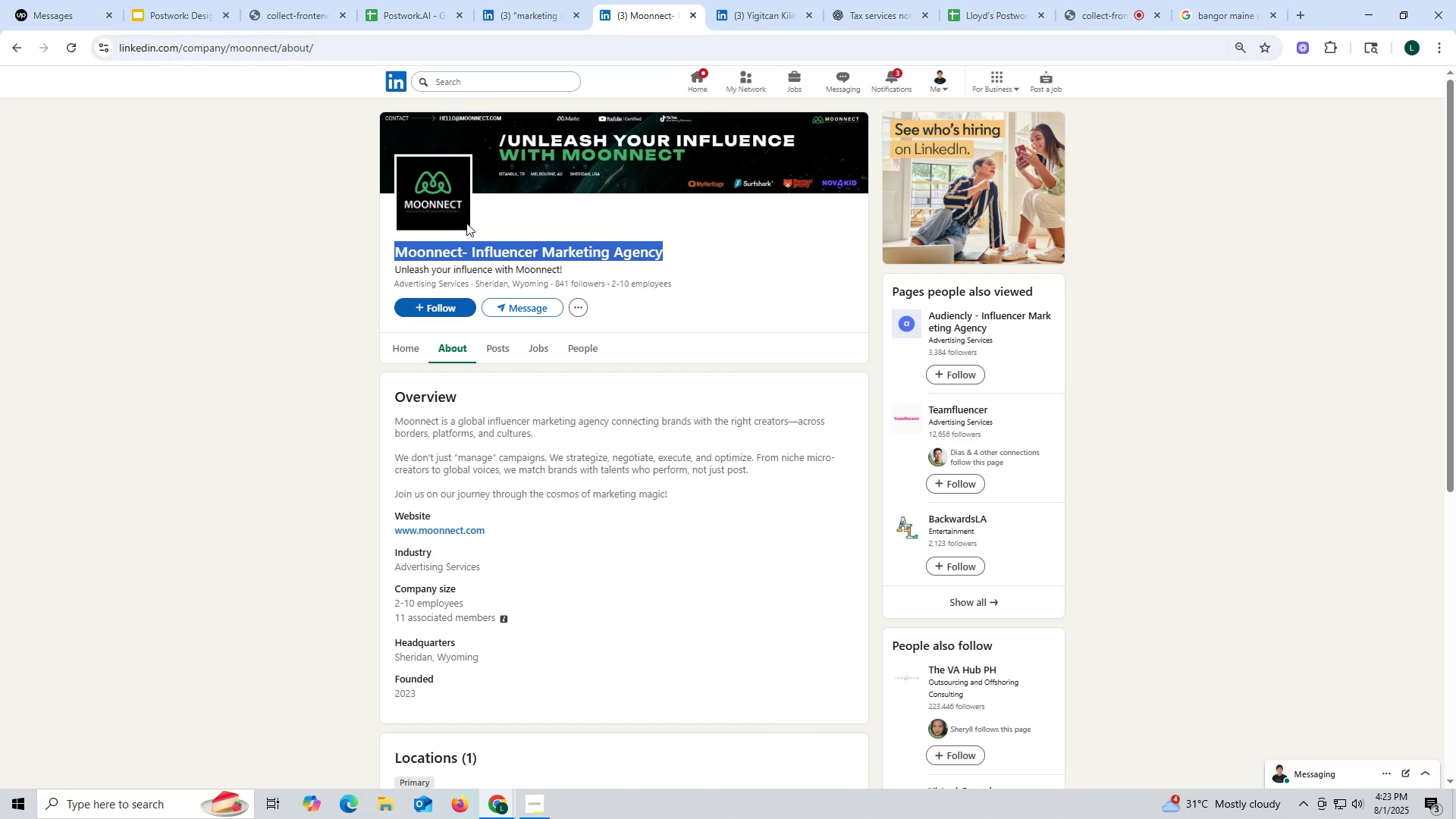 
key(Control+C)
 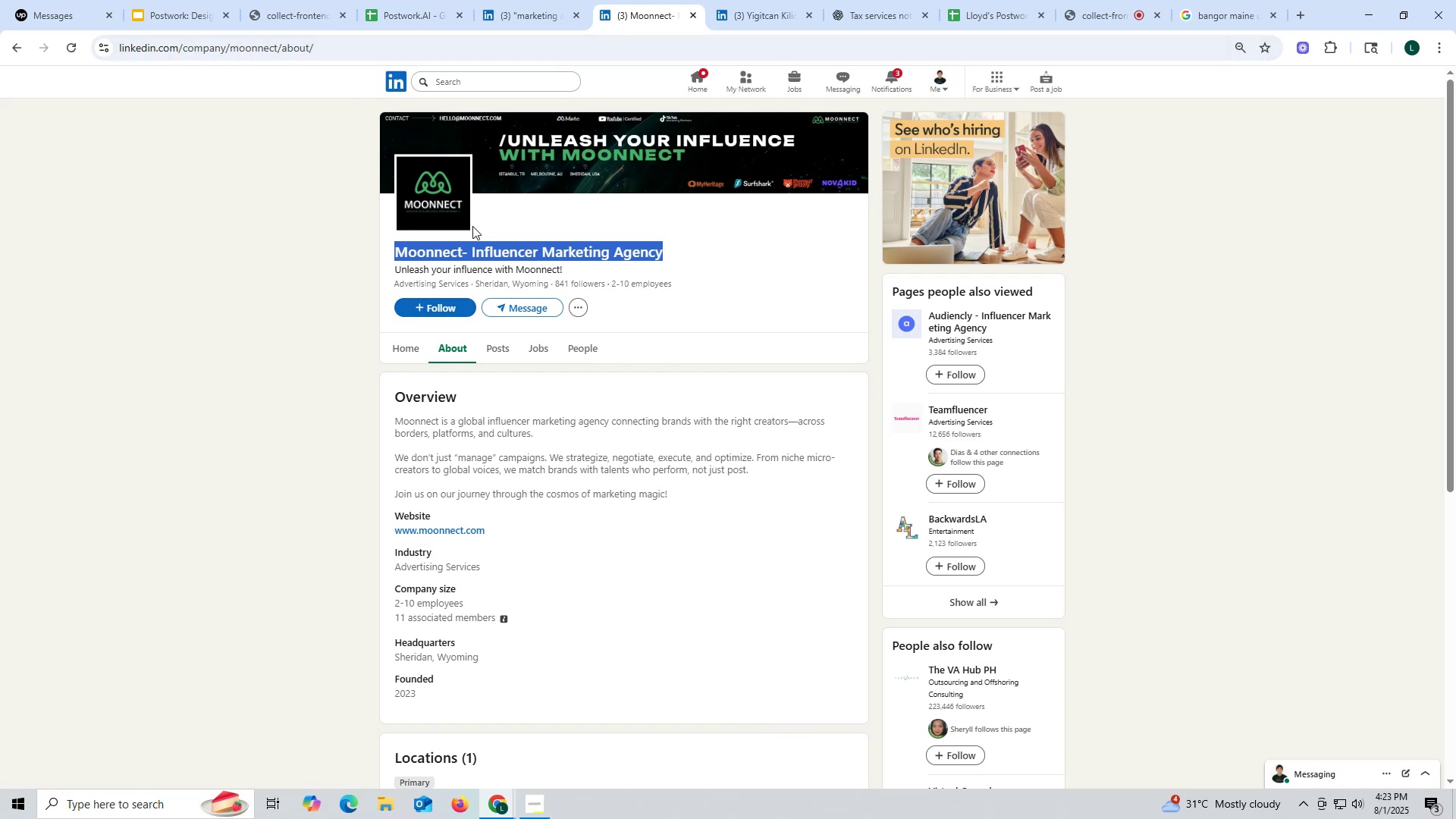 
key(Control+ControlLeft)
 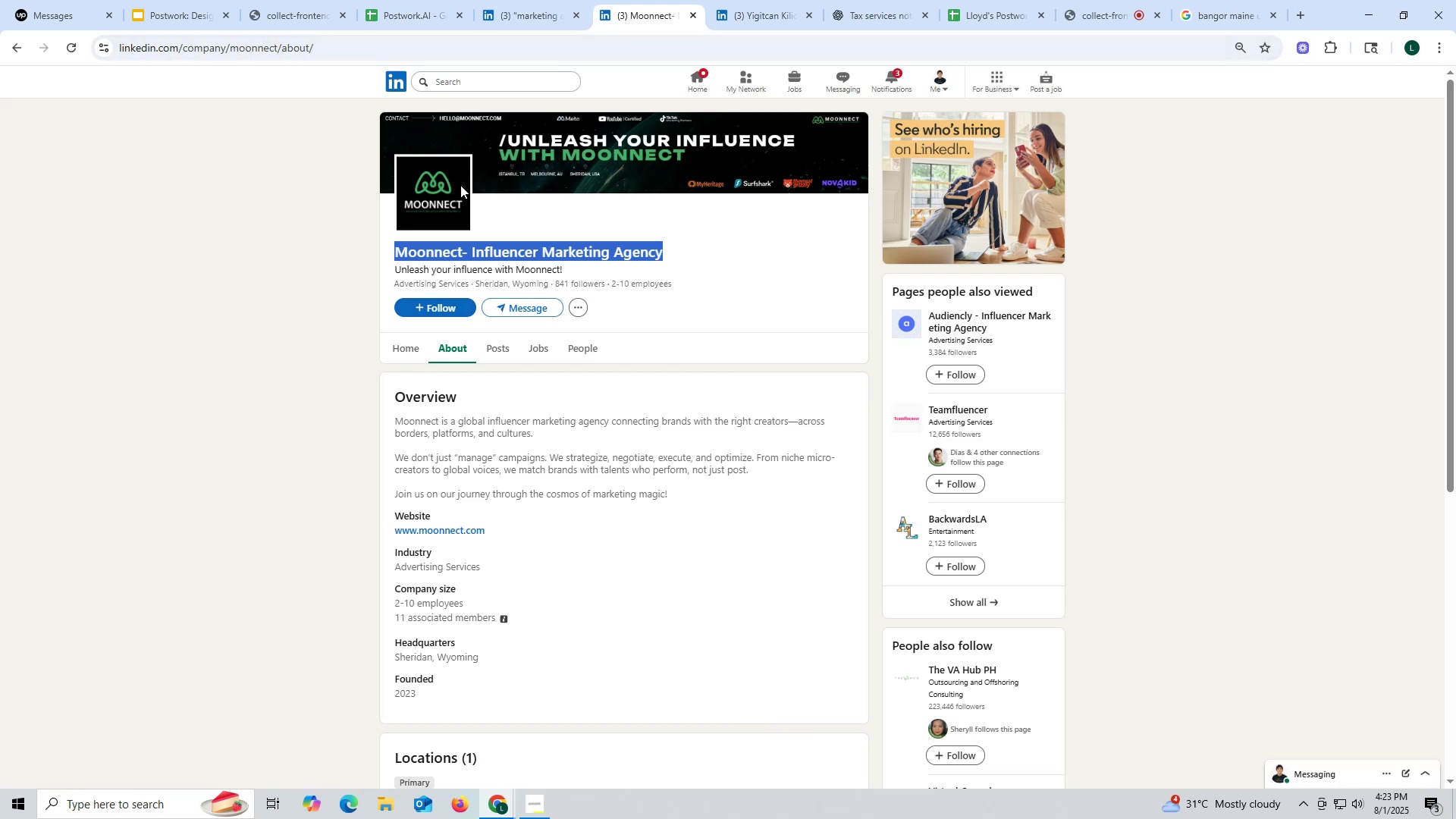 
key(Control+C)
 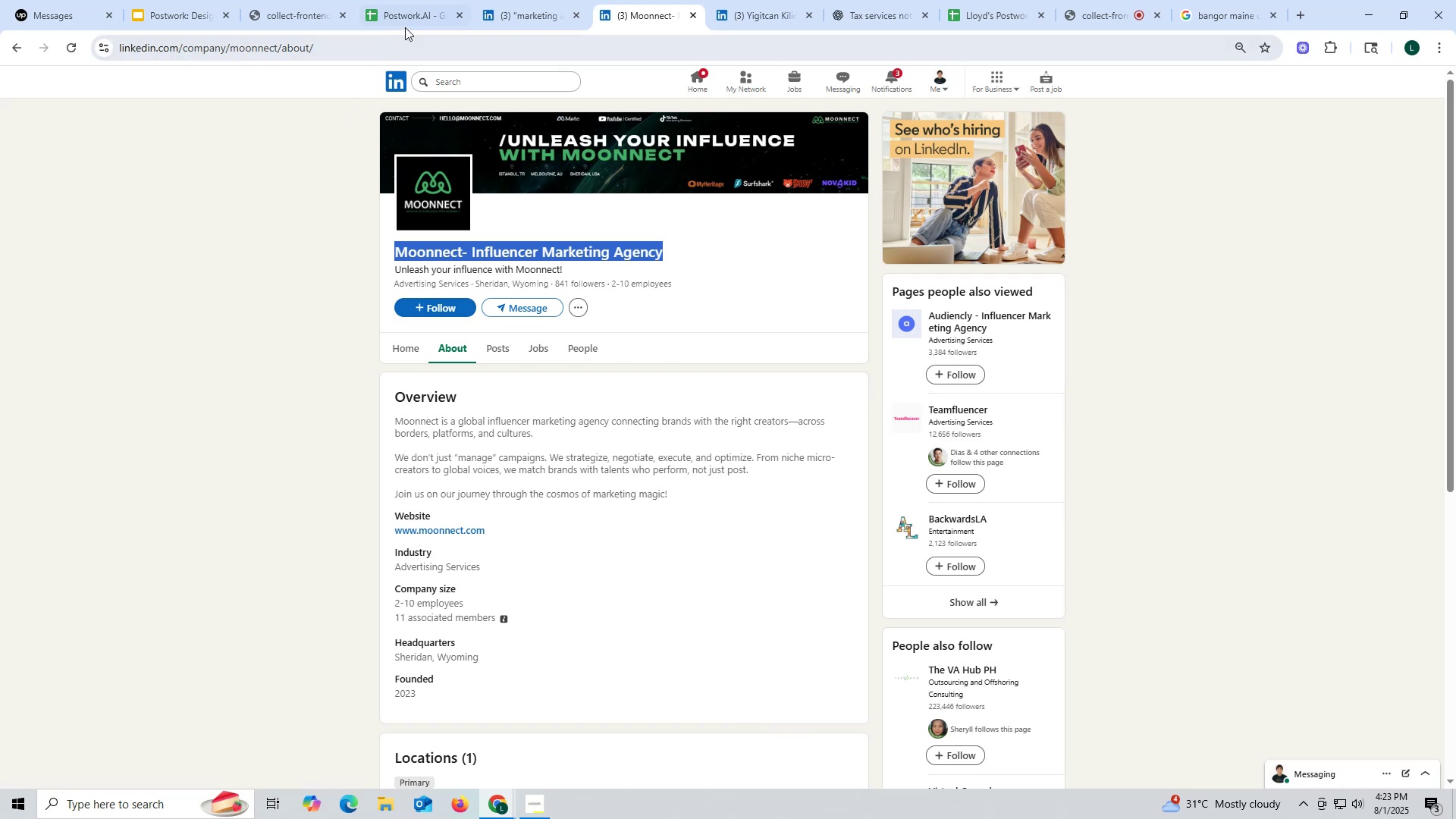 
left_click([405, 27])
 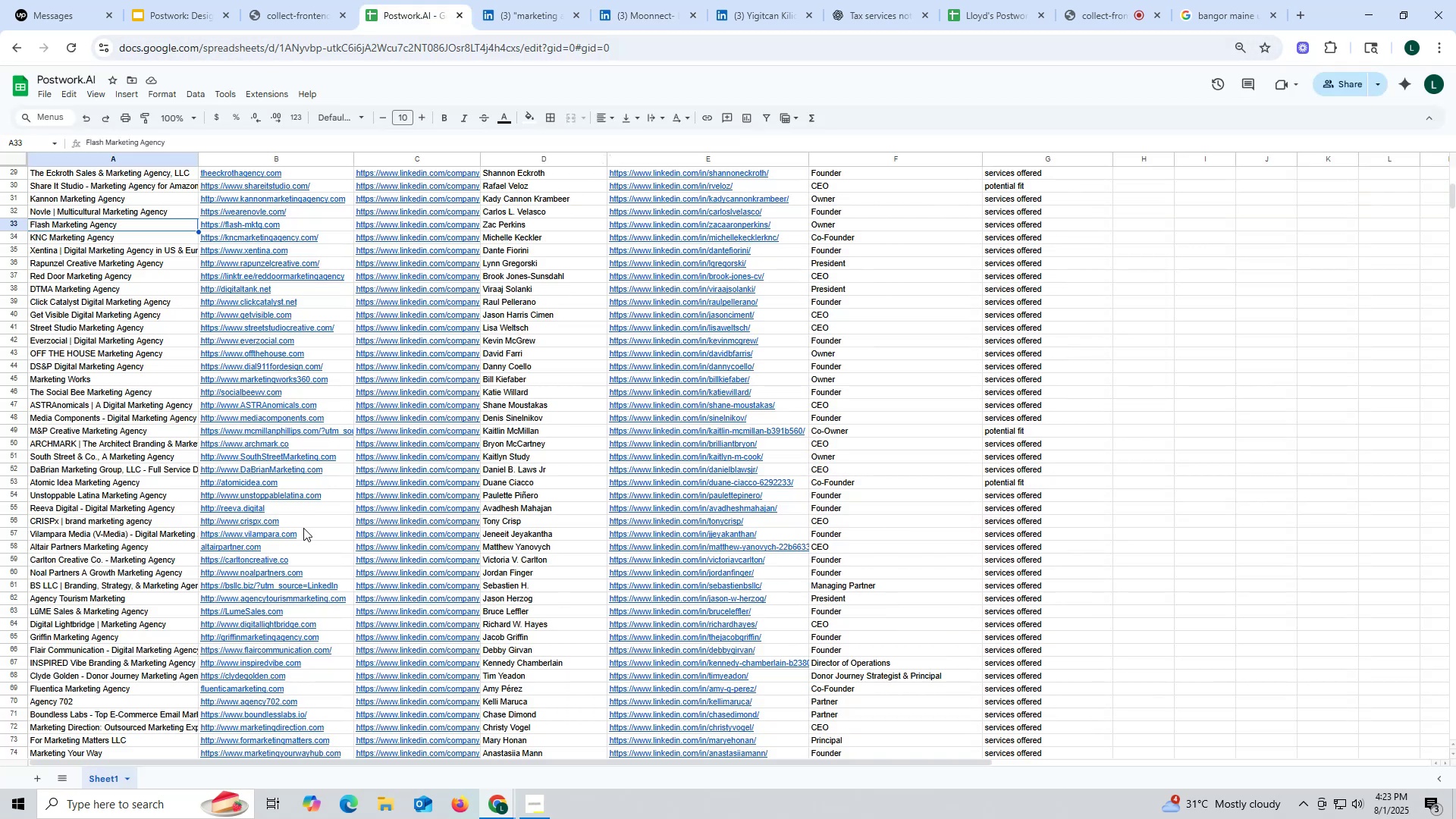 
scroll: coordinate [153, 454], scroll_direction: down, amount: 64.0
 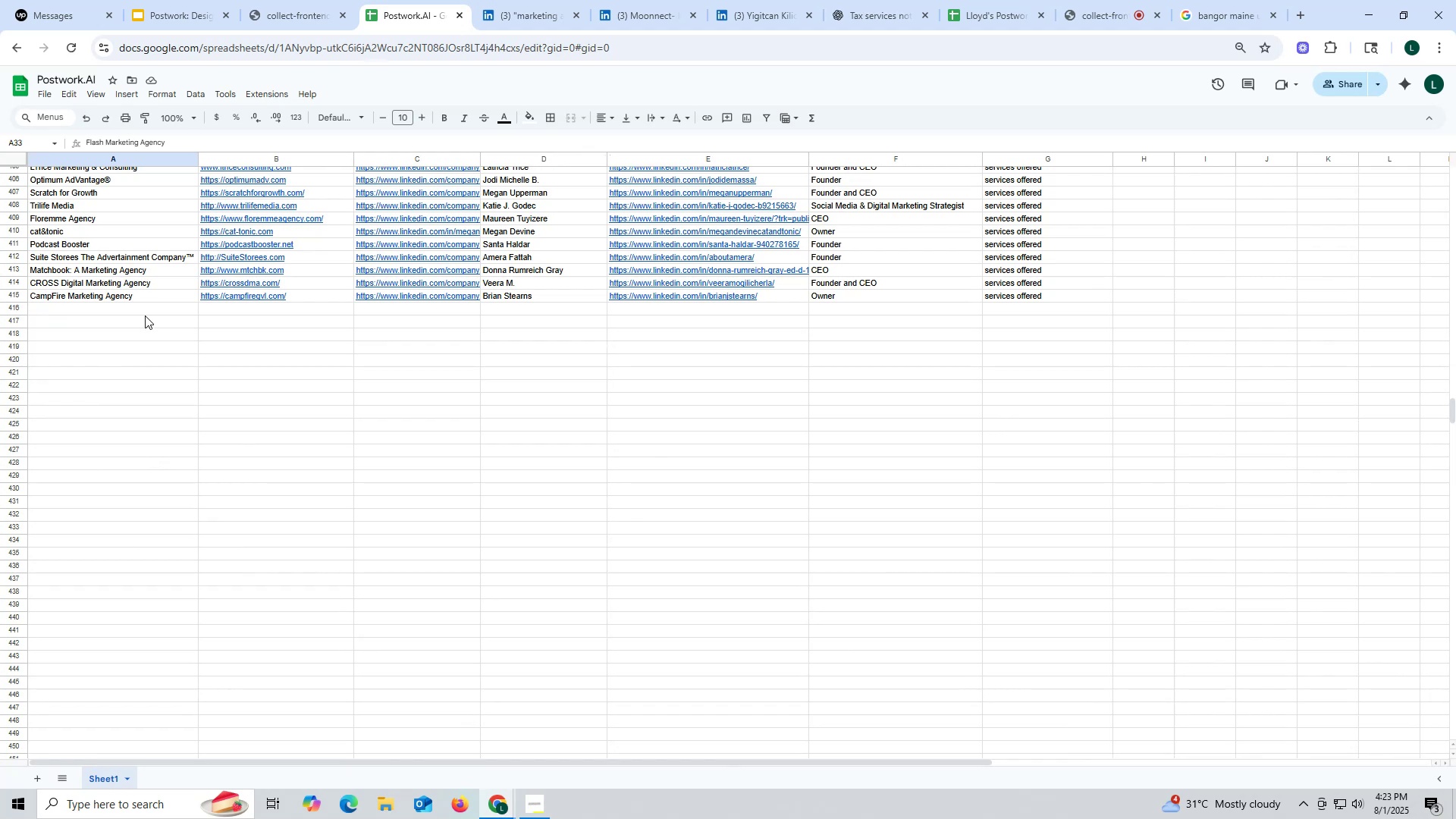 
double_click([145, 315])
 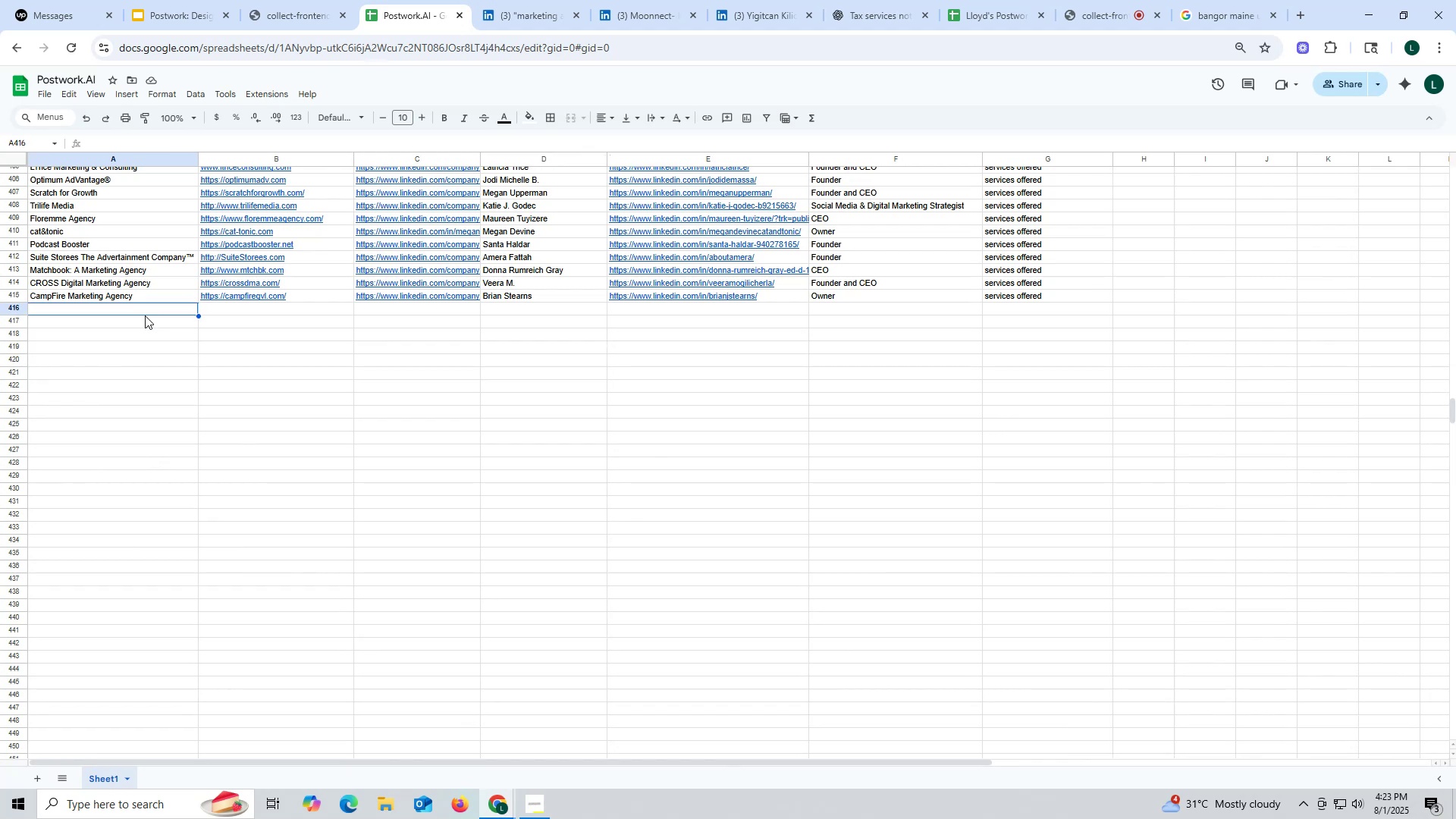 
key(Control+ControlLeft)
 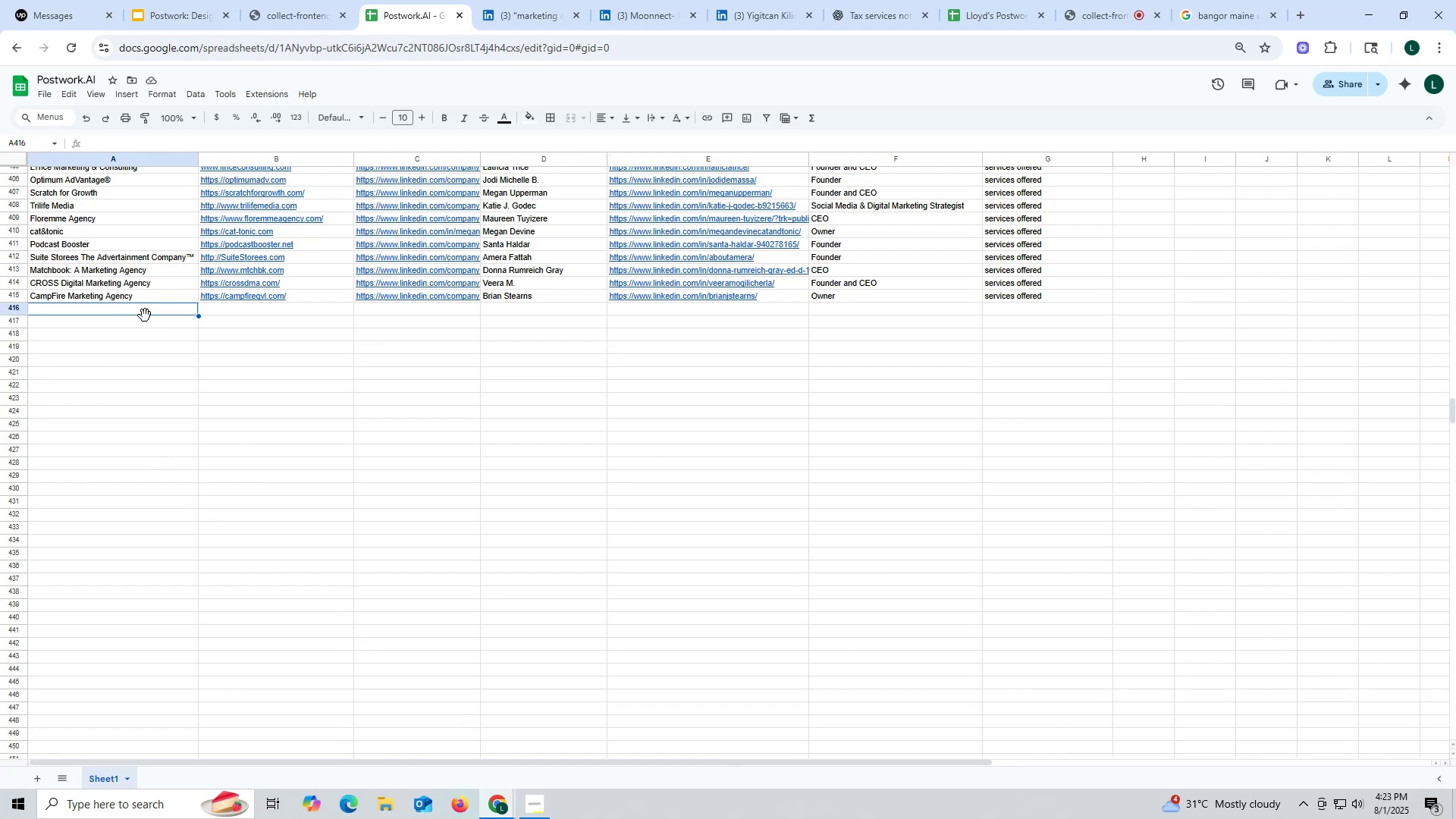 
key(Control+V)
 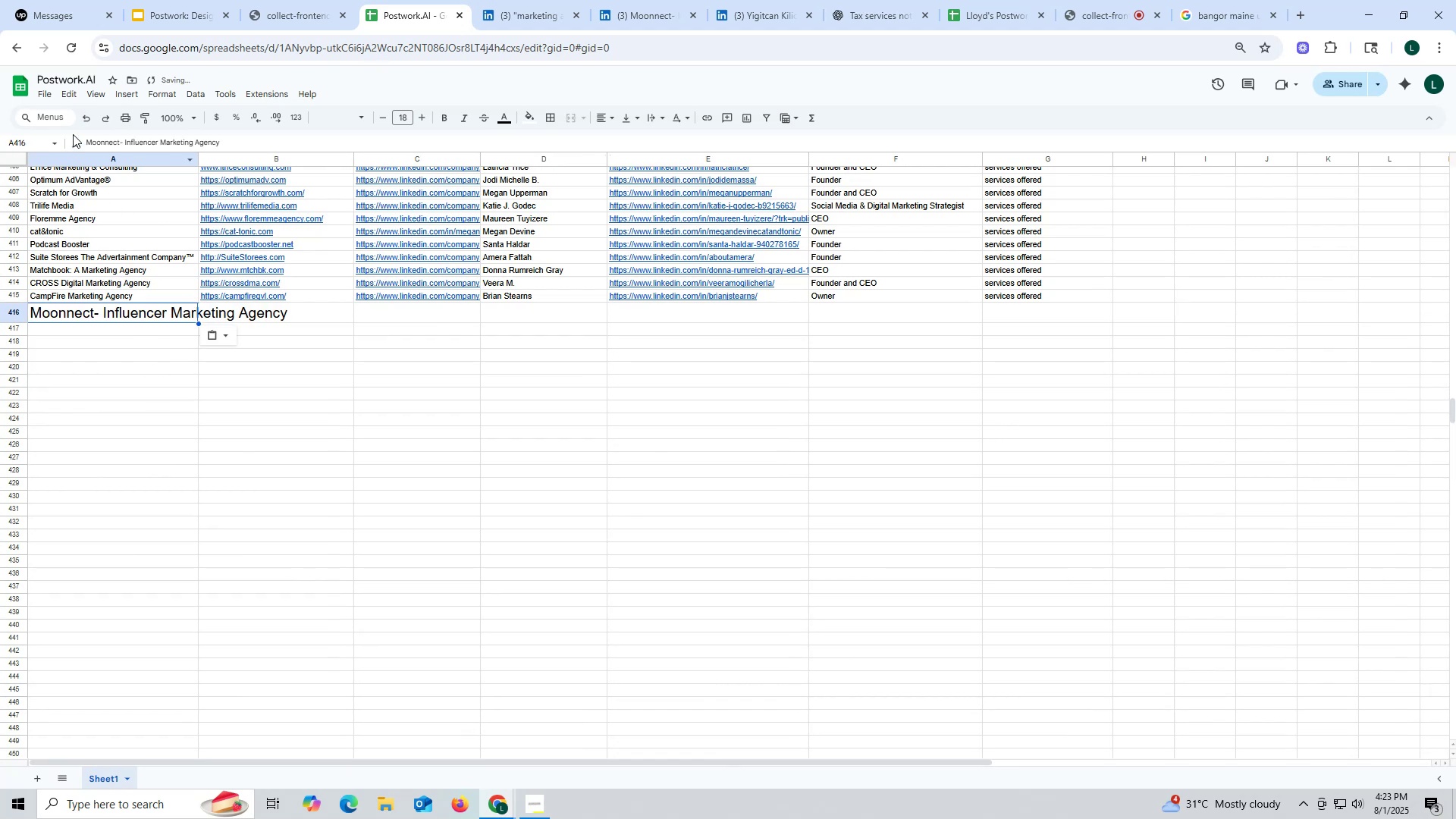 
left_click([83, 118])
 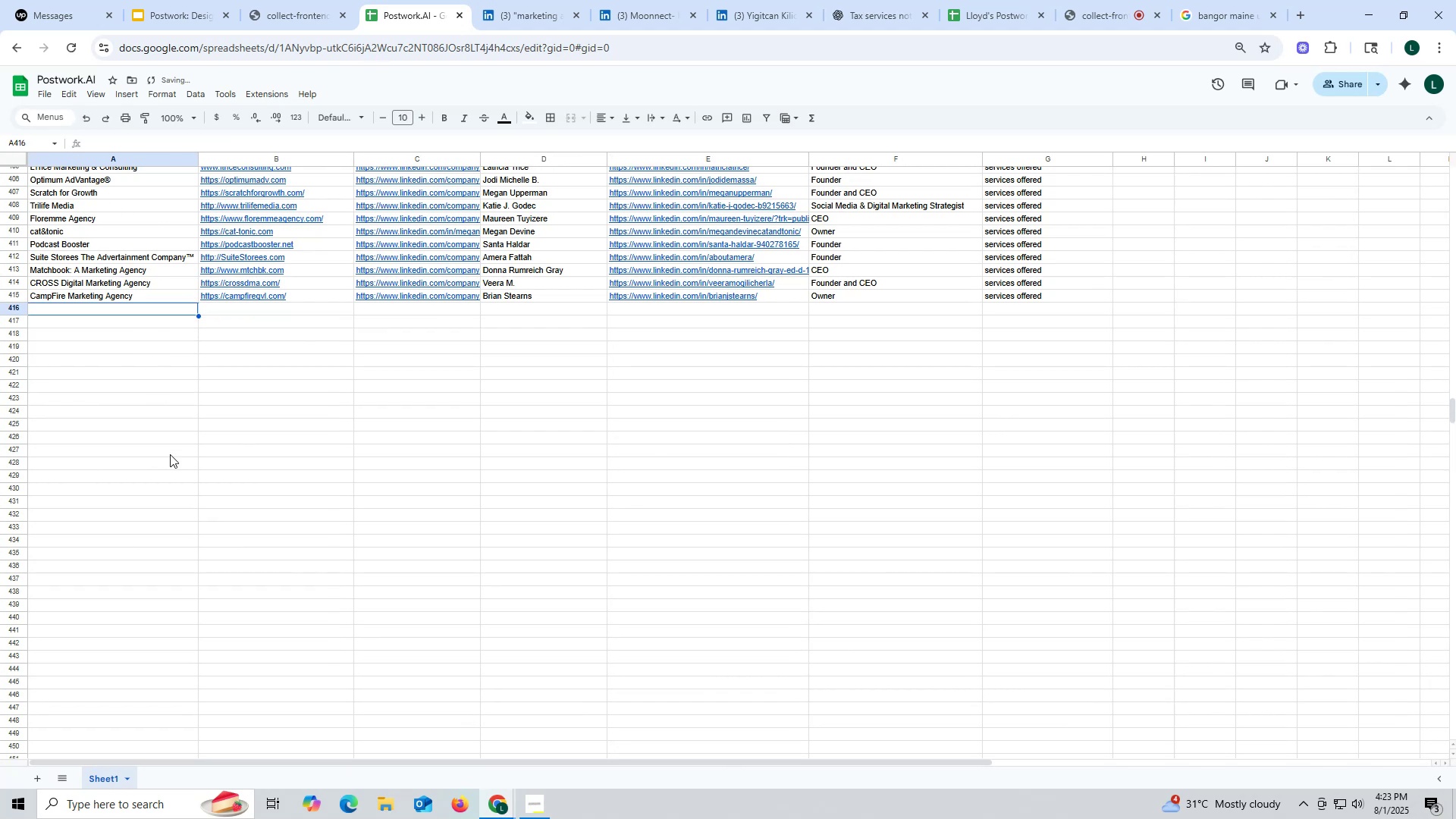 
left_click_drag(start_coordinate=[170, 454], to_coordinate=[170, 441])
 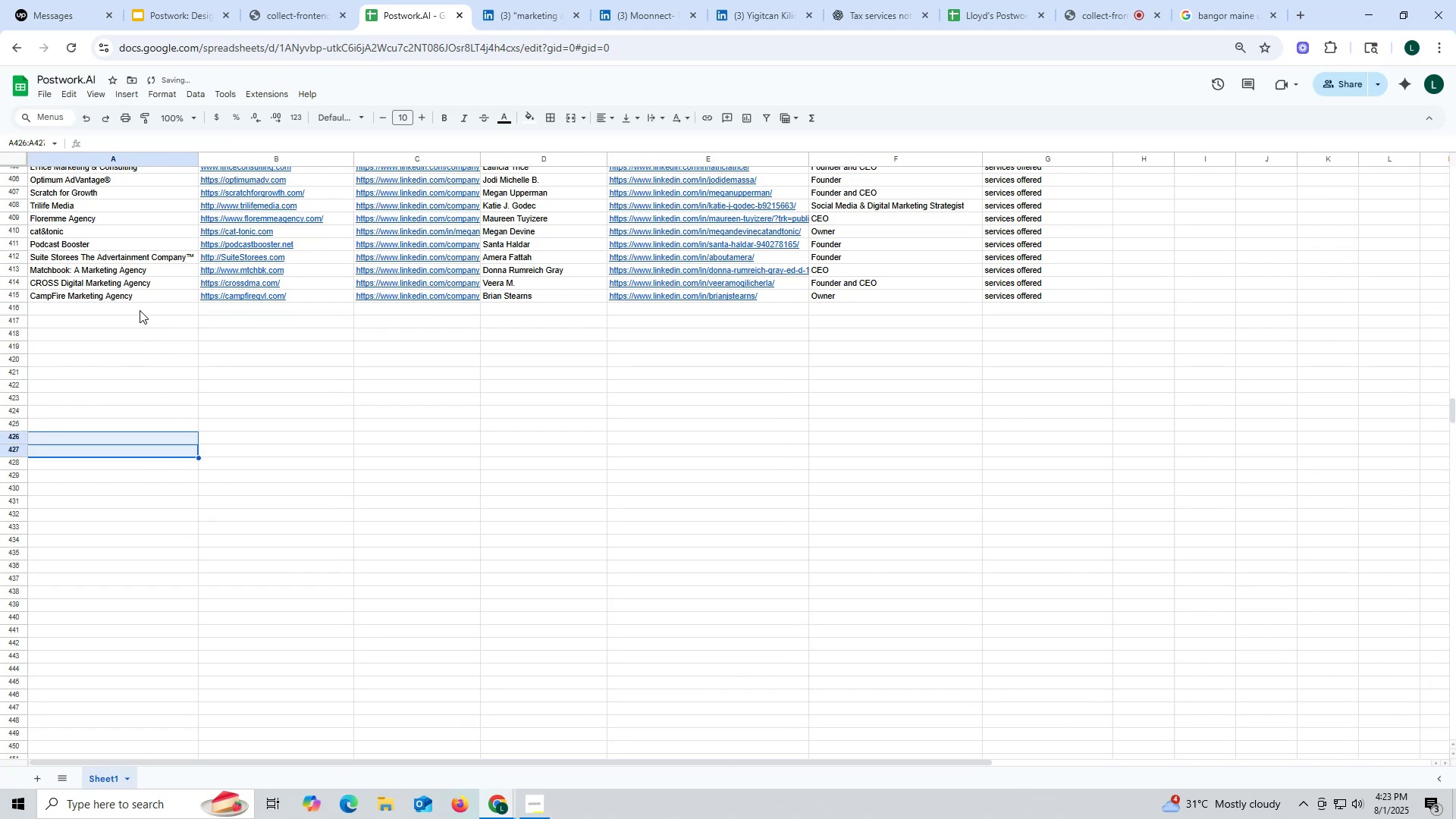 
double_click([140, 310])
 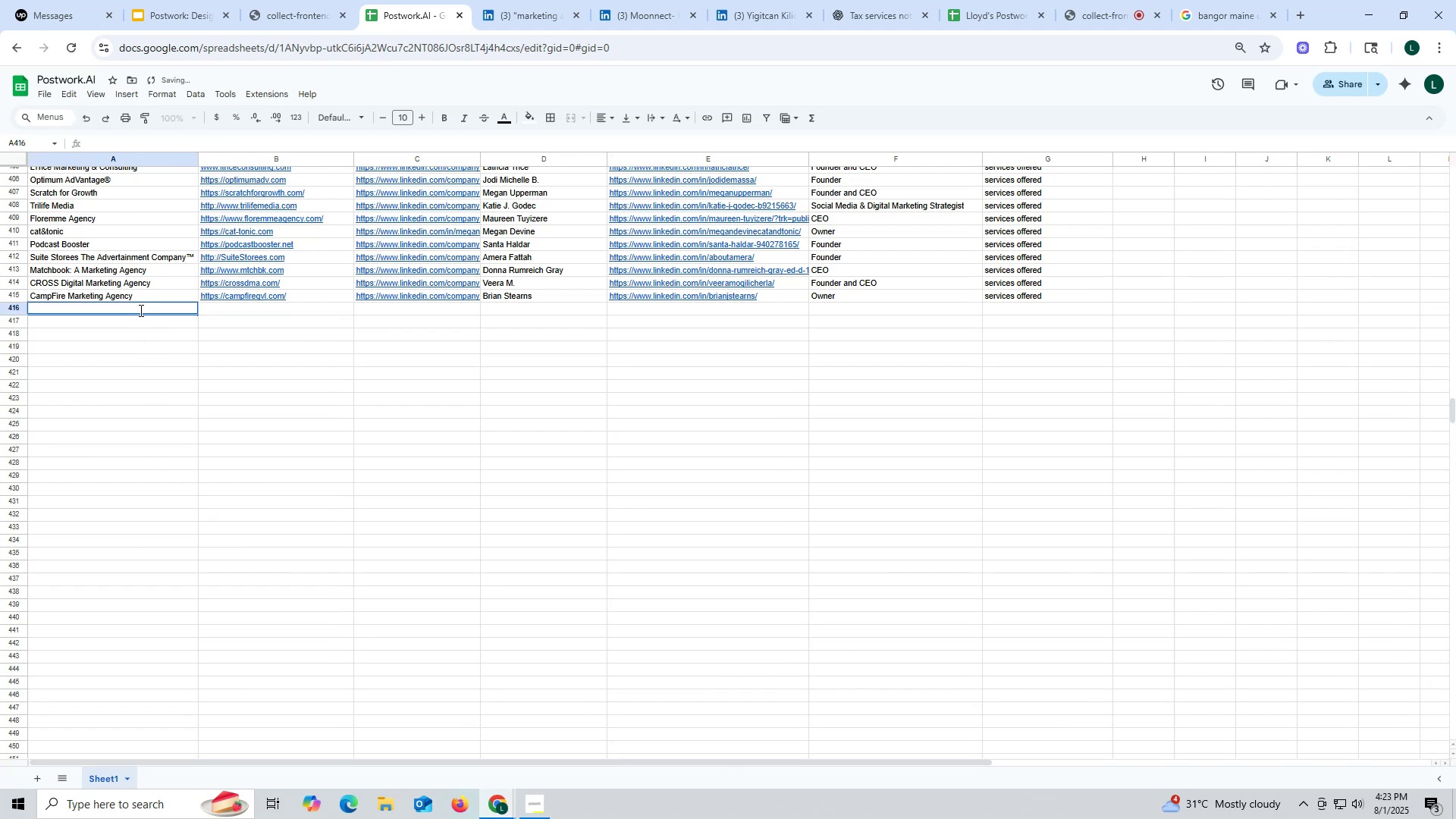 
triple_click([140, 310])
 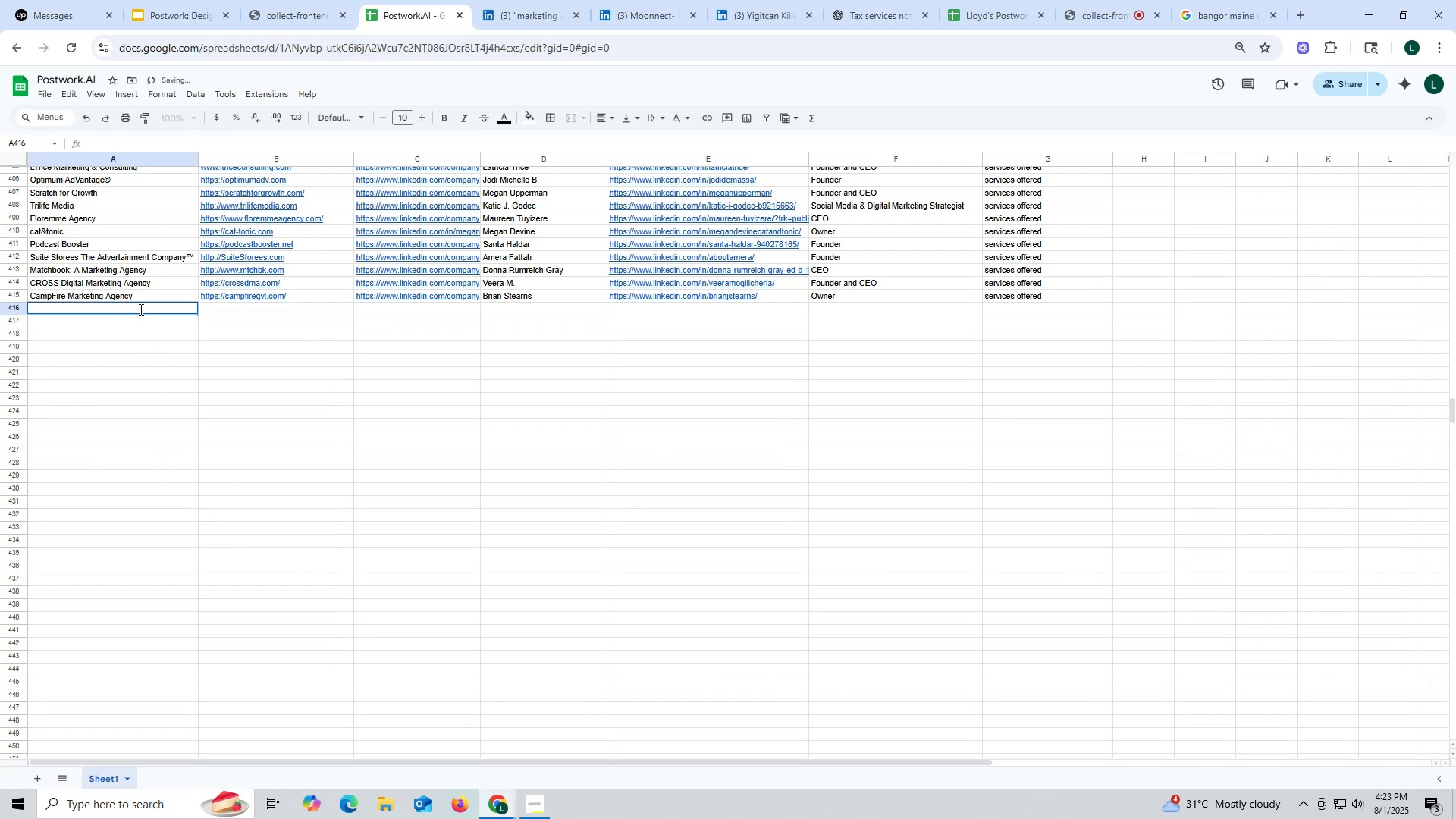 
key(Control+ControlLeft)
 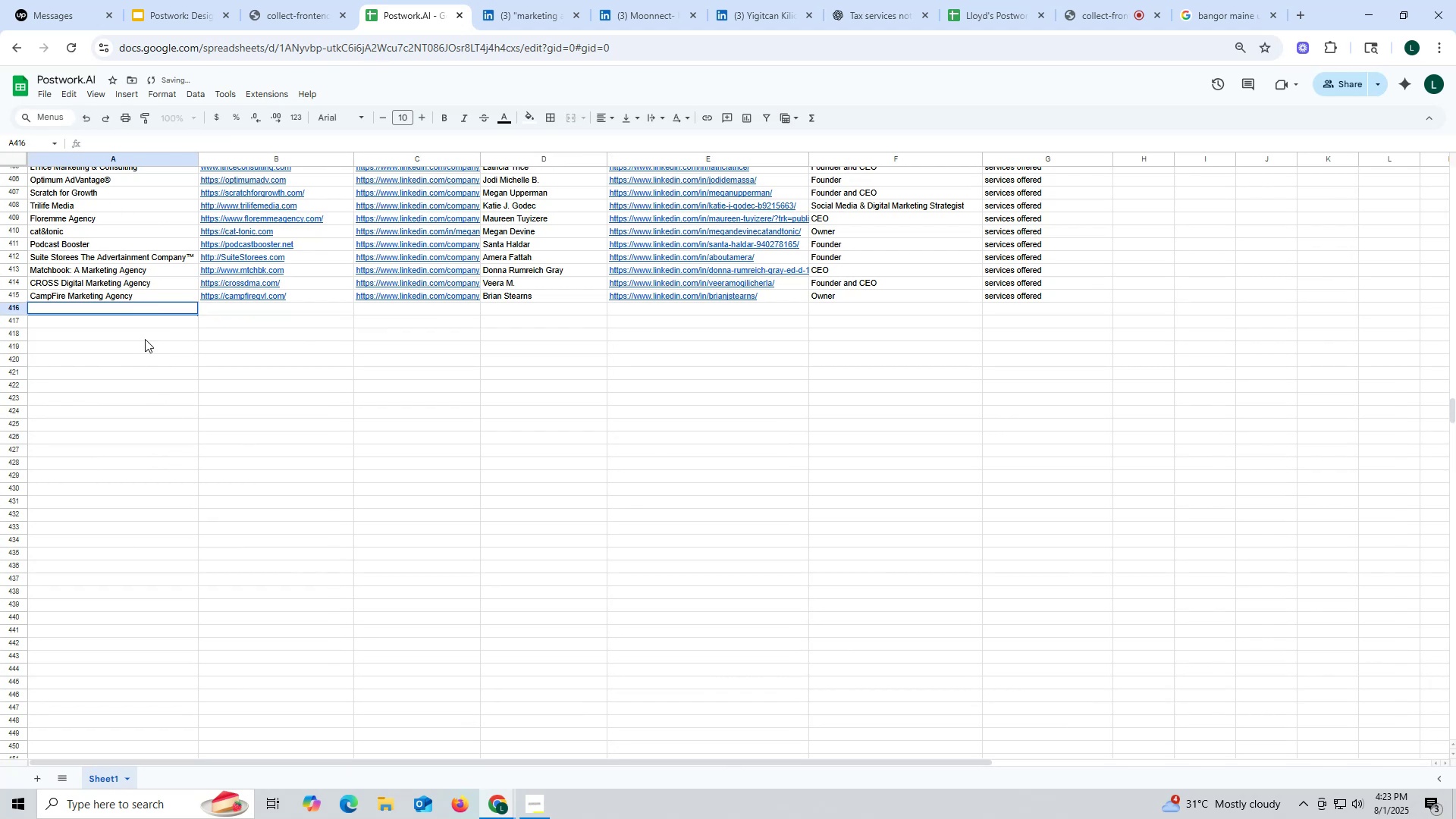 
key(Control+V)
 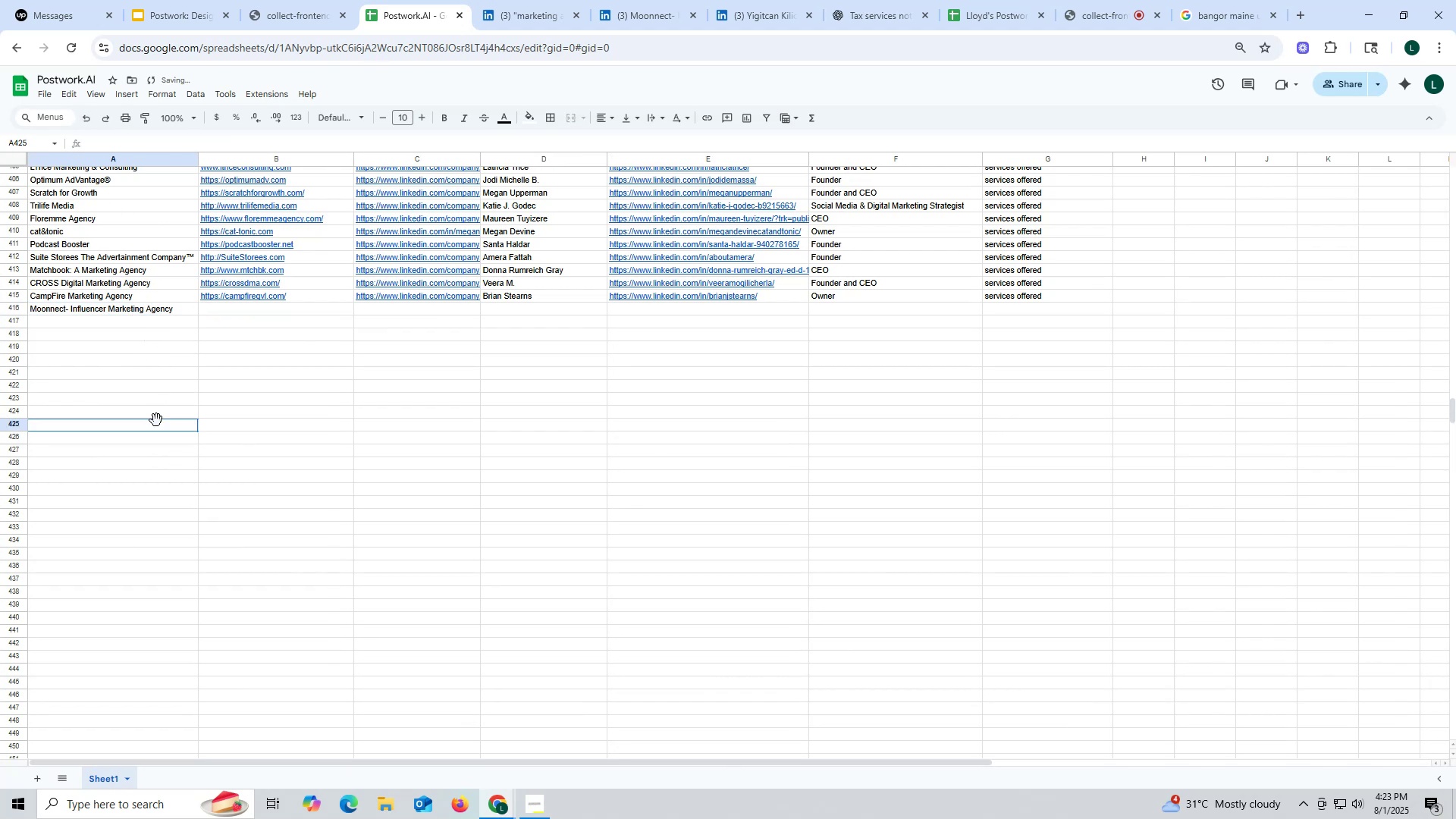 
triple_click([156, 420])
 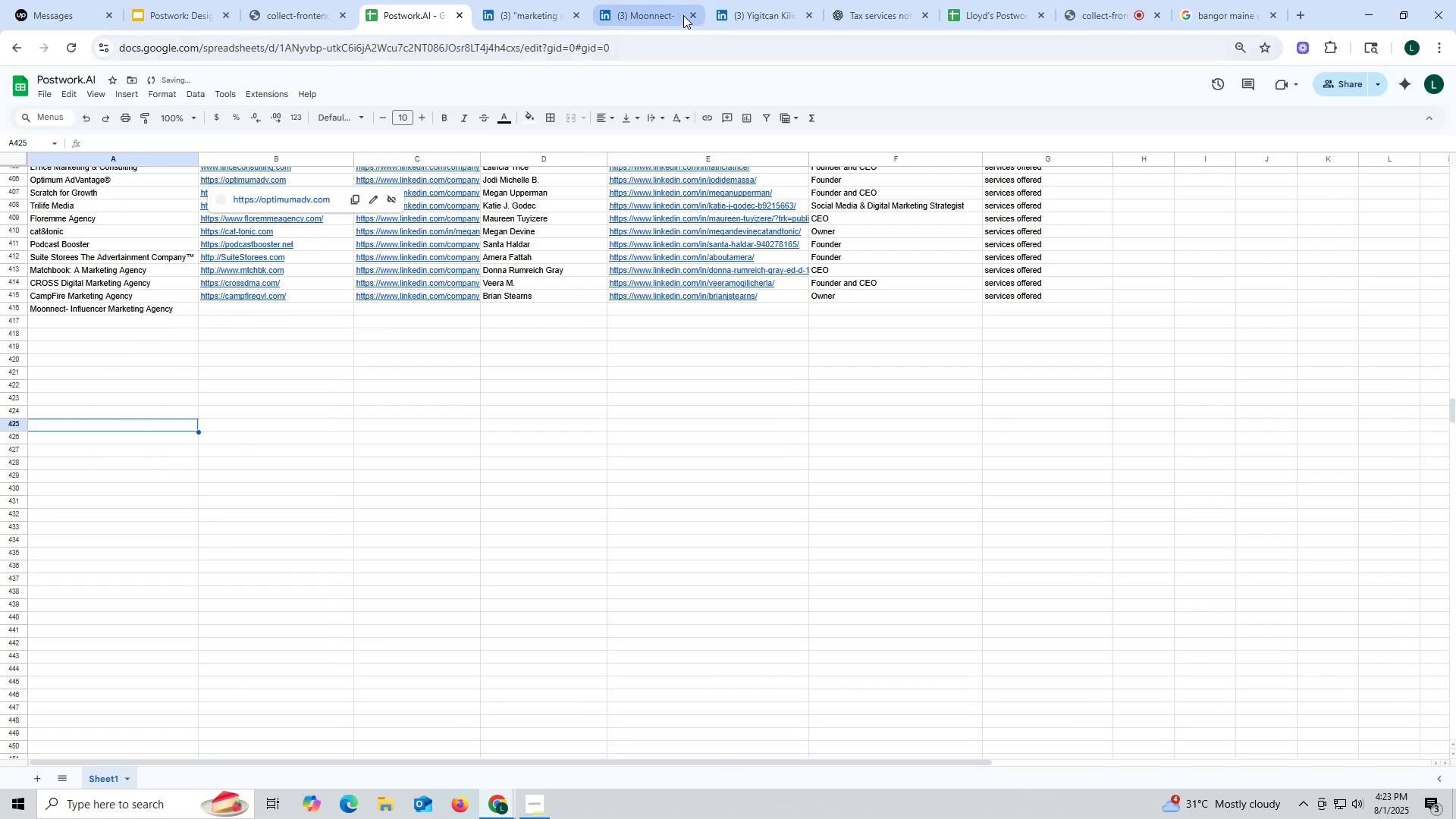 
left_click([654, 14])
 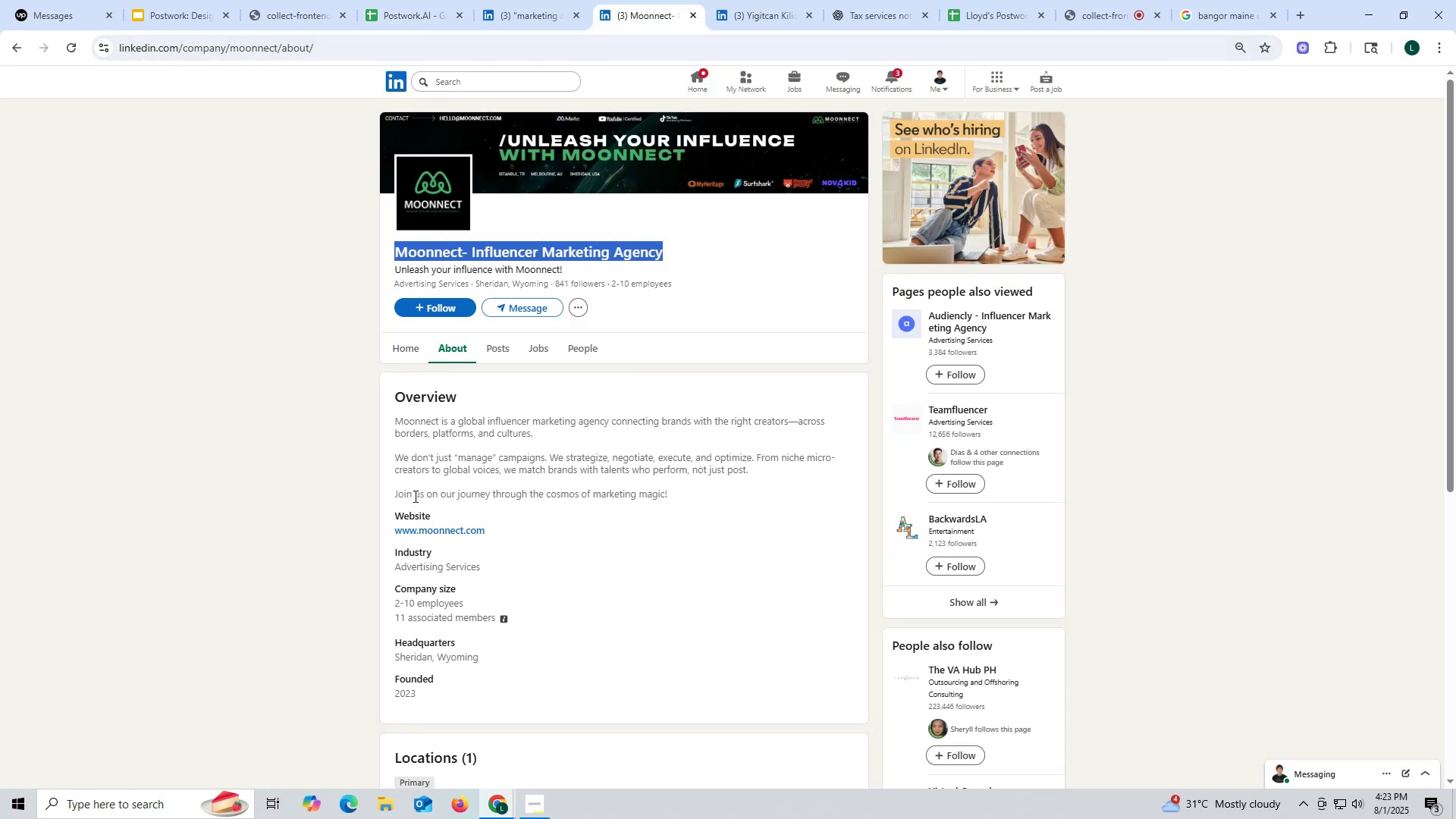 
left_click_drag(start_coordinate=[417, 531], to_coordinate=[505, 532])
 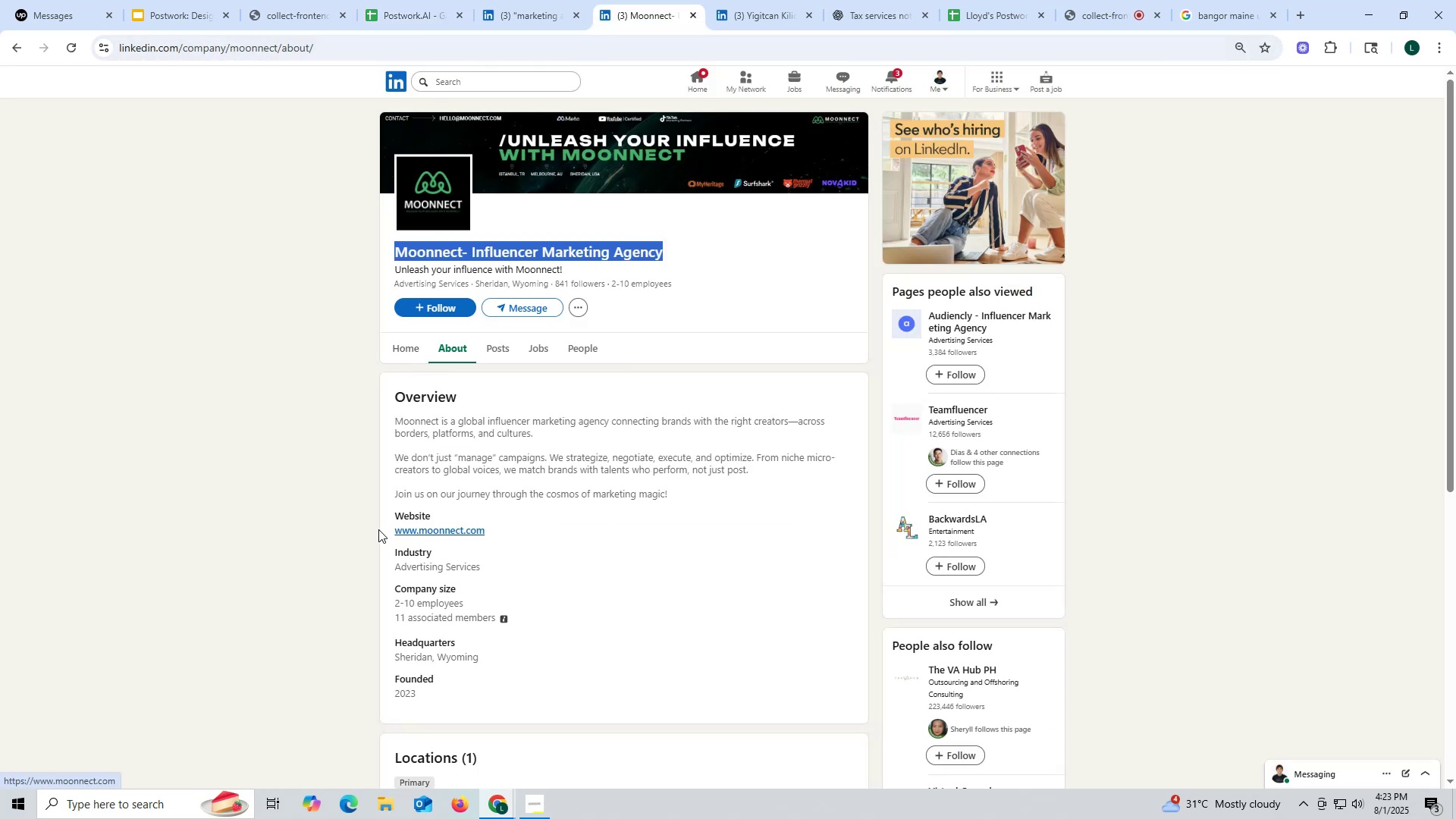 
left_click_drag(start_coordinate=[378, 529], to_coordinate=[498, 532])
 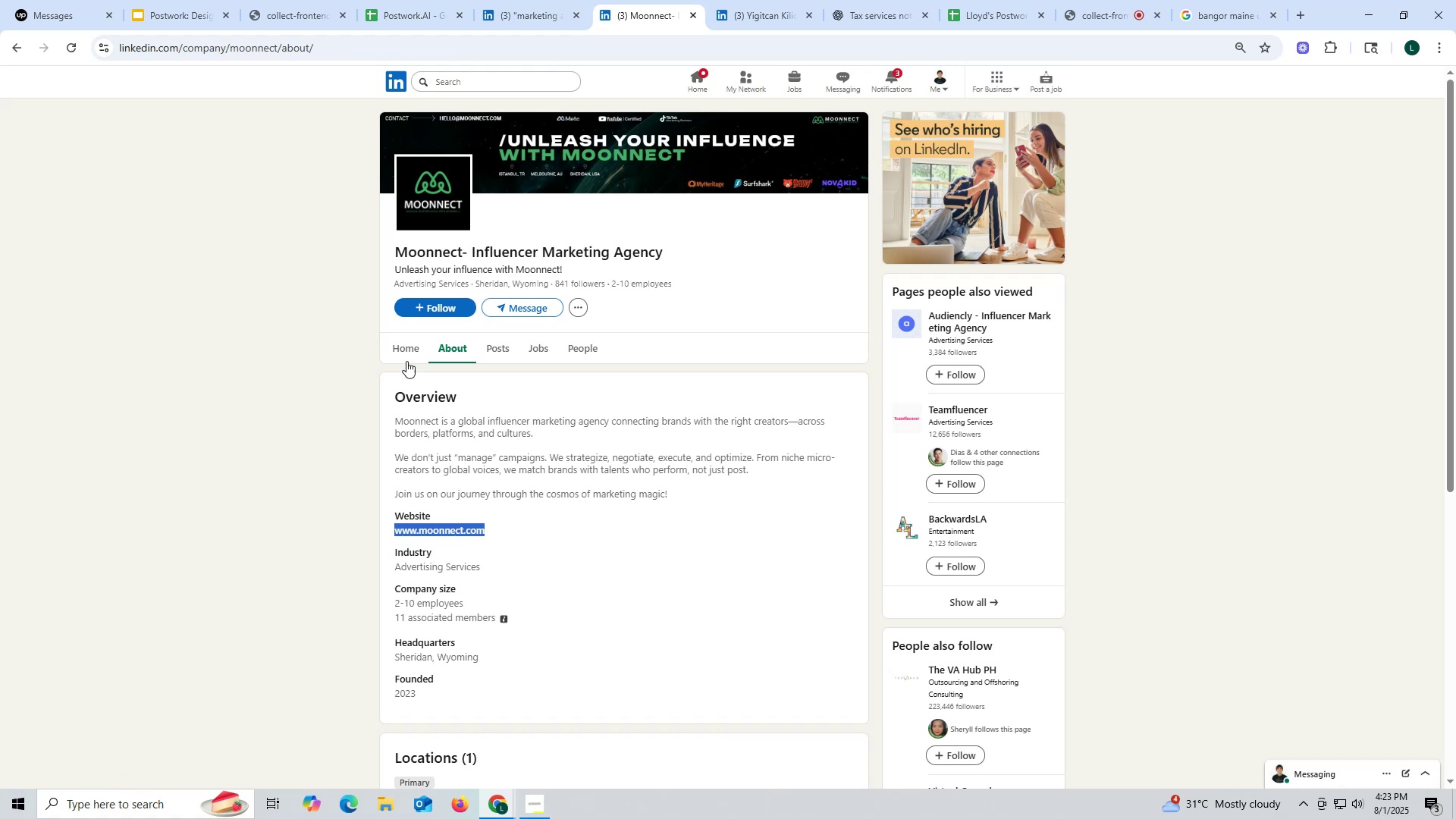 
key(Control+ControlLeft)
 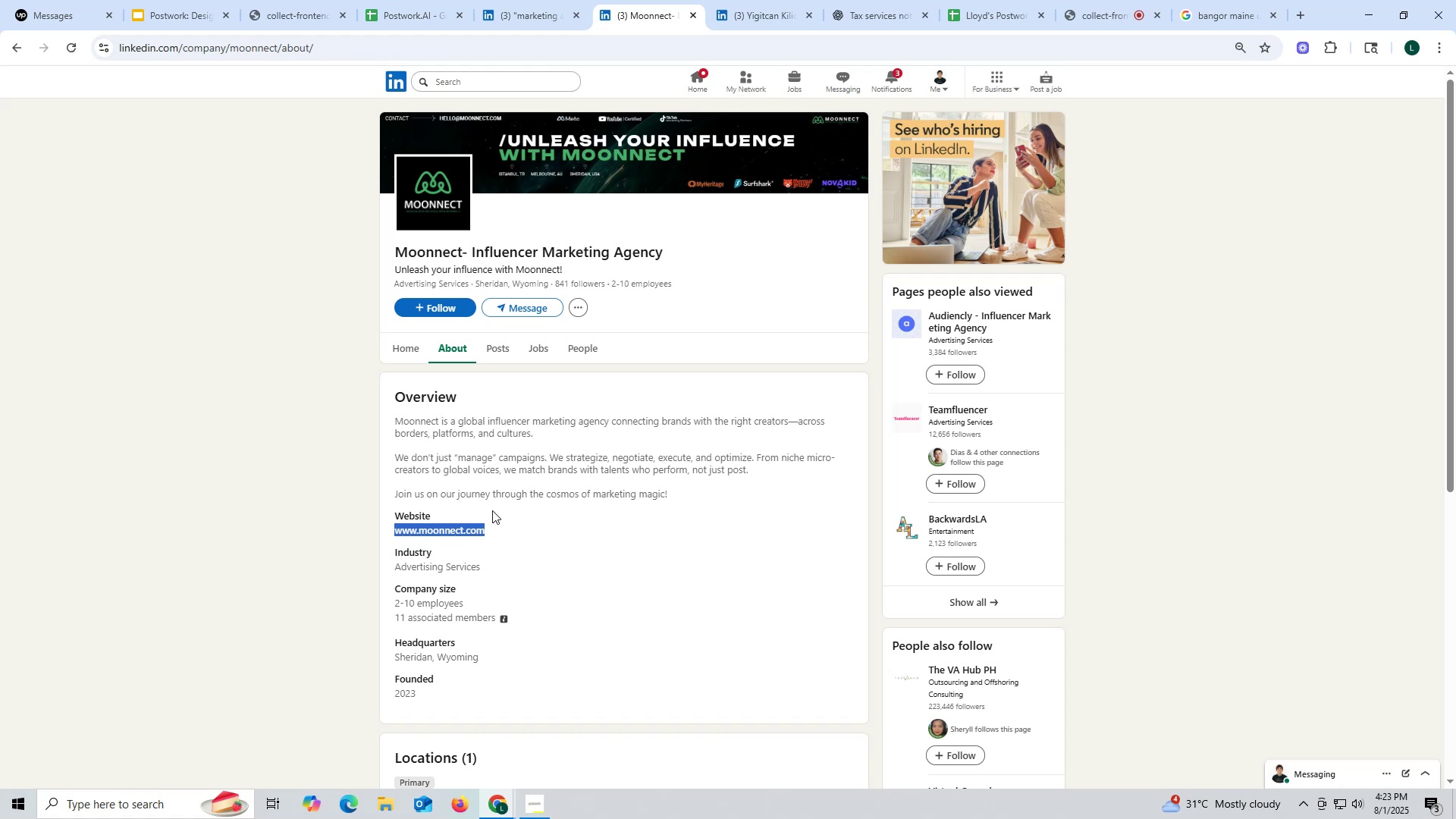 
key(Control+C)
 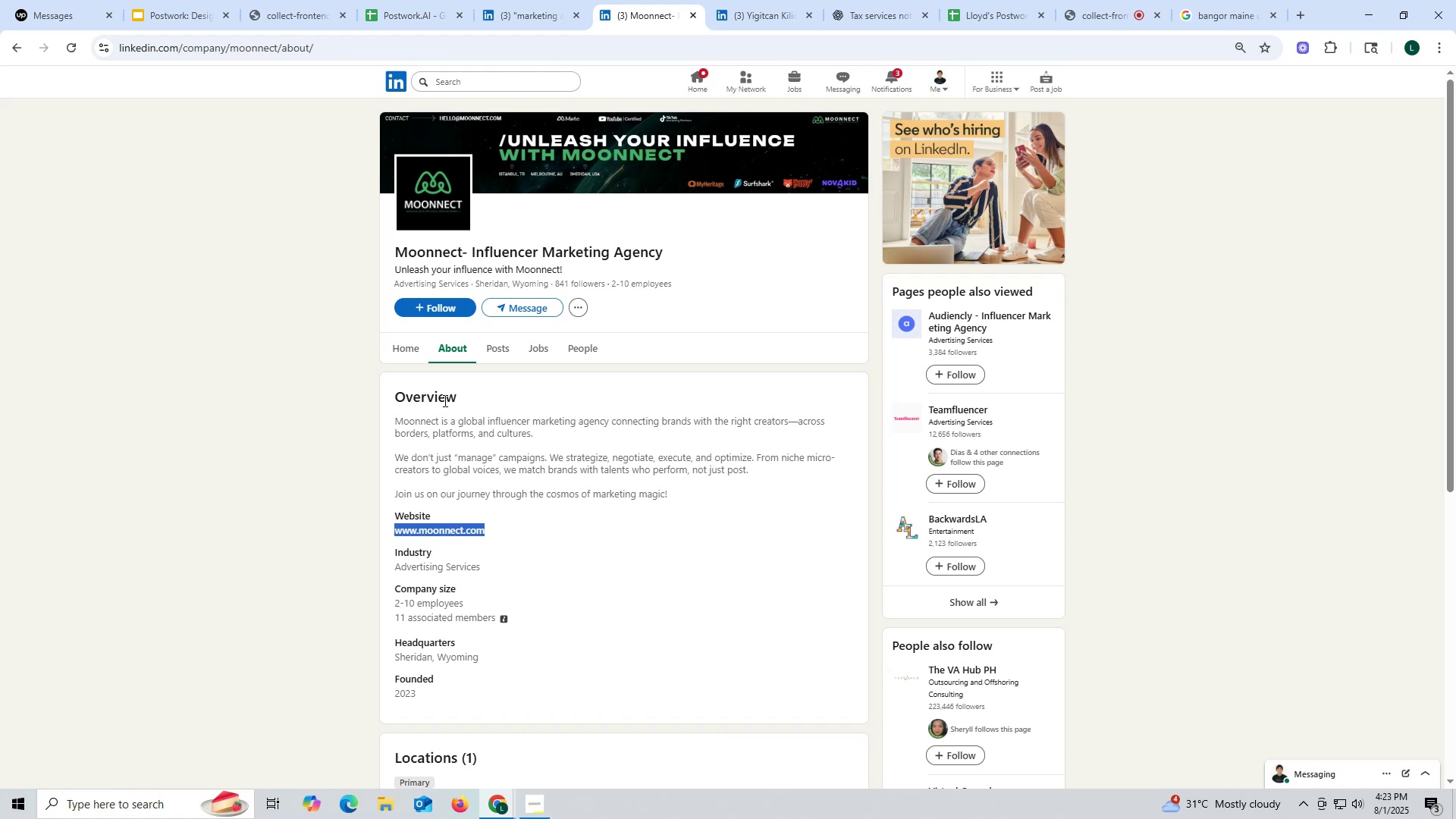 
key(Control+ControlLeft)
 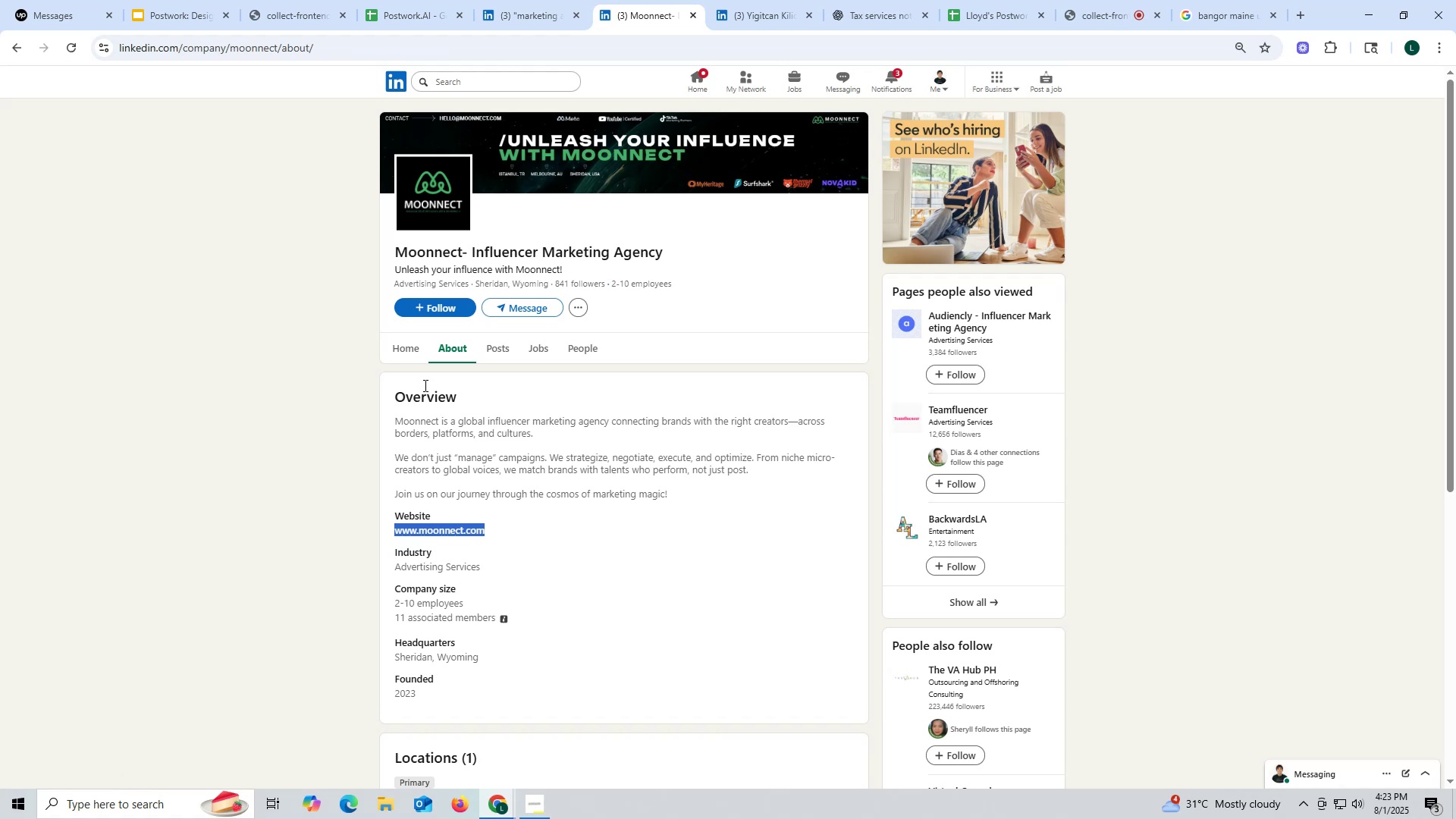 
key(Control+C)
 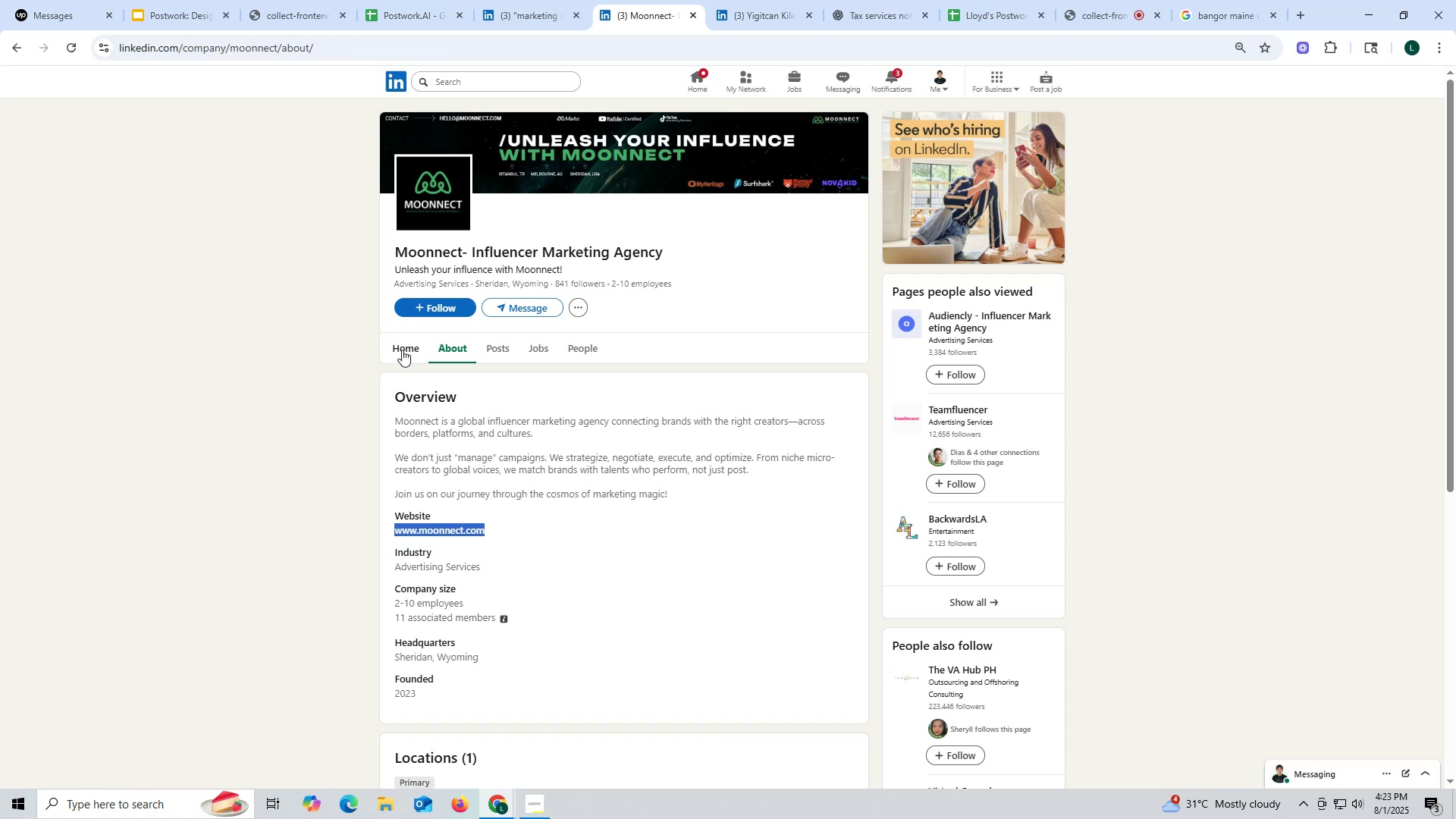 
left_click([402, 349])
 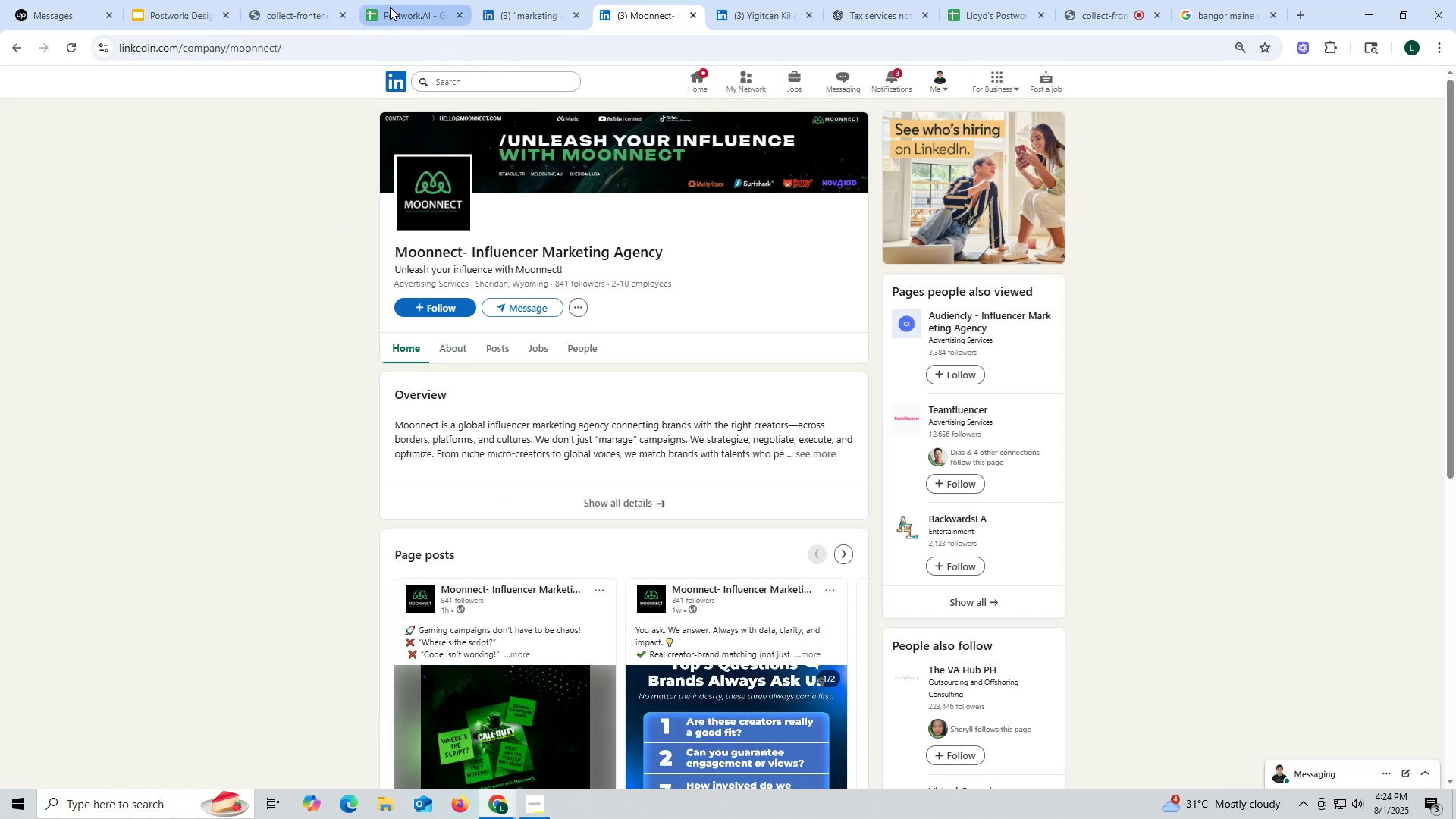 
left_click([403, 5])
 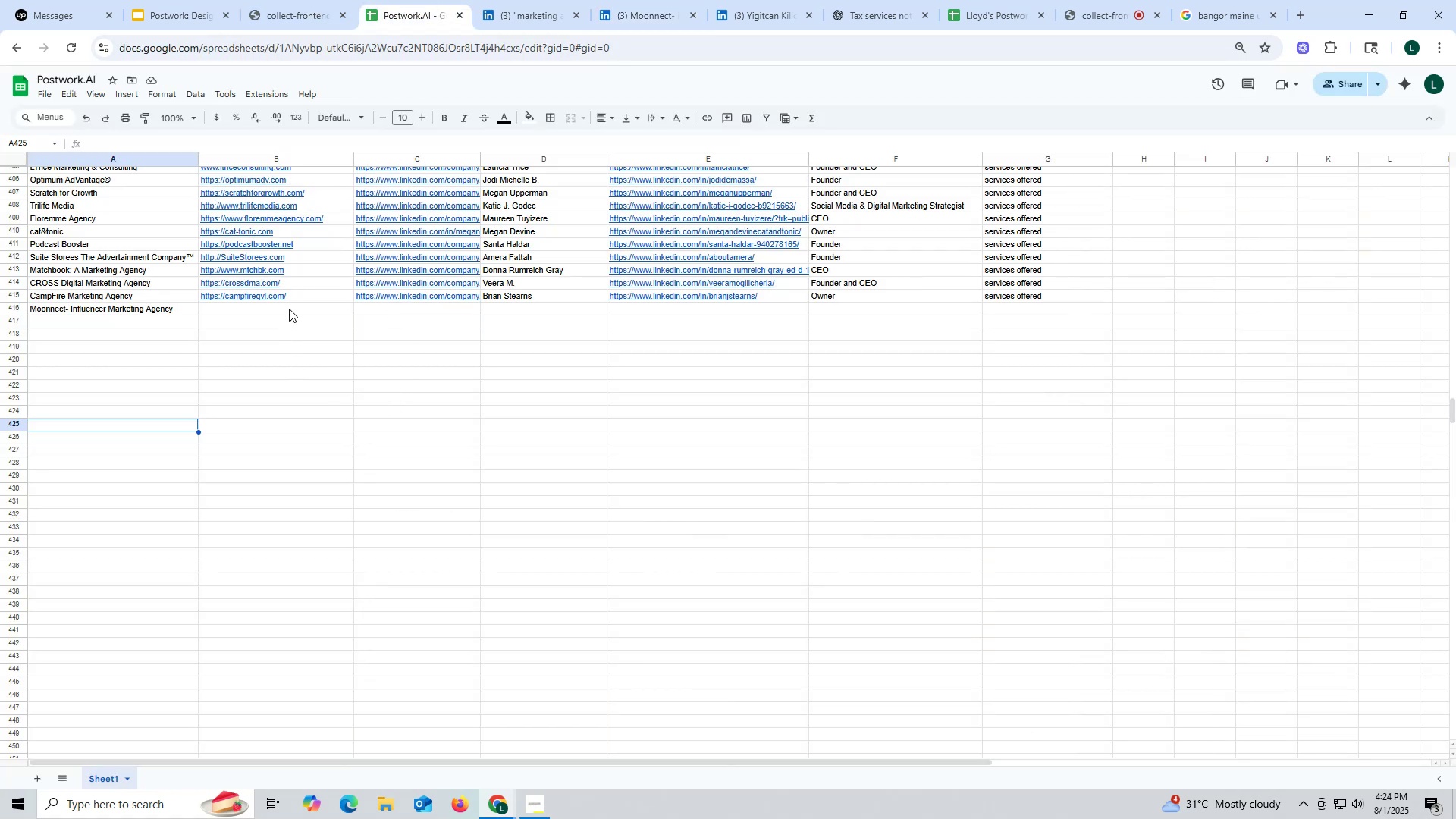 
double_click([289, 308])
 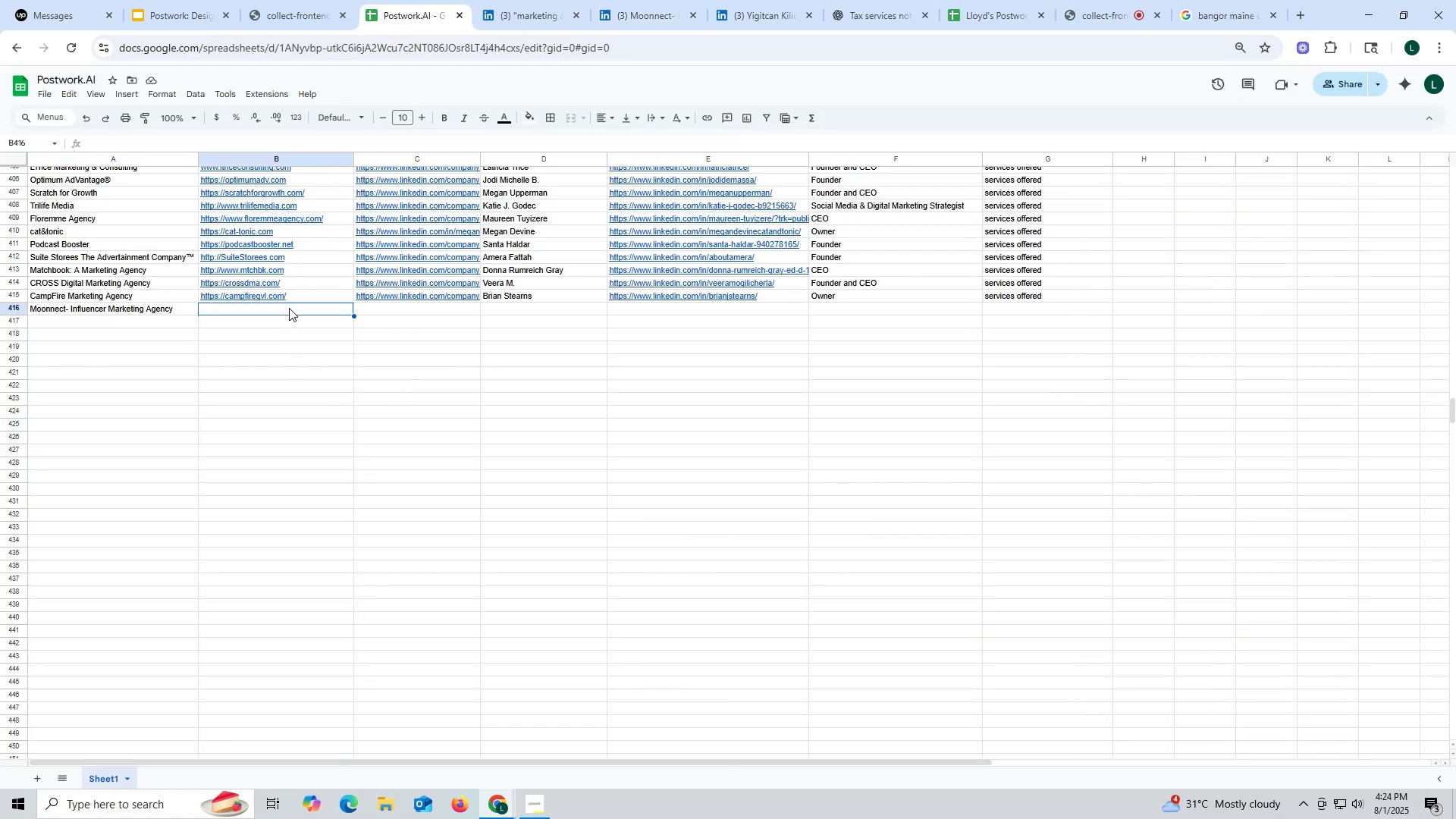 
key(Control+ControlLeft)
 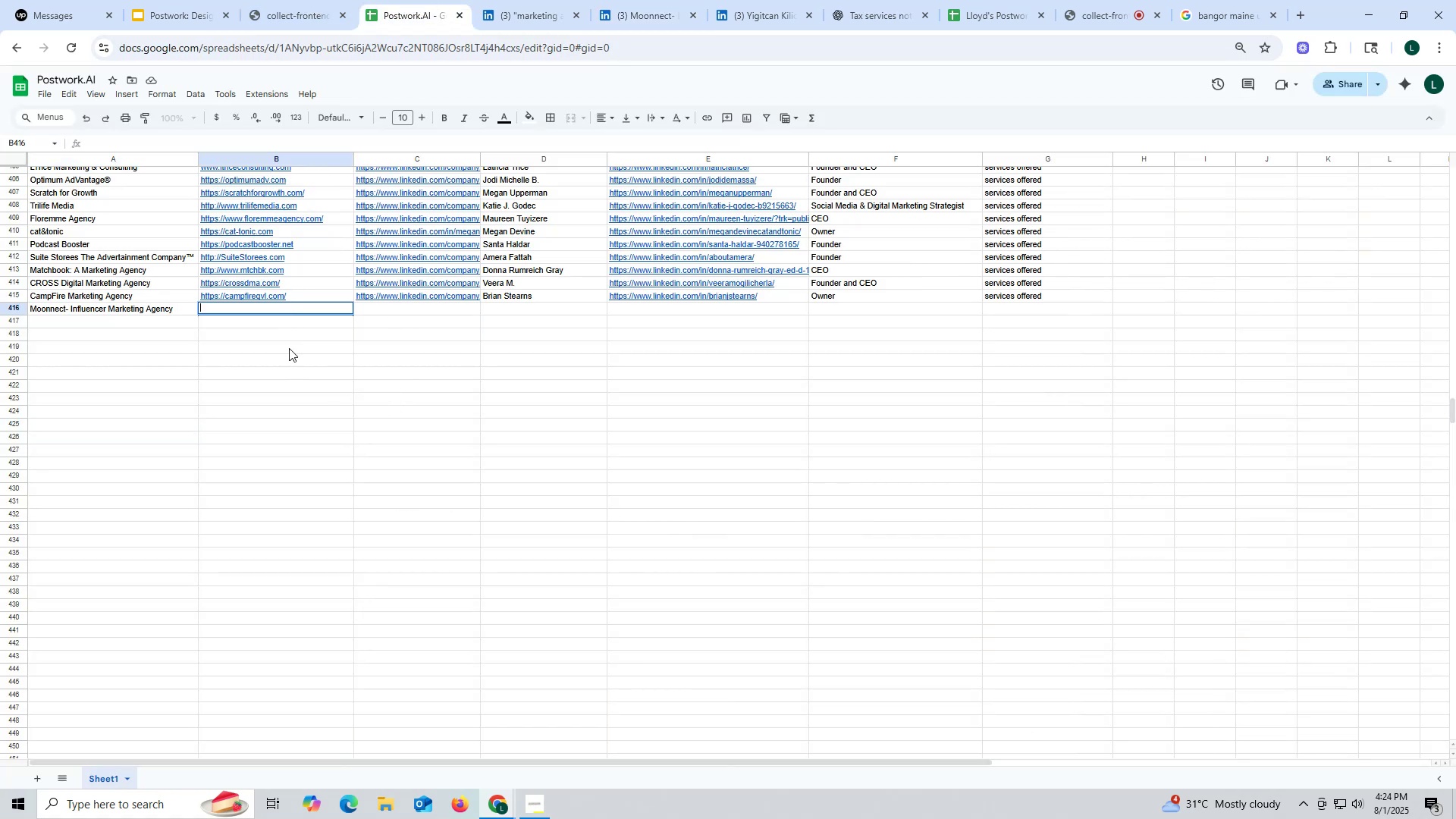 
key(Control+V)
 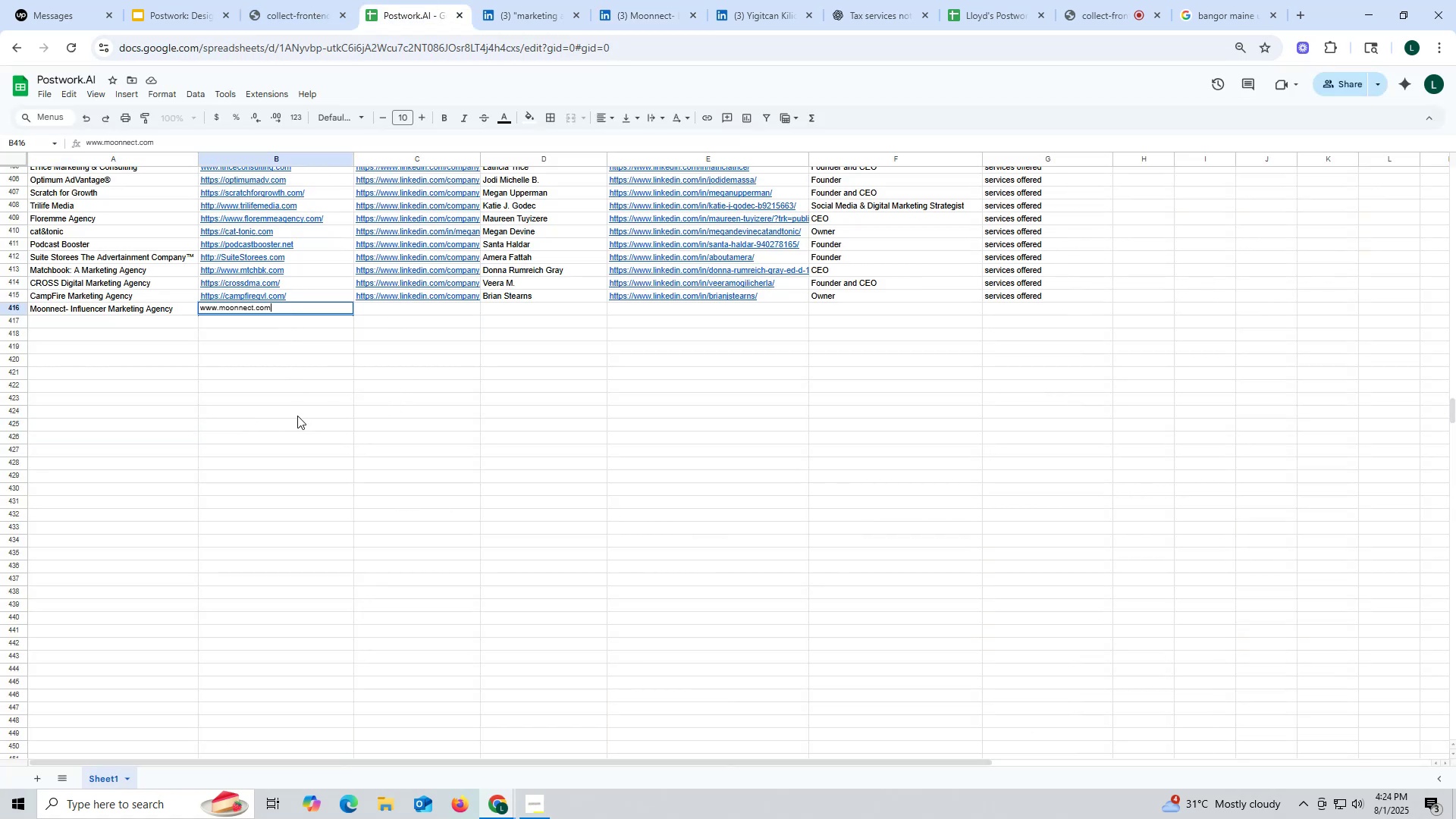 
triple_click([297, 416])
 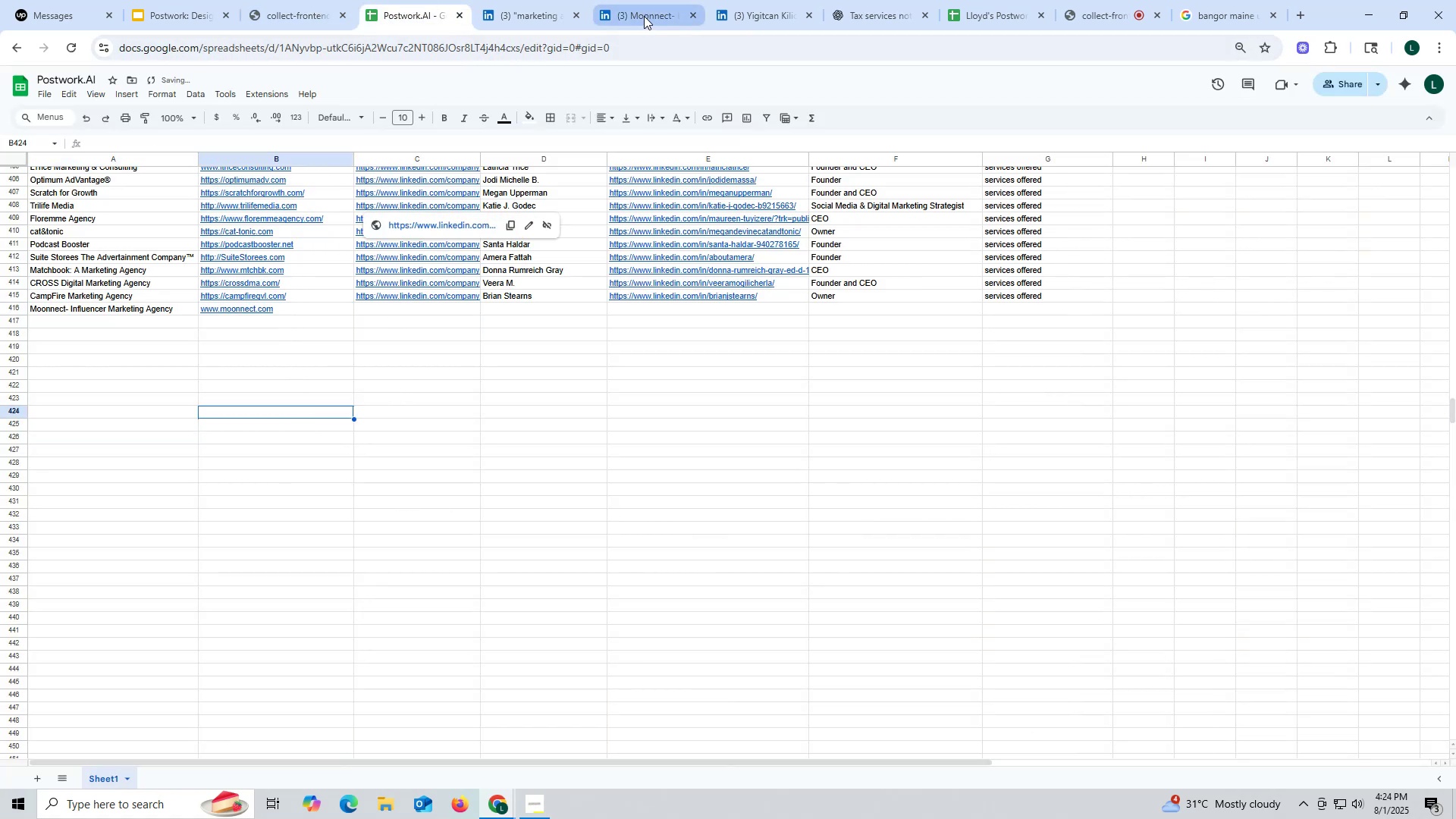 
left_click([647, 8])
 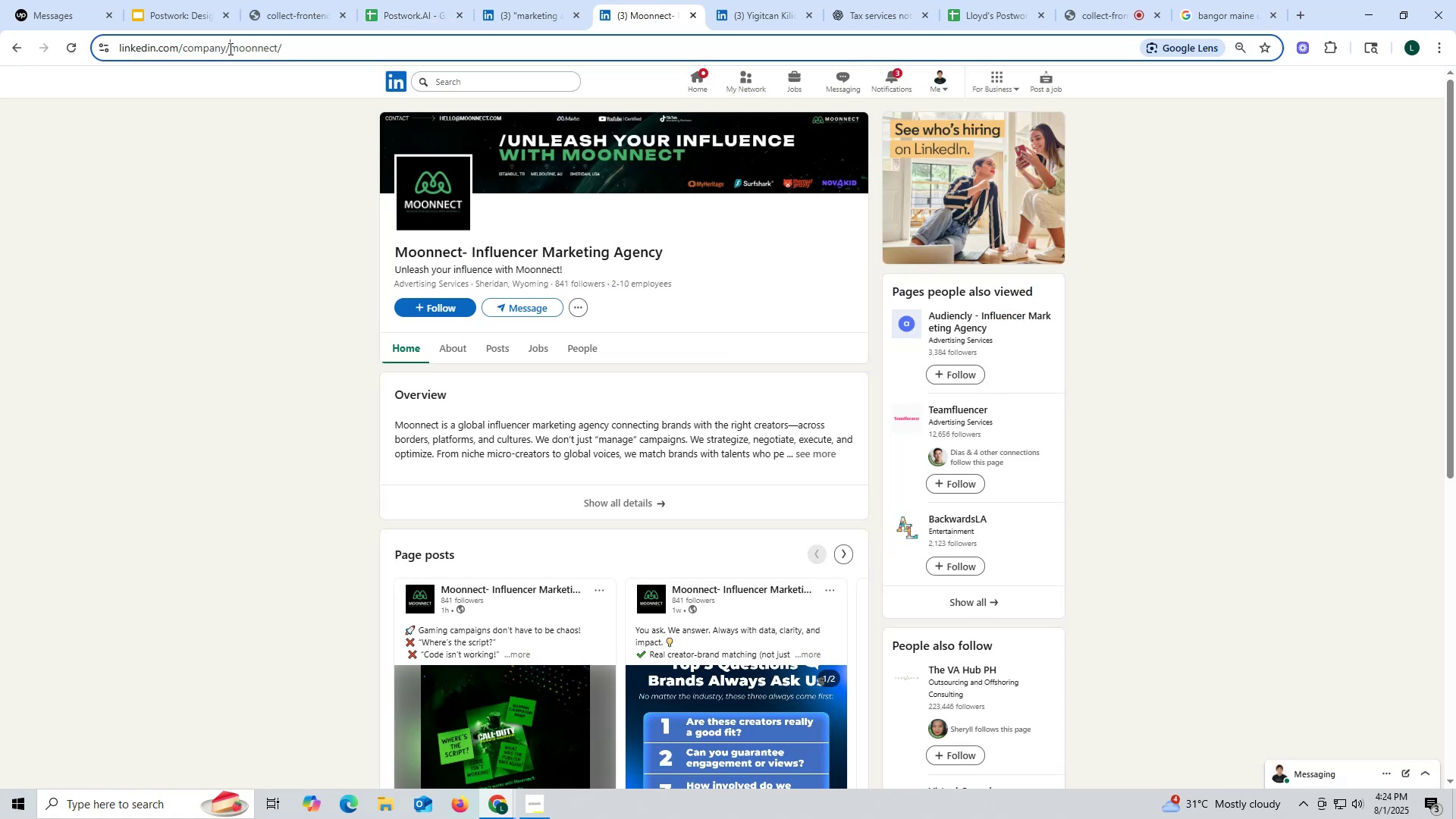 
double_click([229, 49])
 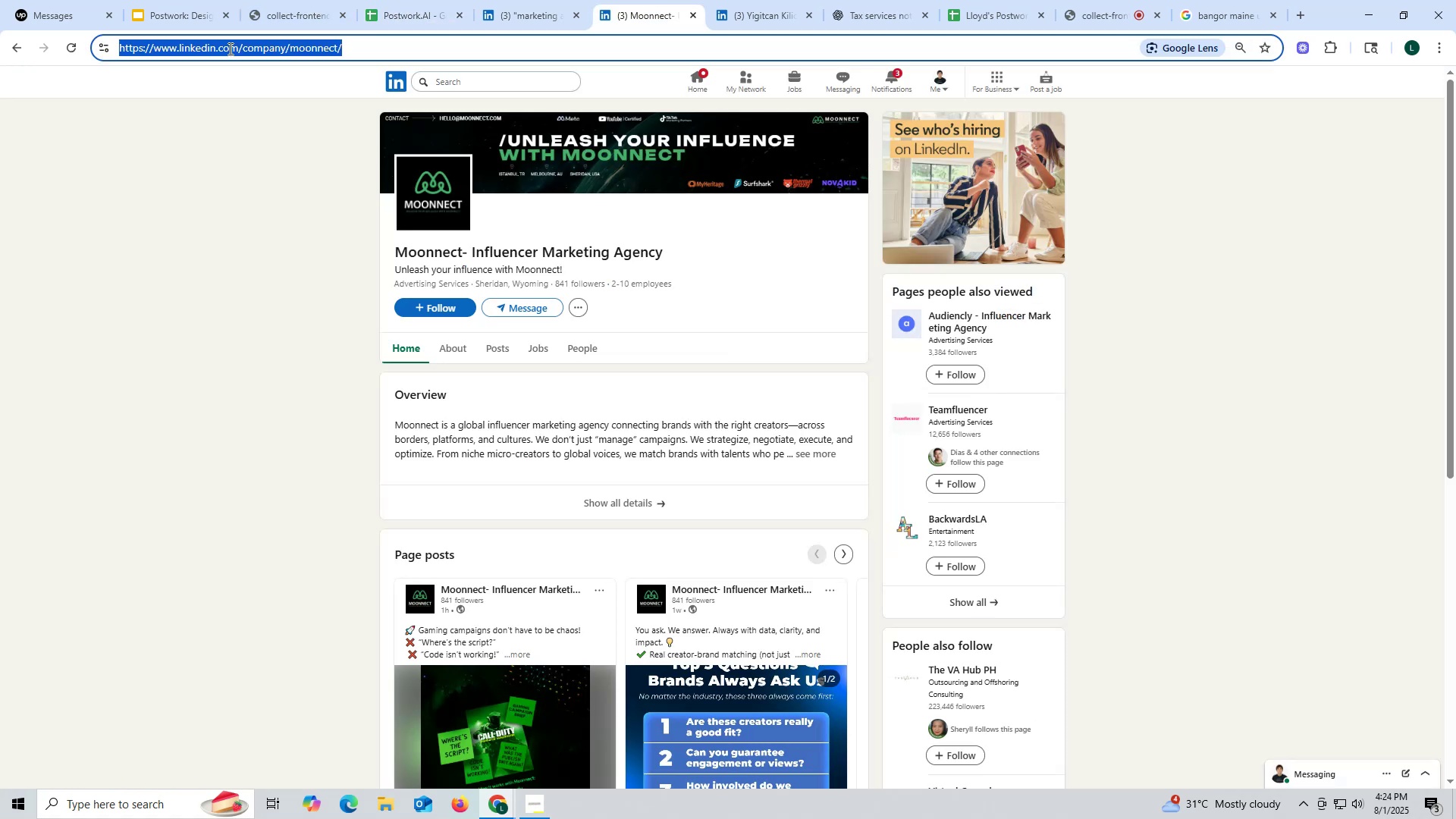 
triple_click([229, 49])
 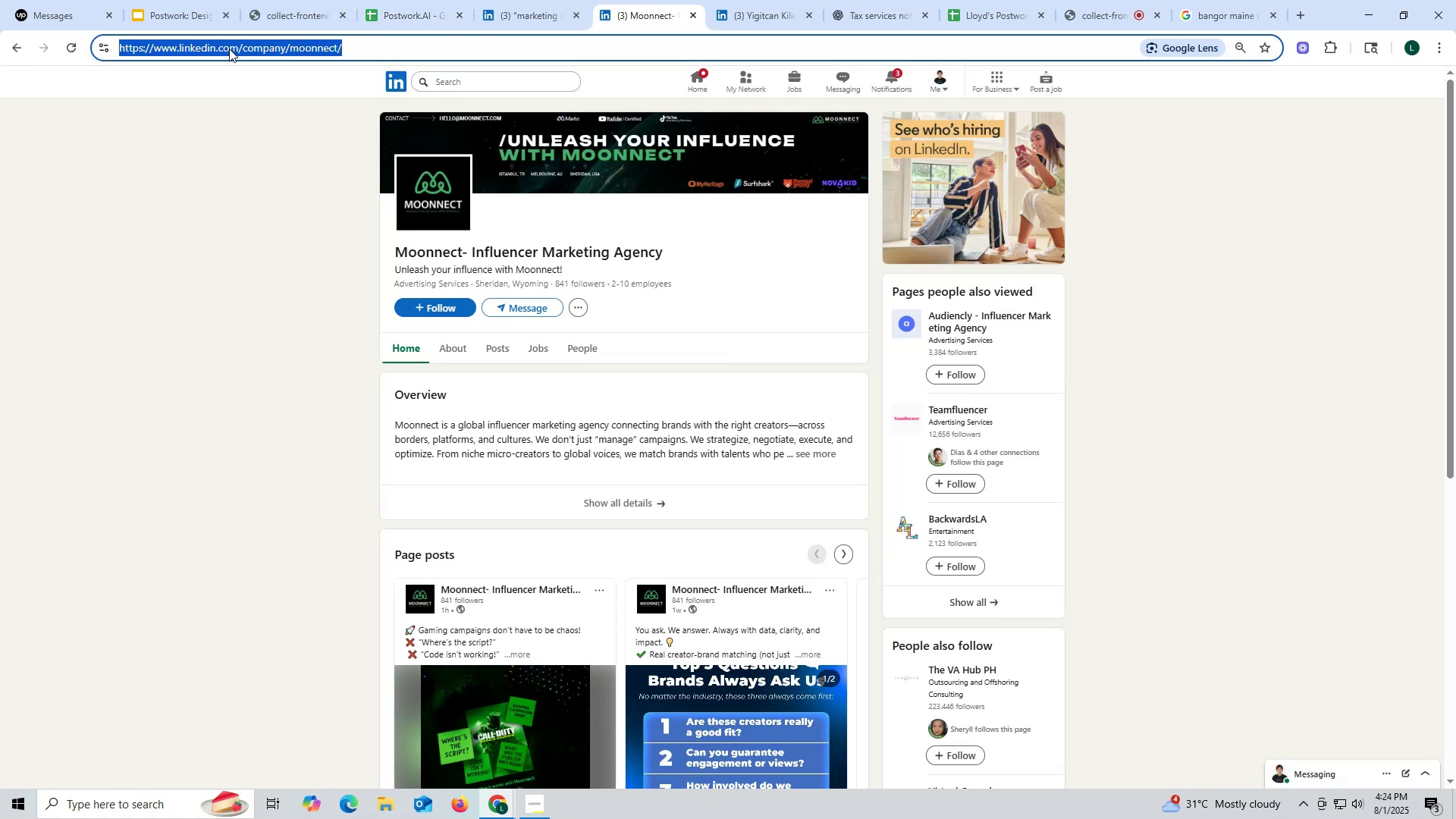 
key(Control+ControlLeft)
 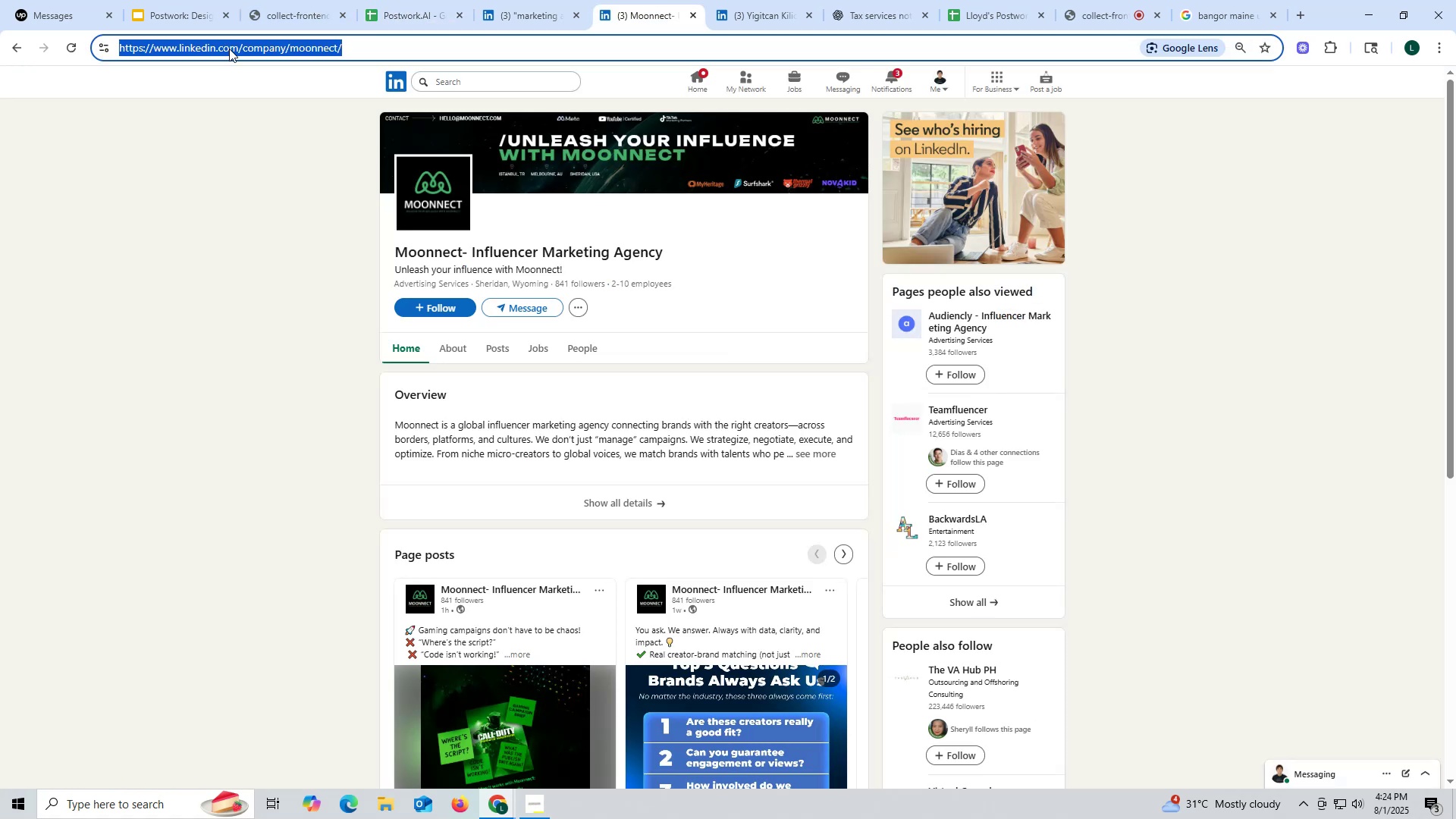 
key(Control+C)
 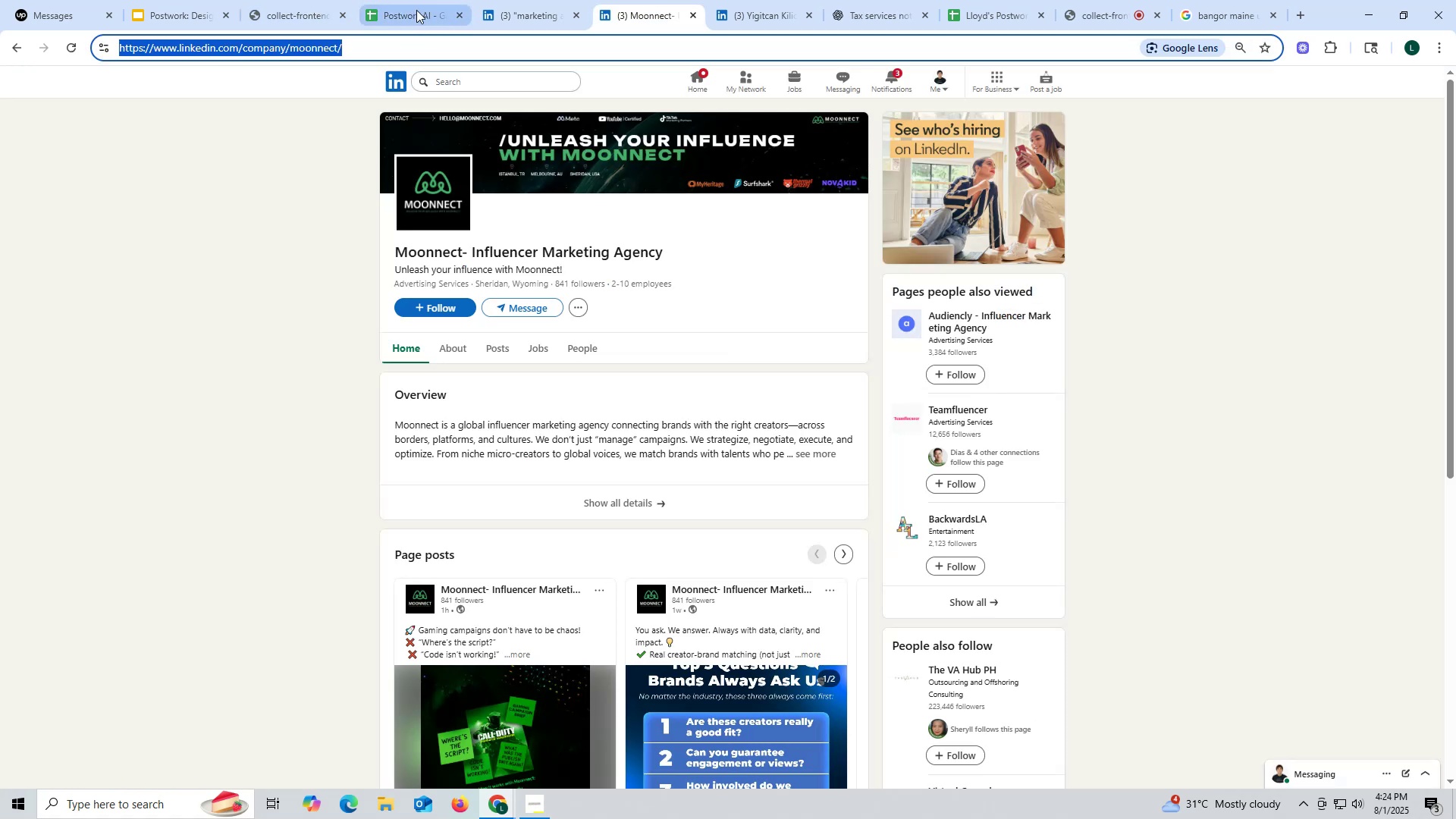 
left_click([416, 9])
 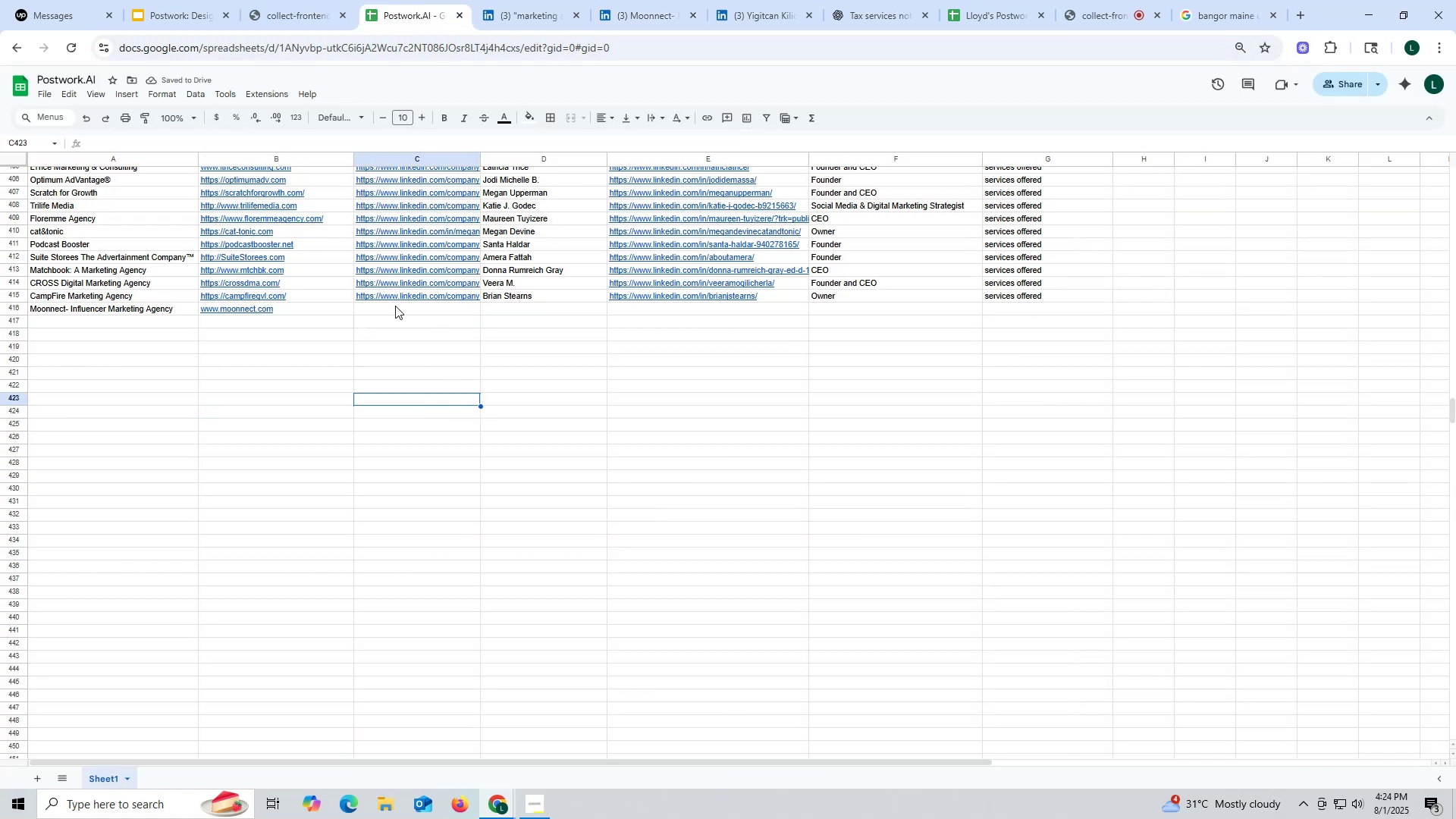 
double_click([394, 307])
 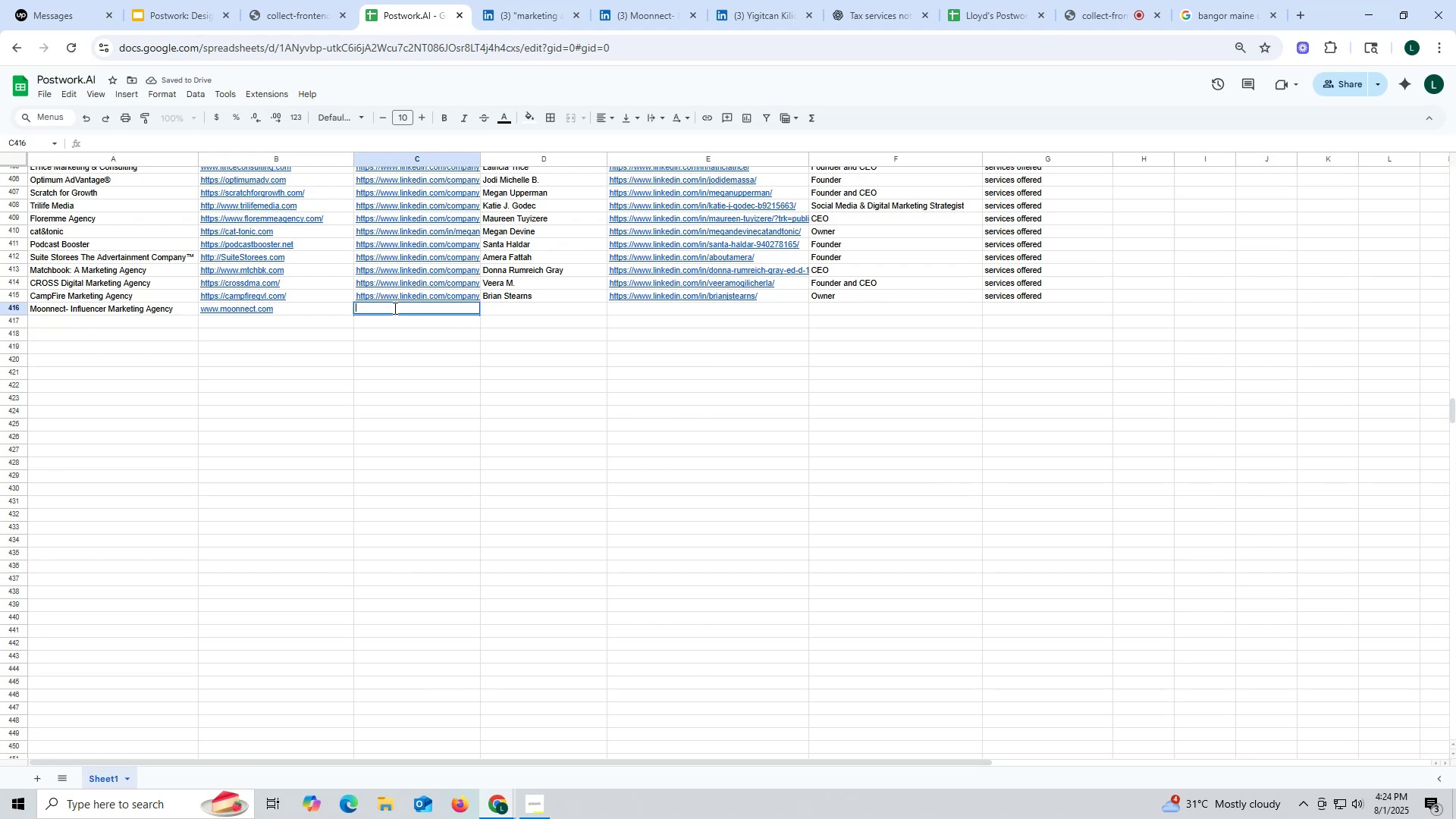 
key(Control+ControlLeft)
 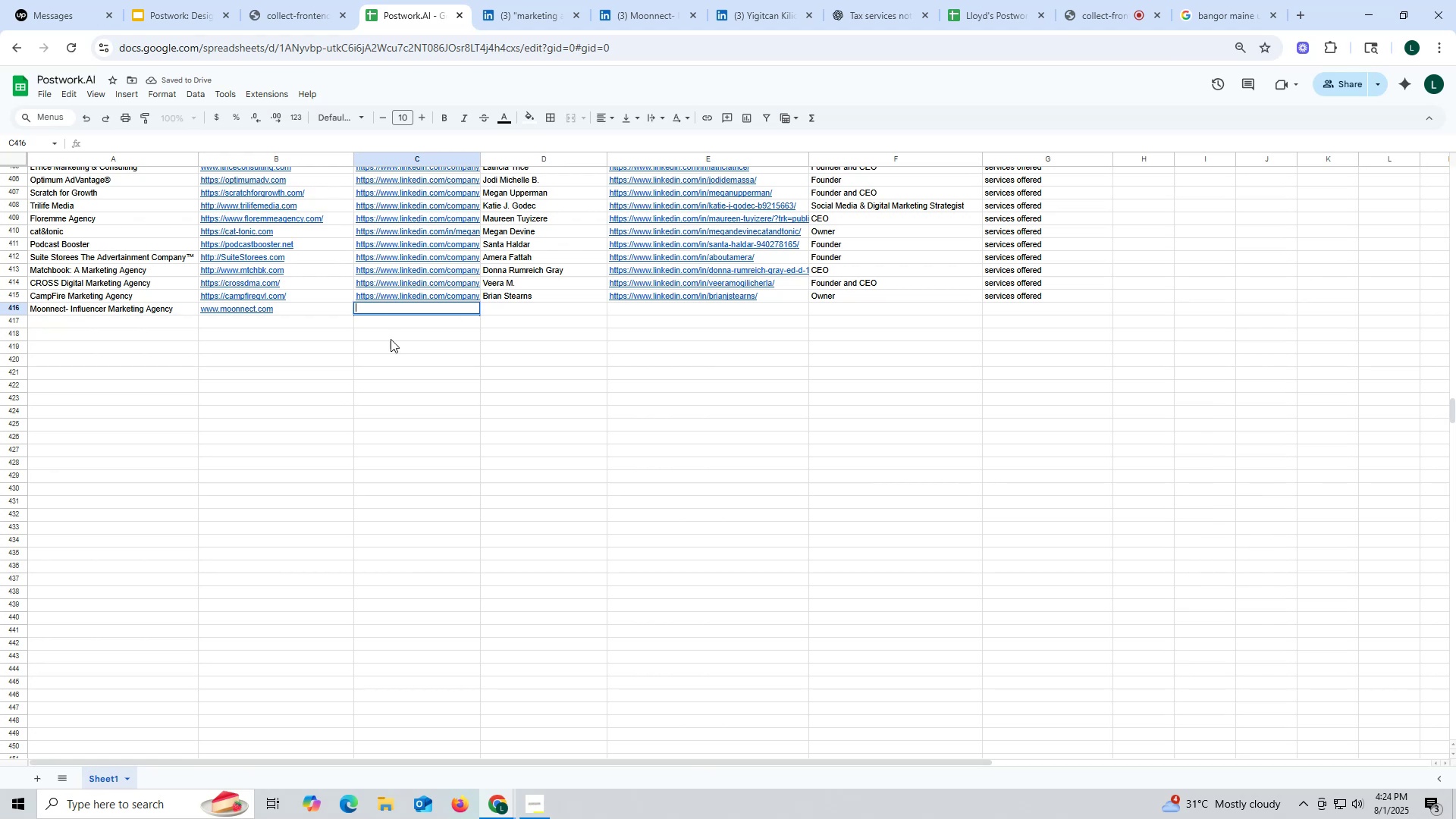 
key(Control+V)
 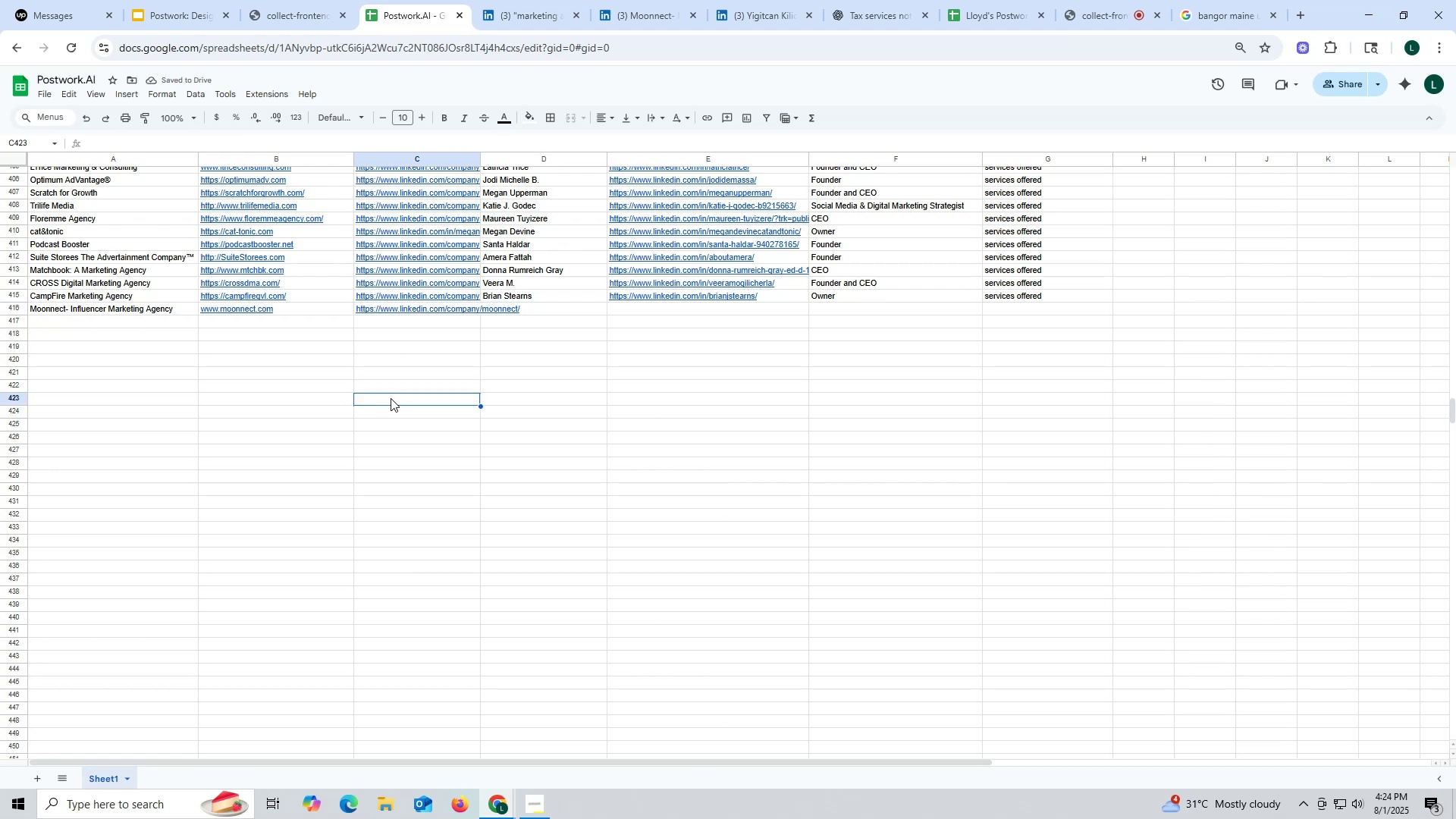 
left_click([548, 397])
 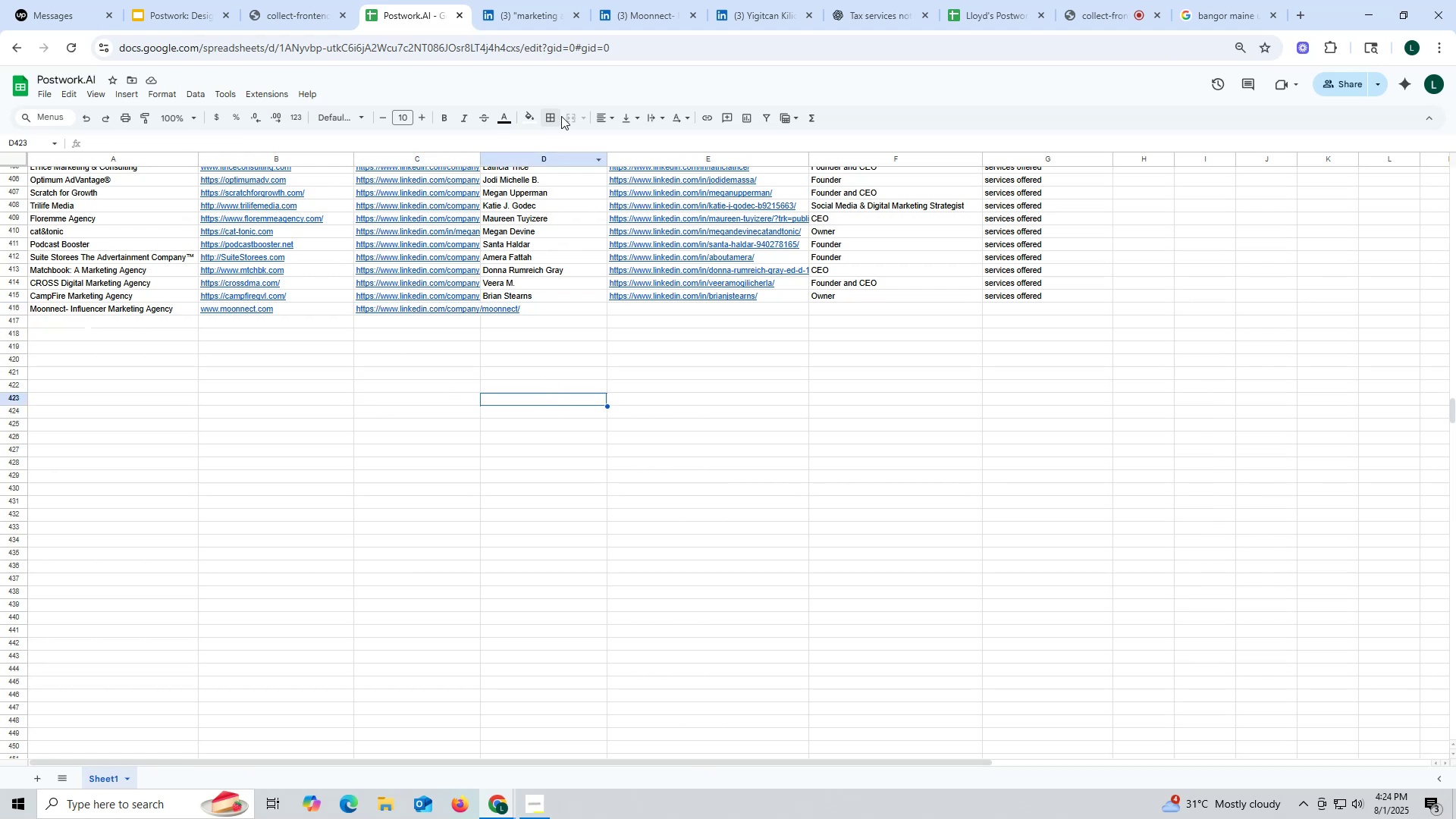 
left_click([755, 20])
 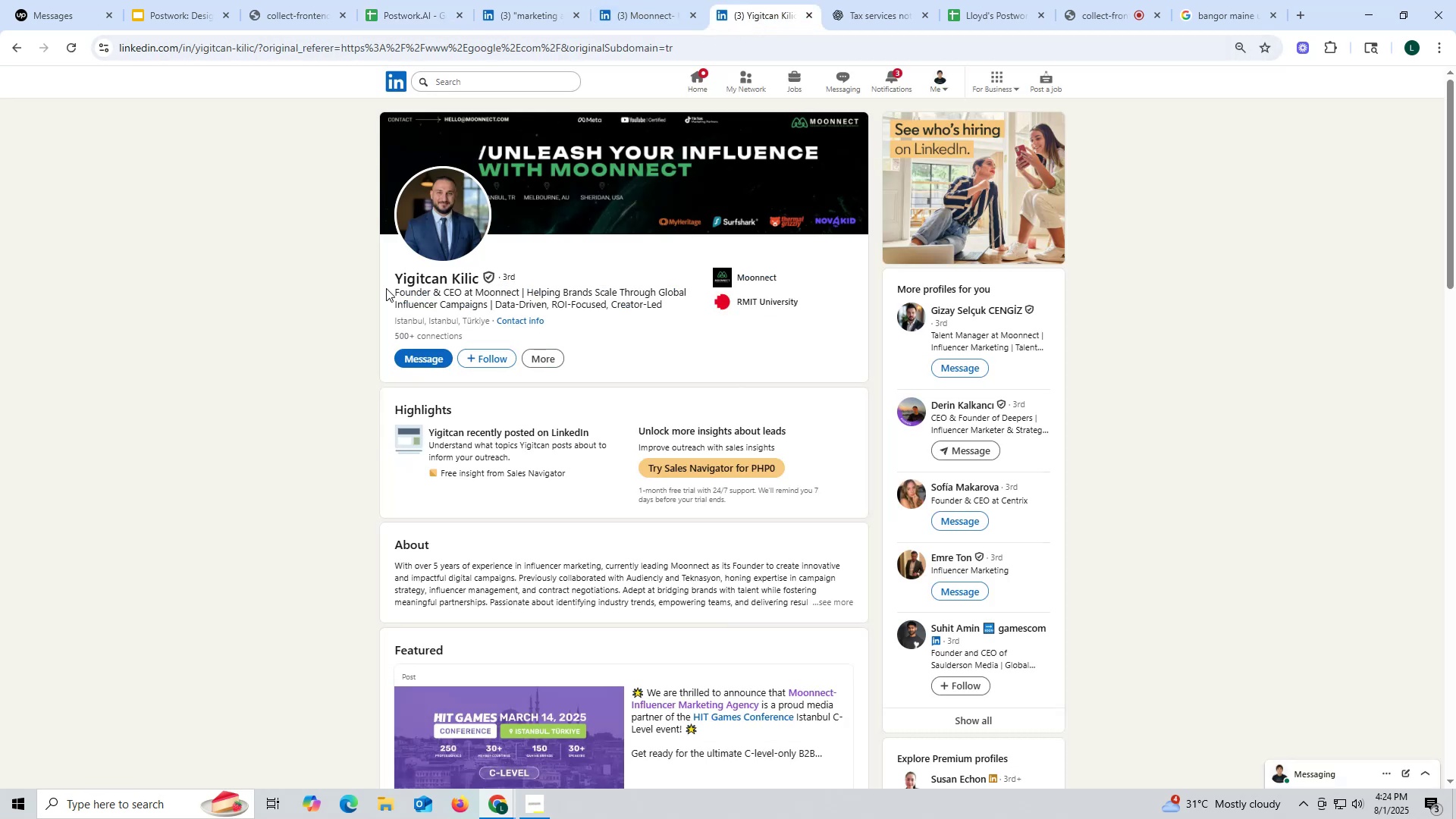 
left_click_drag(start_coordinate=[389, 276], to_coordinate=[477, 275])
 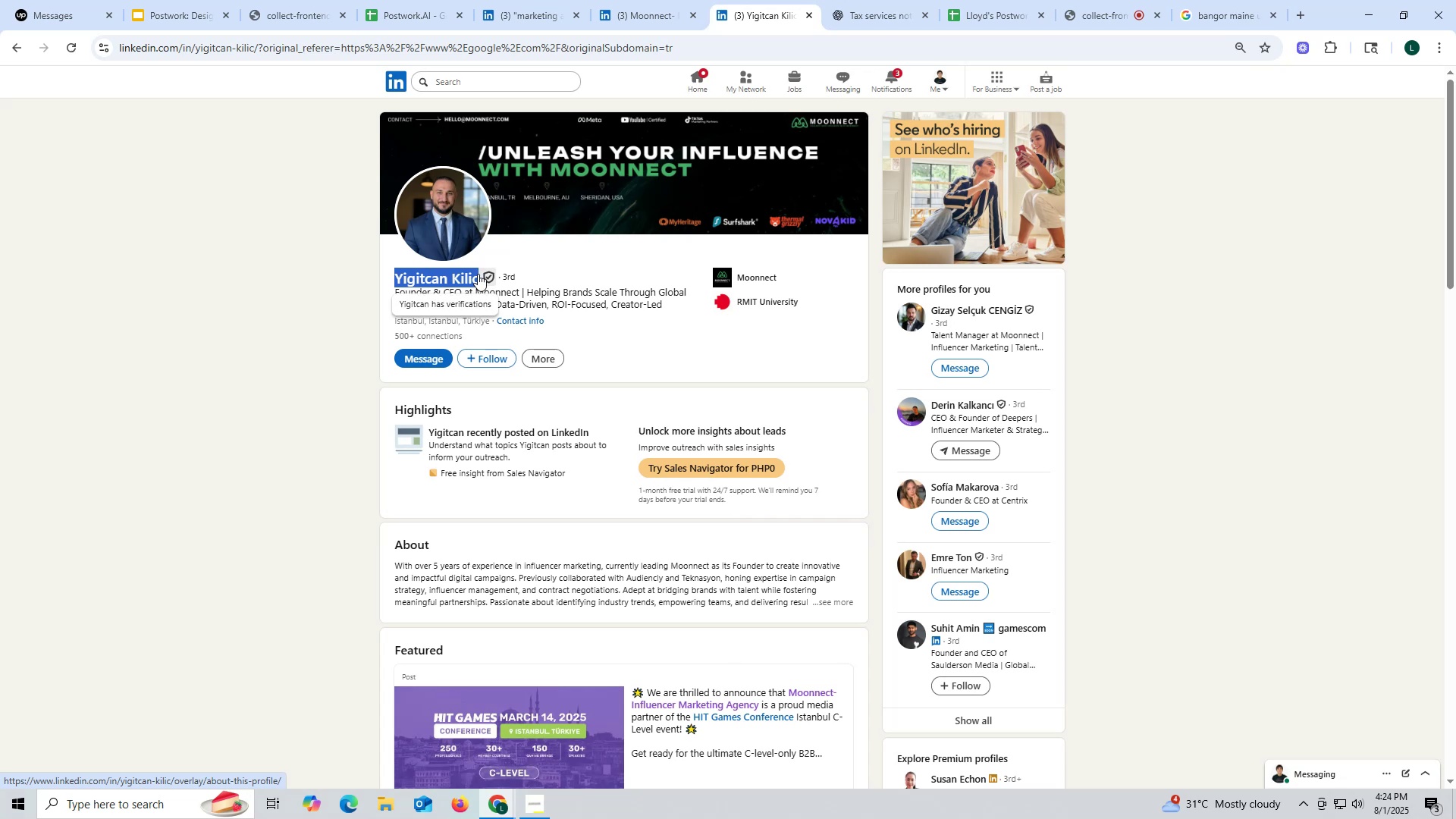 
key(Control+ControlLeft)
 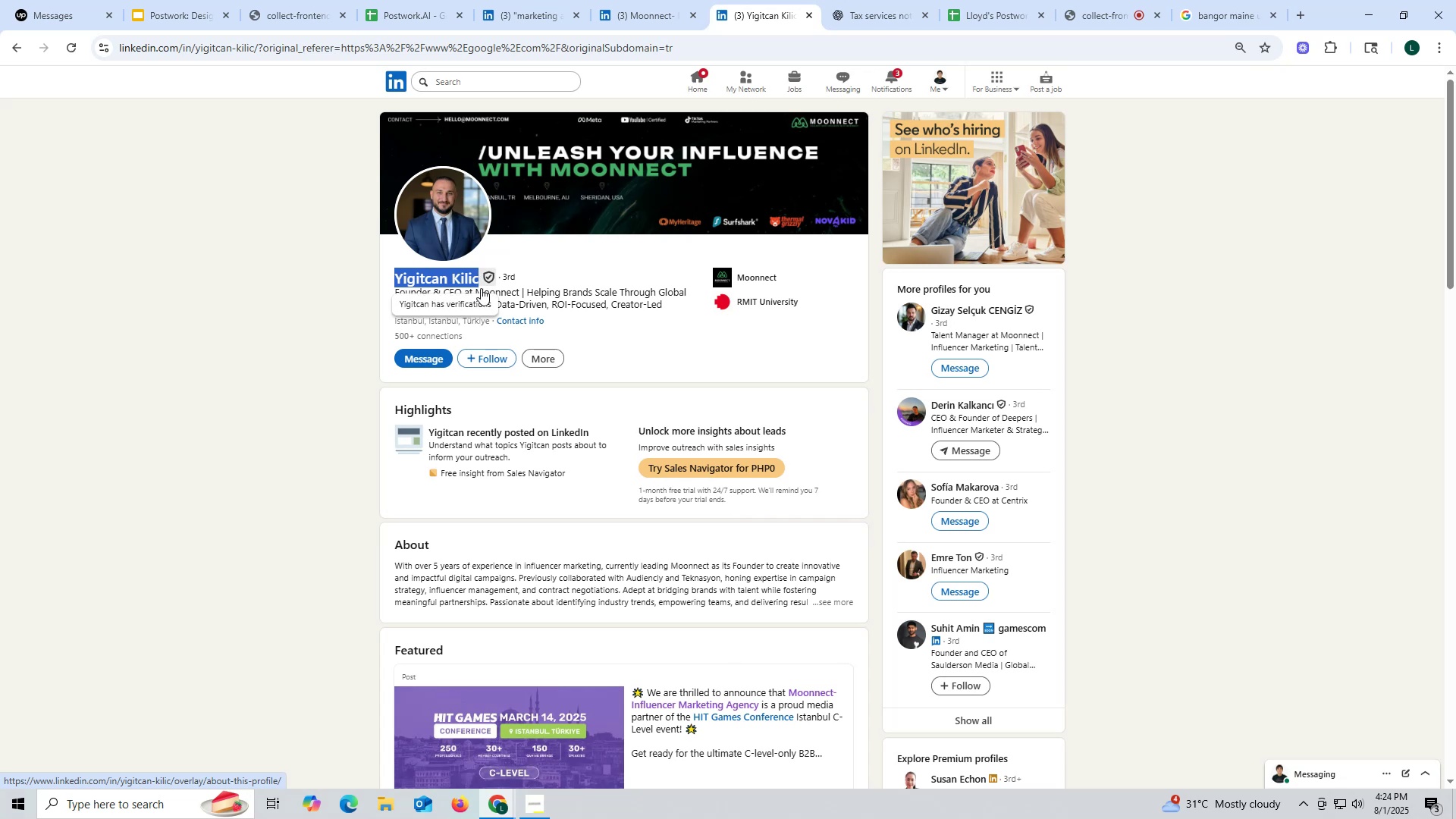 
key(Control+C)
 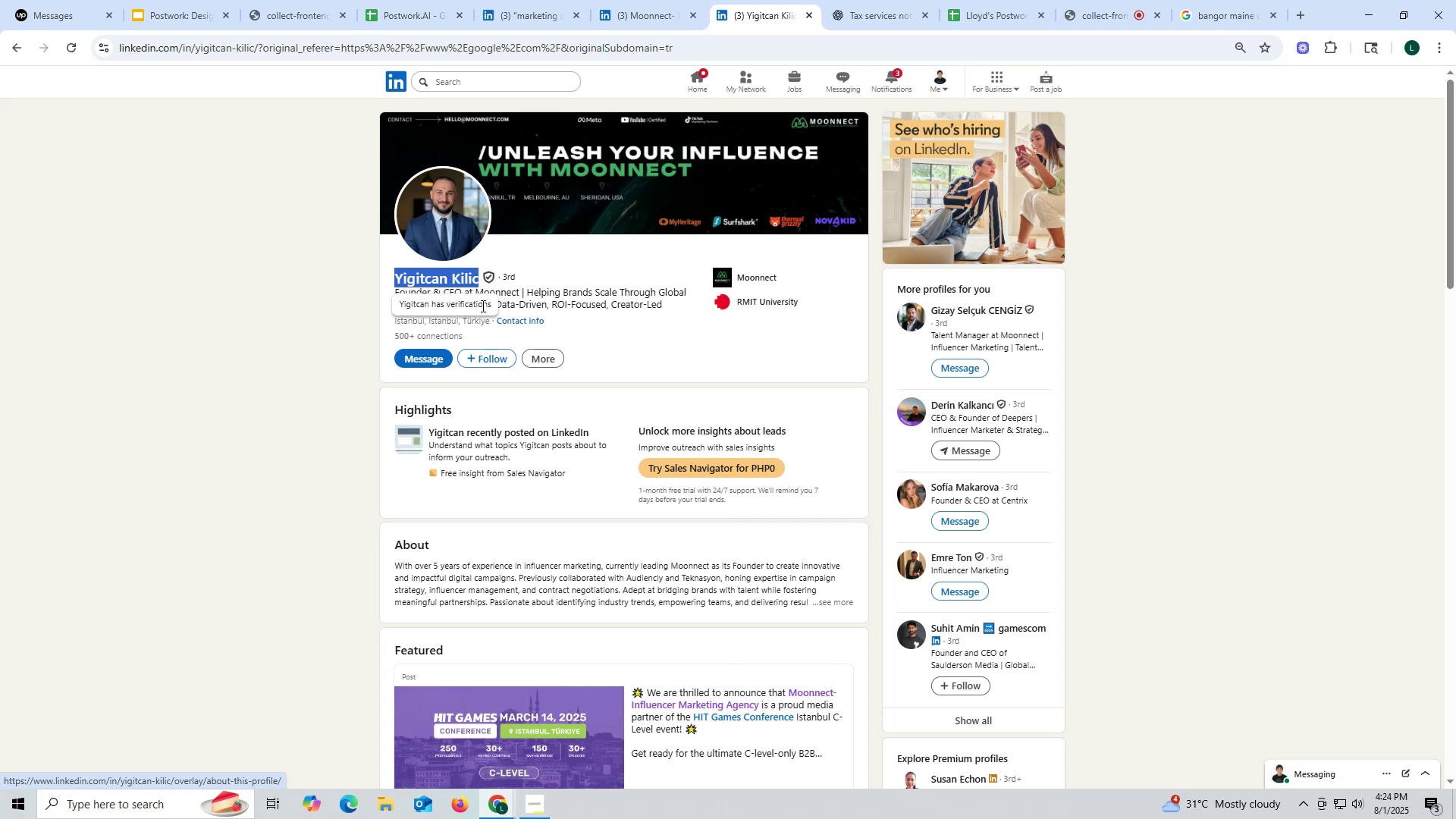 
key(Control+ControlLeft)
 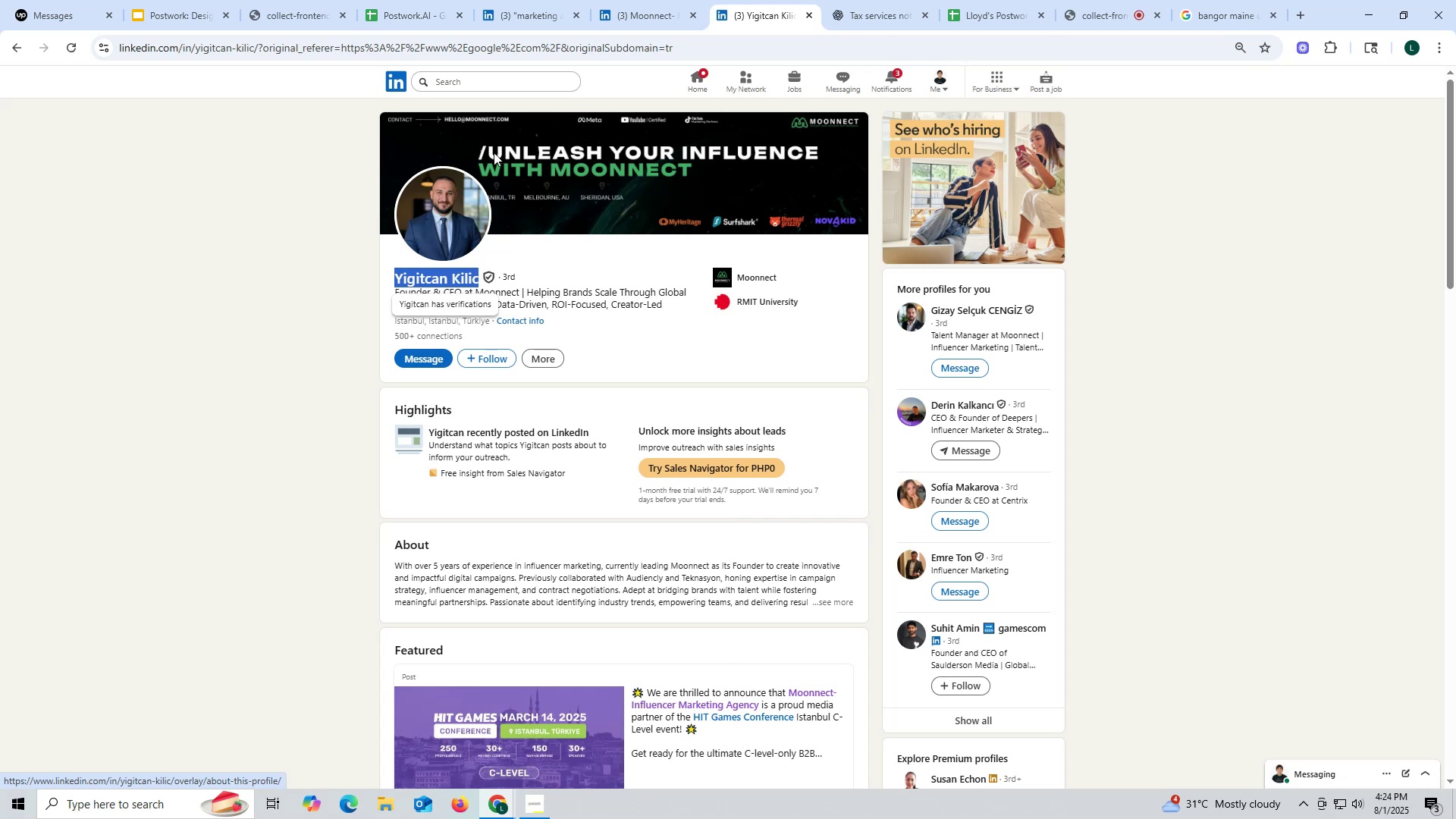 
key(Control+C)
 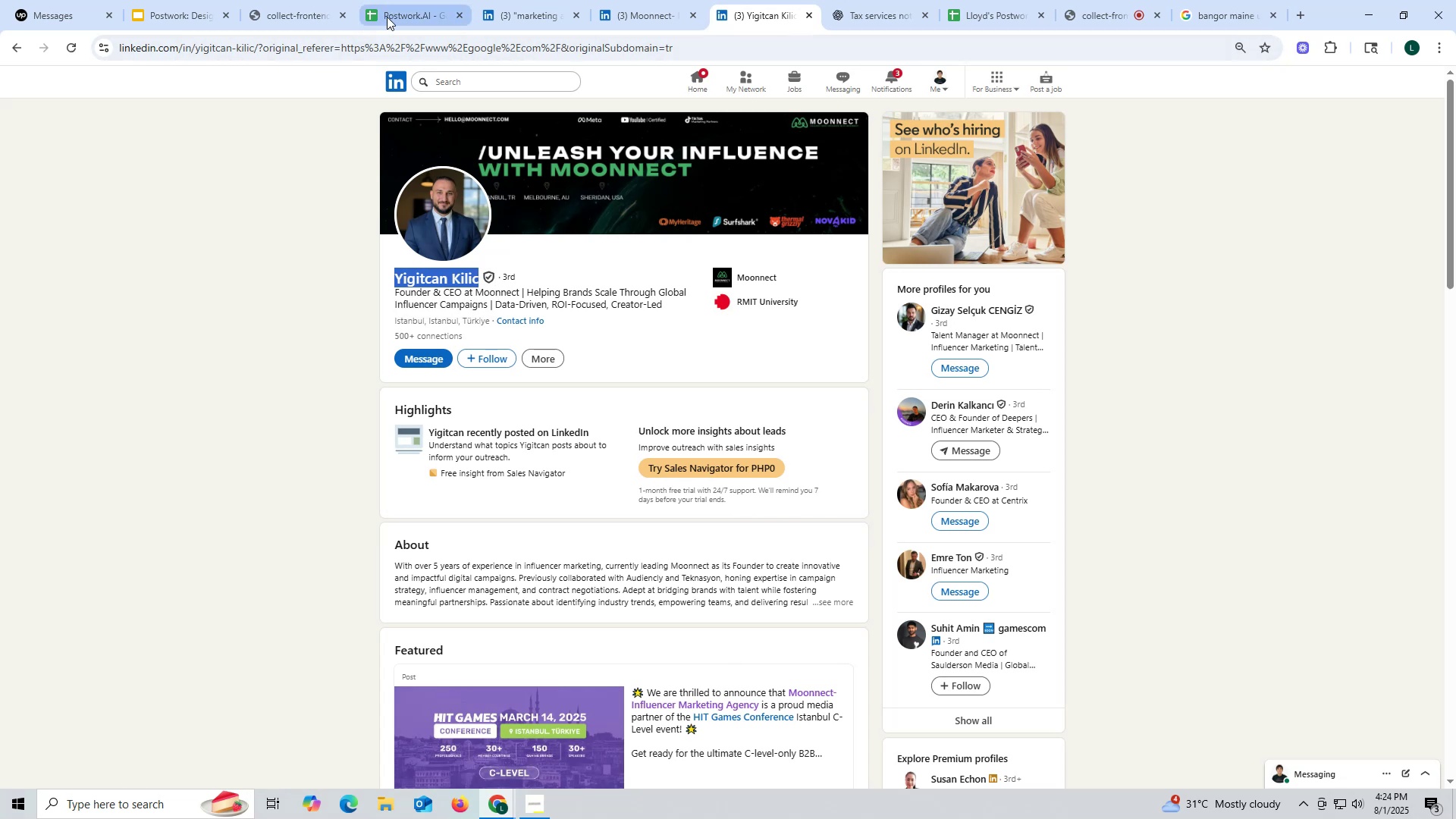 
left_click([387, 17])
 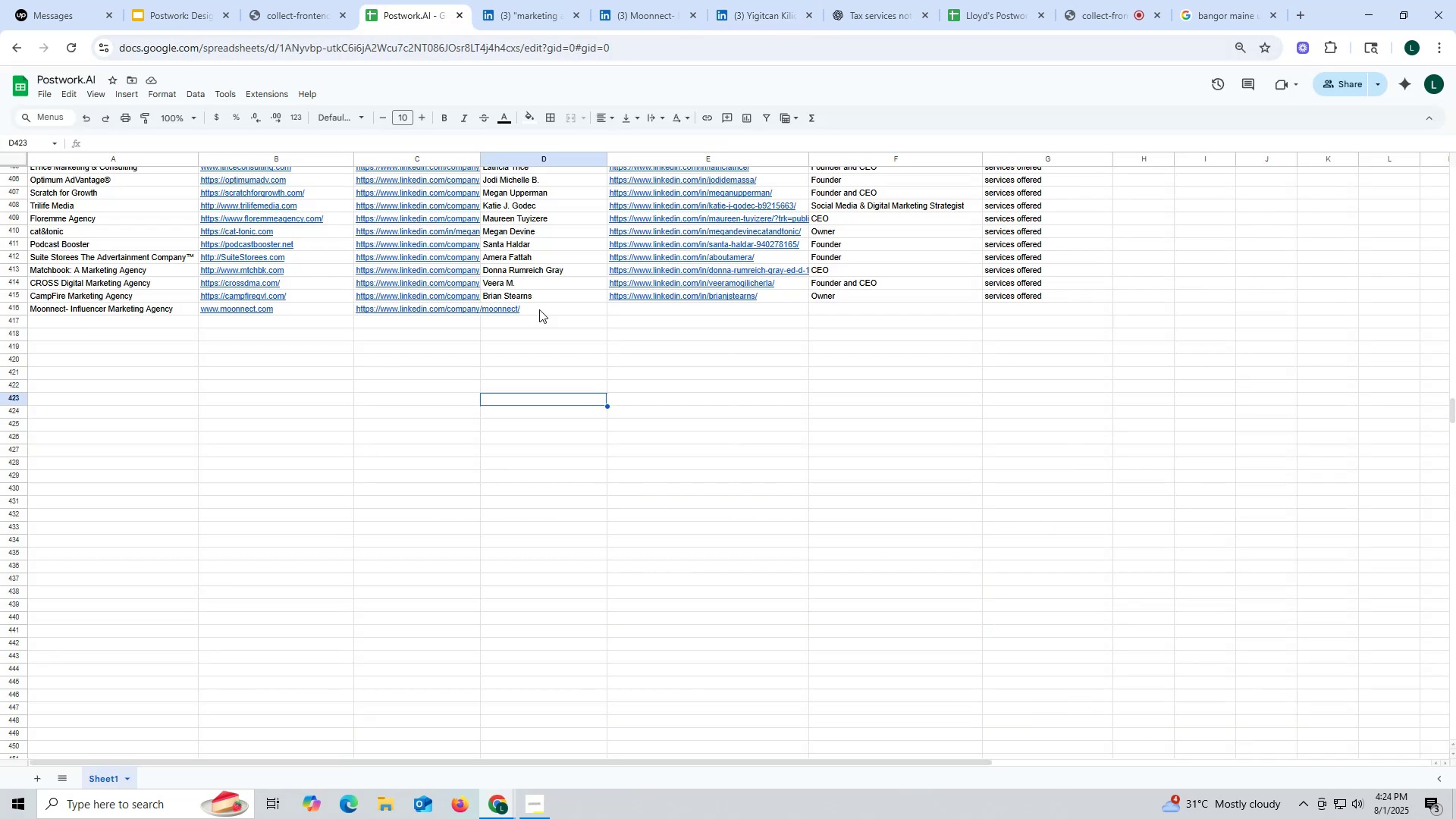 
double_click([544, 306])
 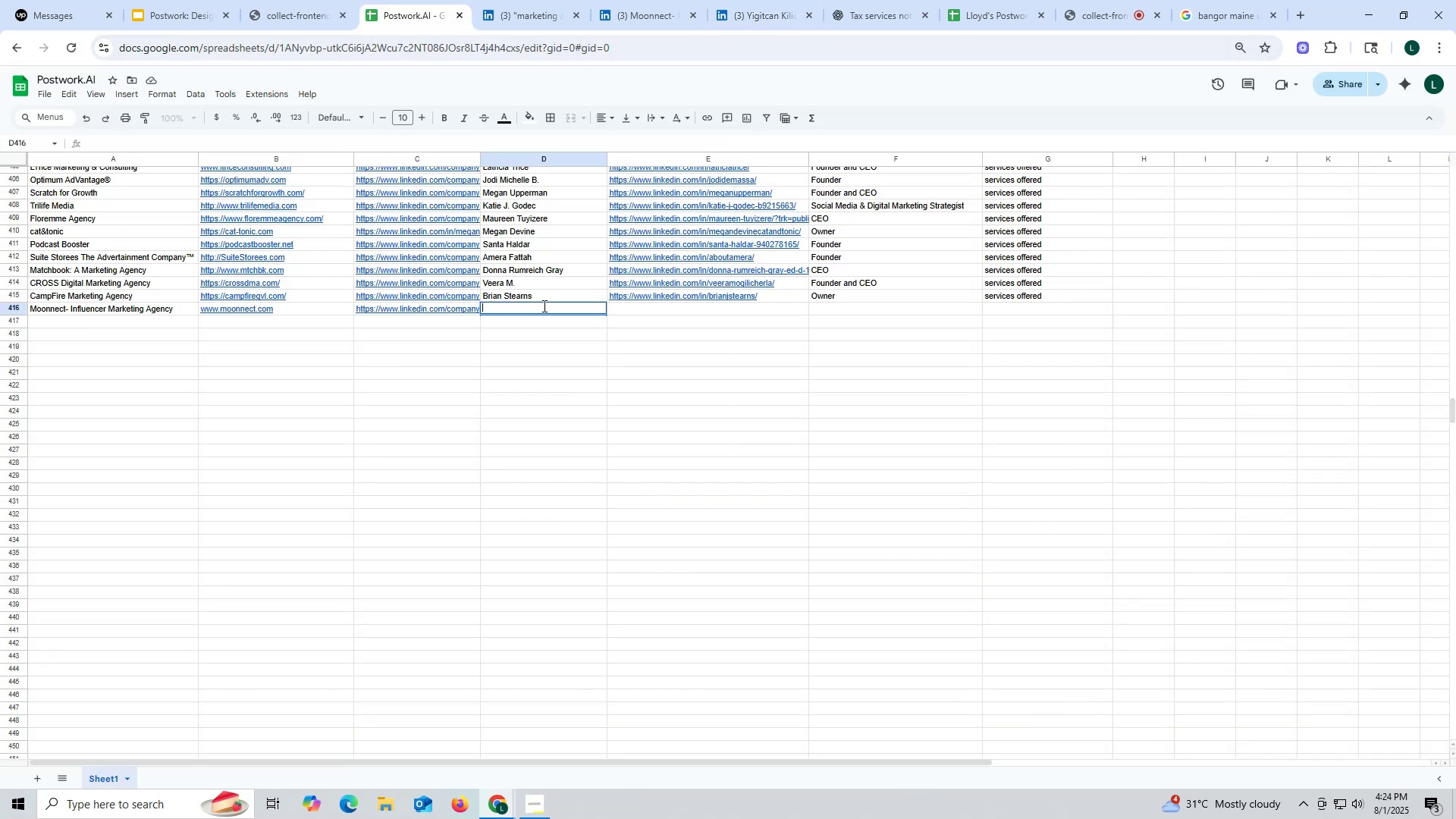 
key(Control+ControlLeft)
 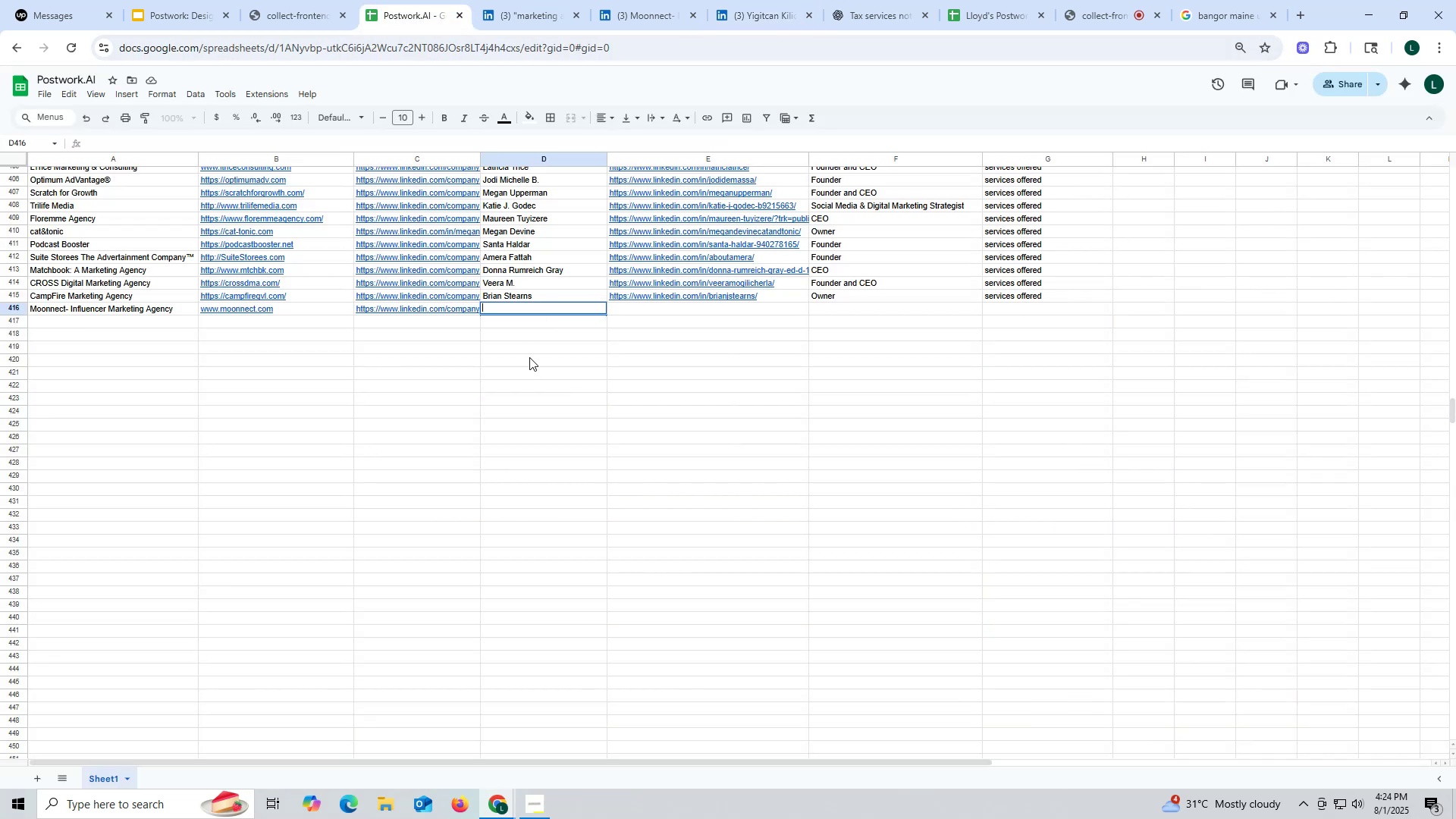 
key(Control+V)
 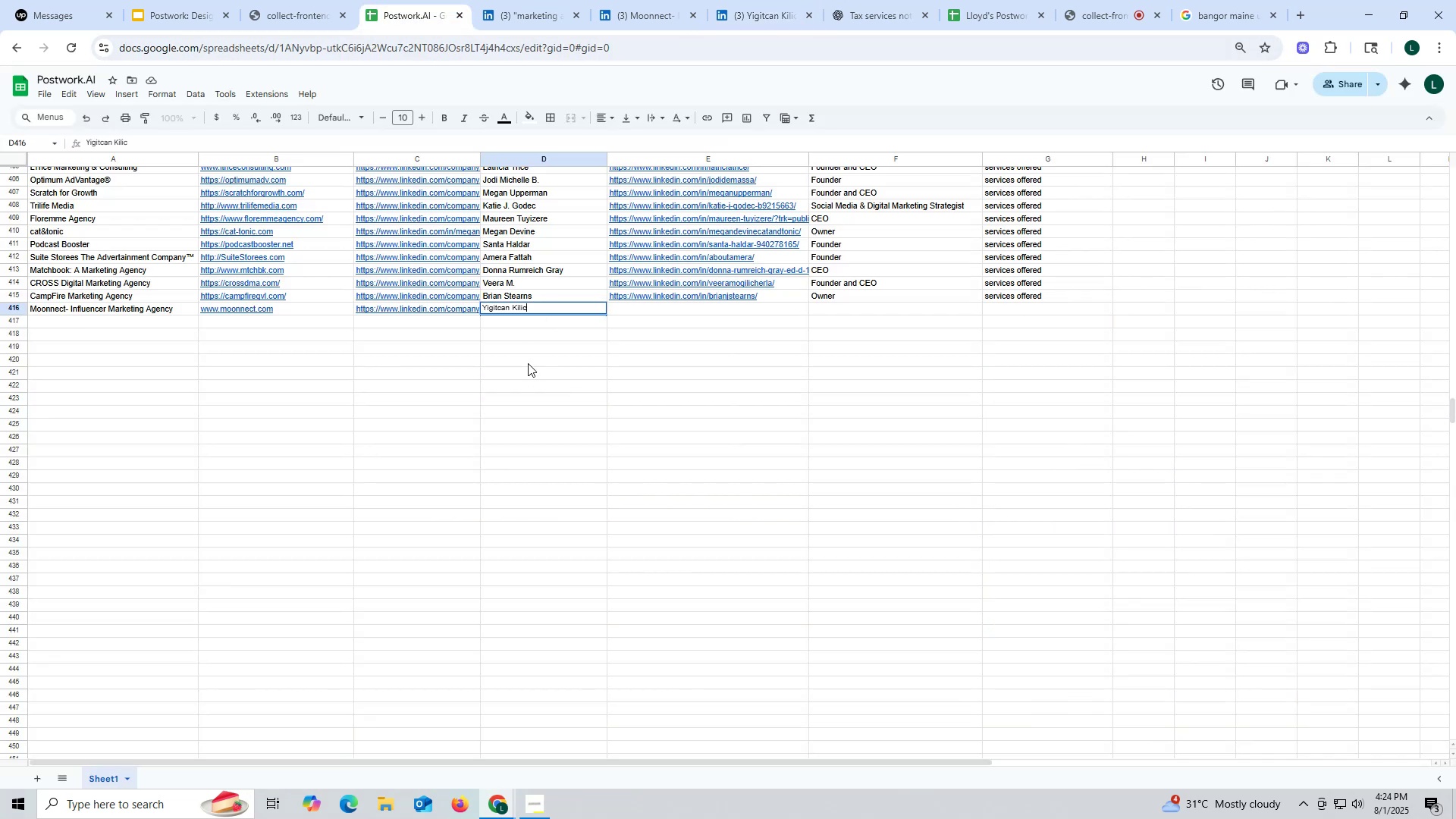 
triple_click([528, 363])
 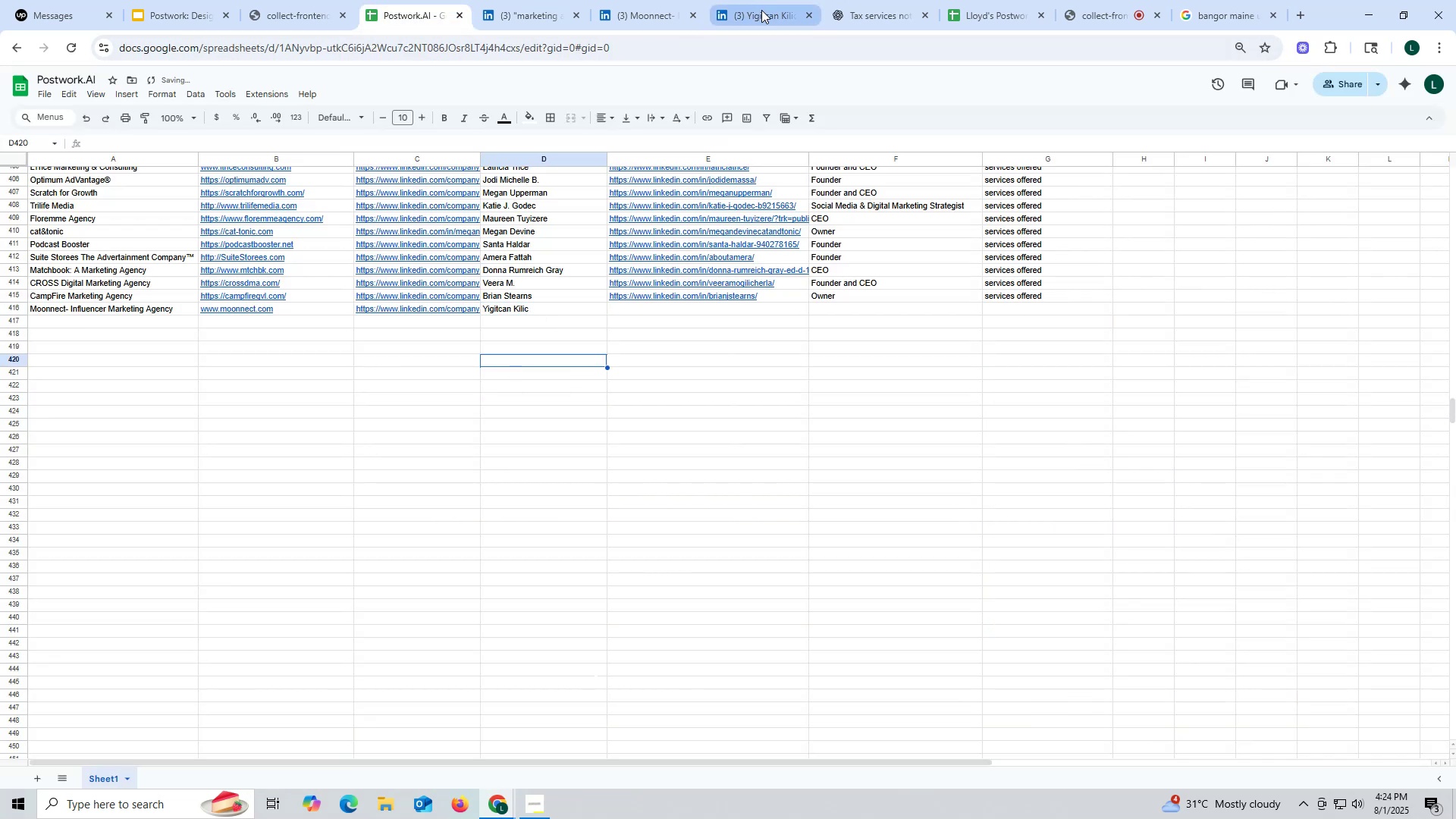 
left_click([761, 10])
 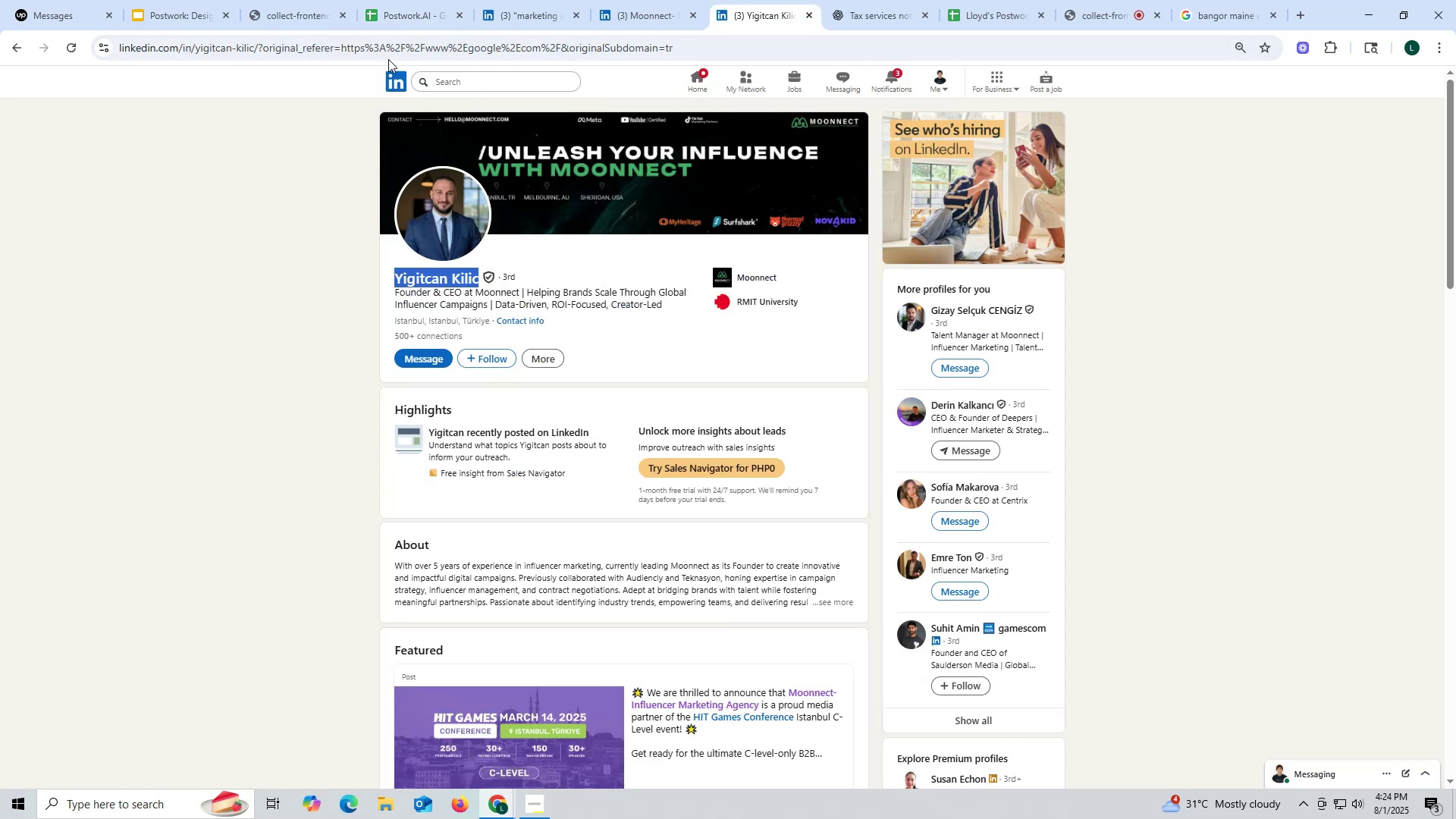 
double_click([387, 52])
 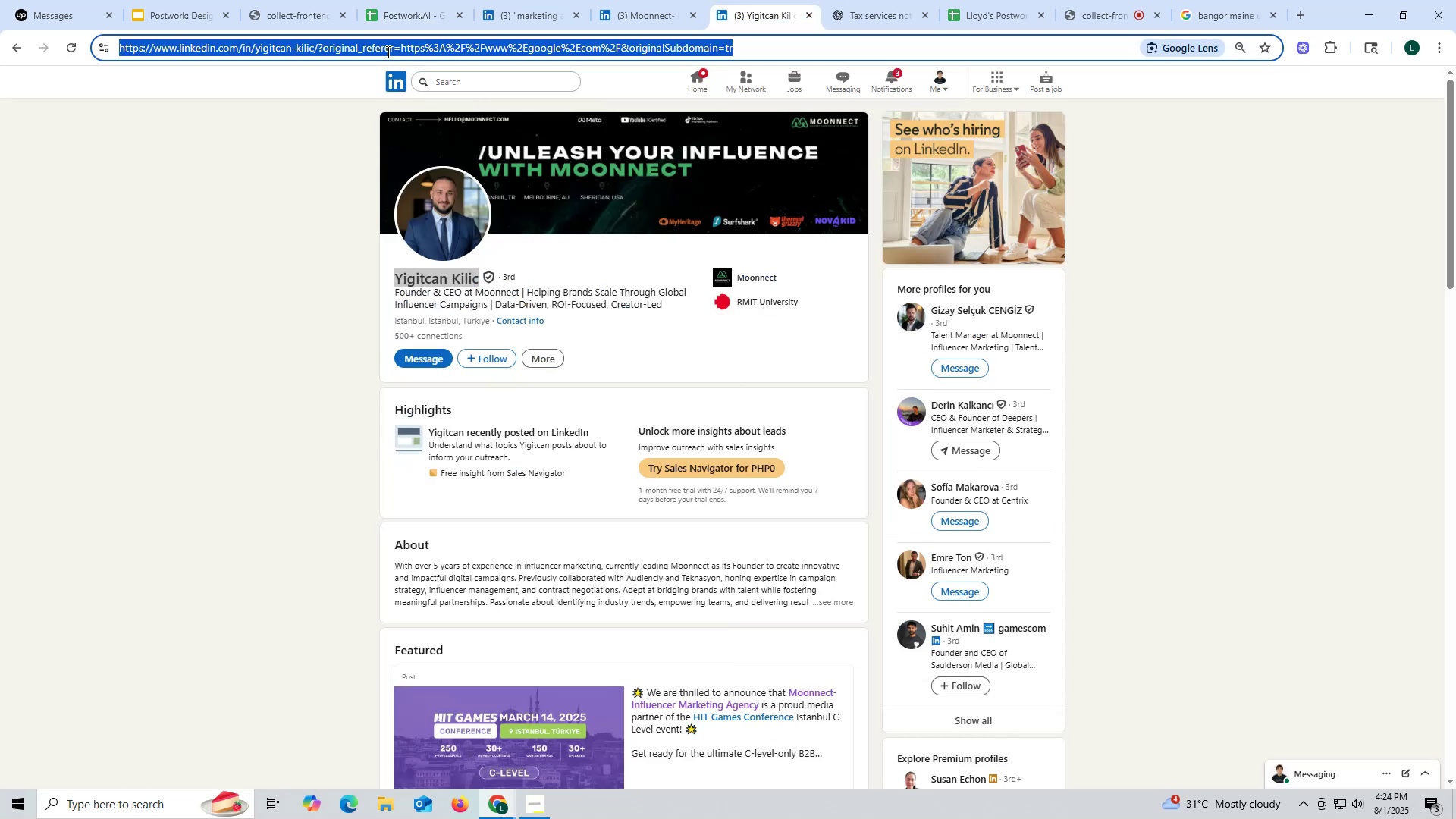 
triple_click([387, 52])
 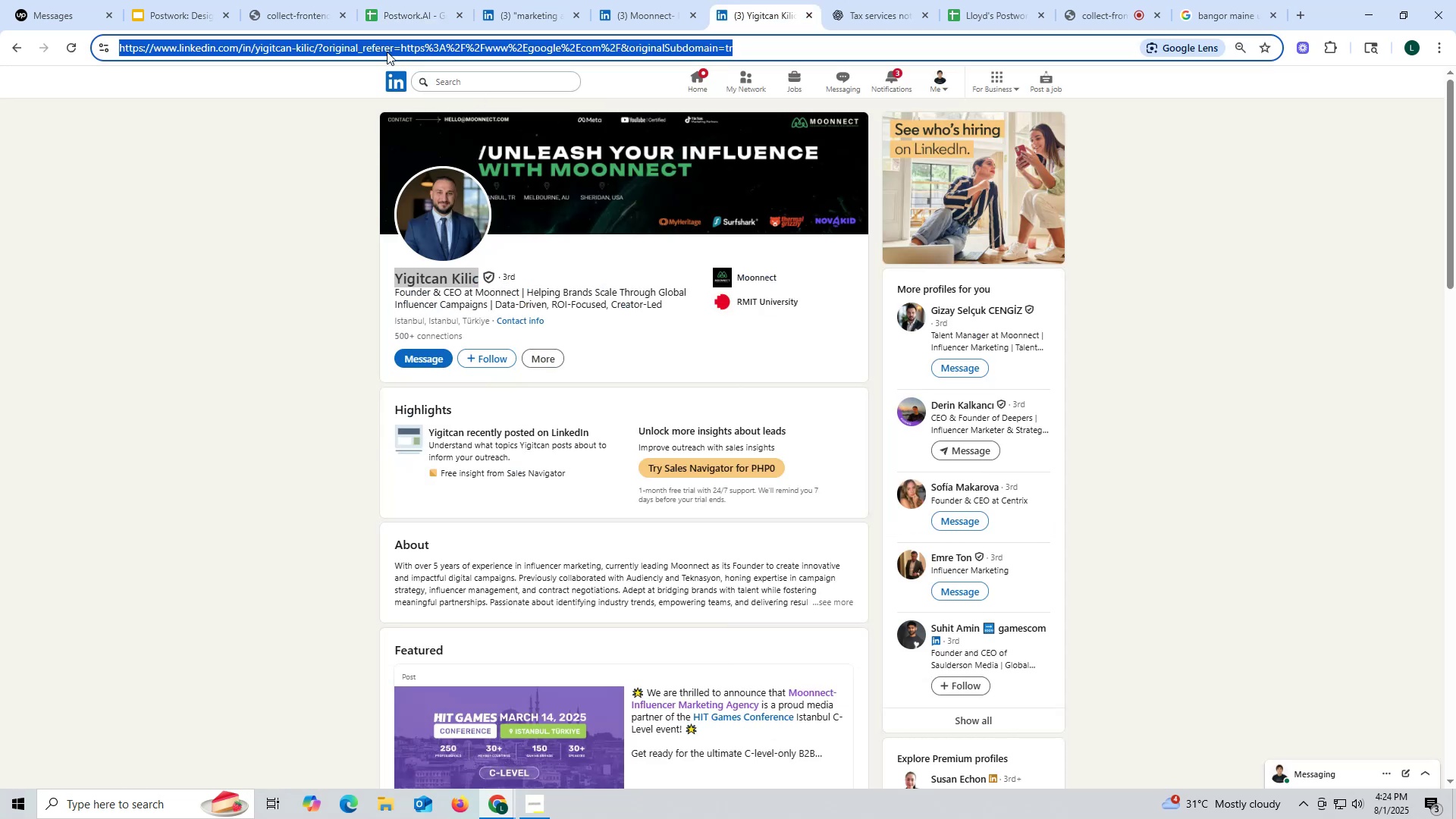 
key(Control+ControlLeft)
 